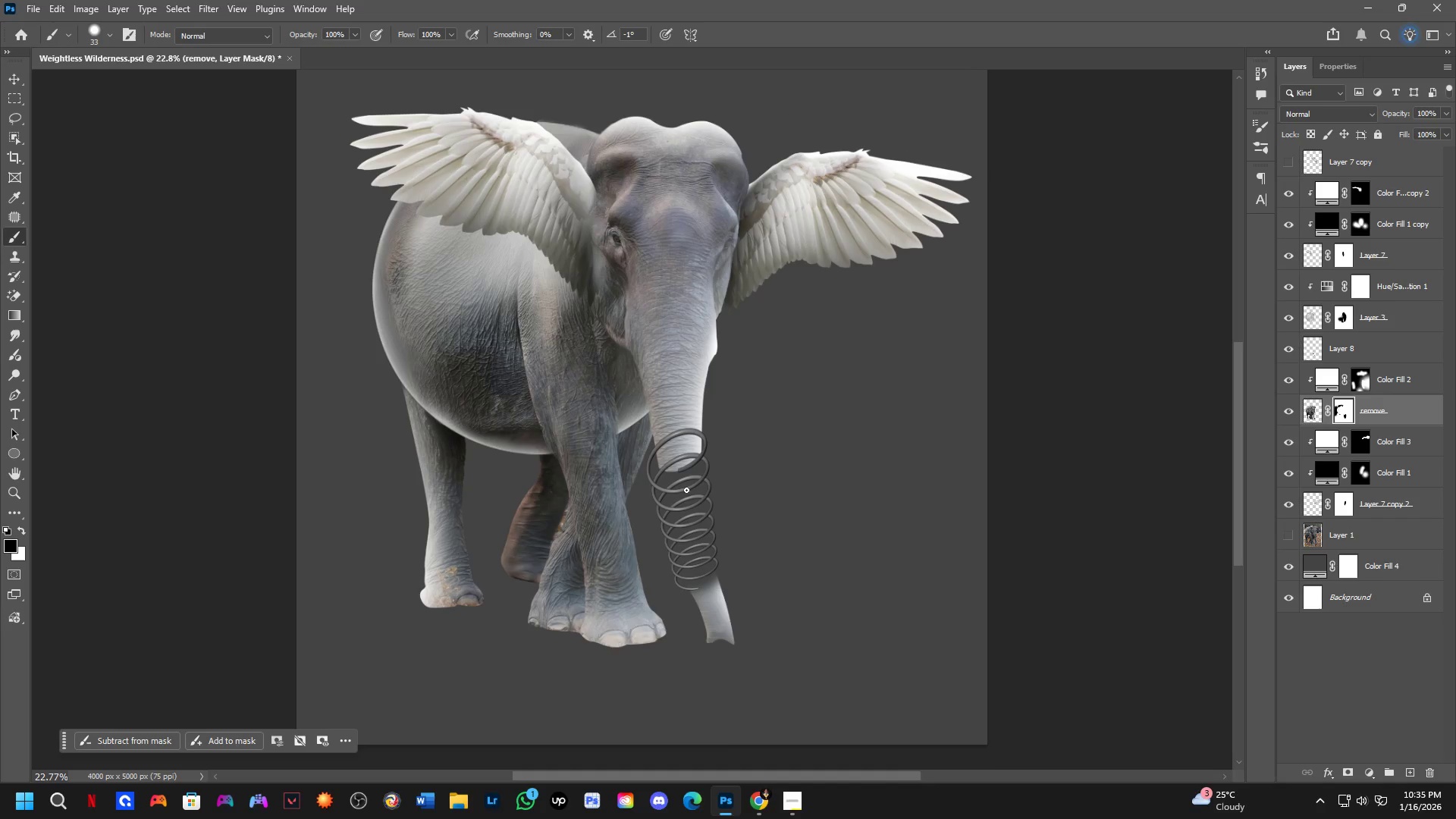 
key(Shift+ShiftLeft)
 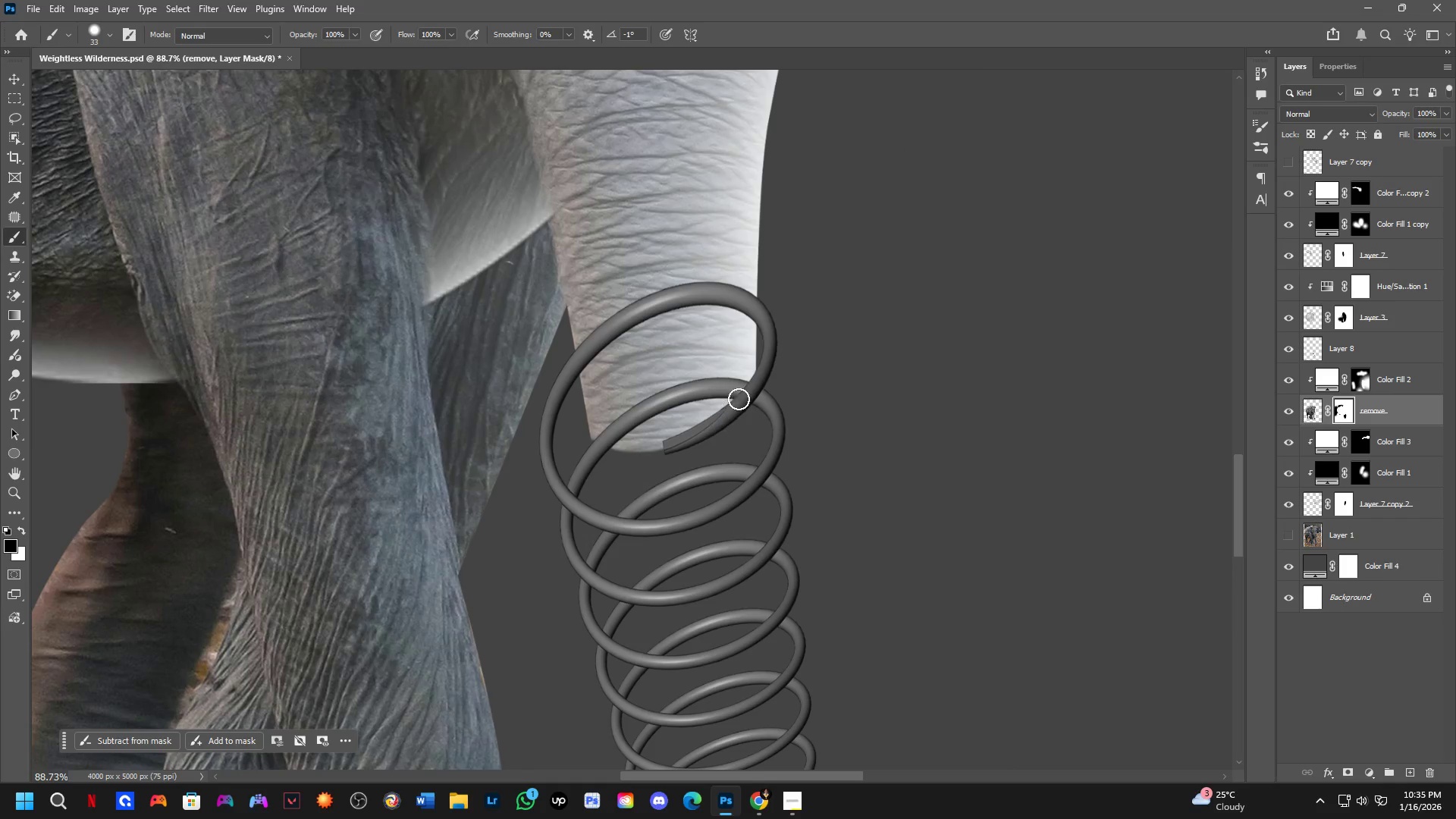 
hold_key(key=ControlLeft, duration=0.42)
 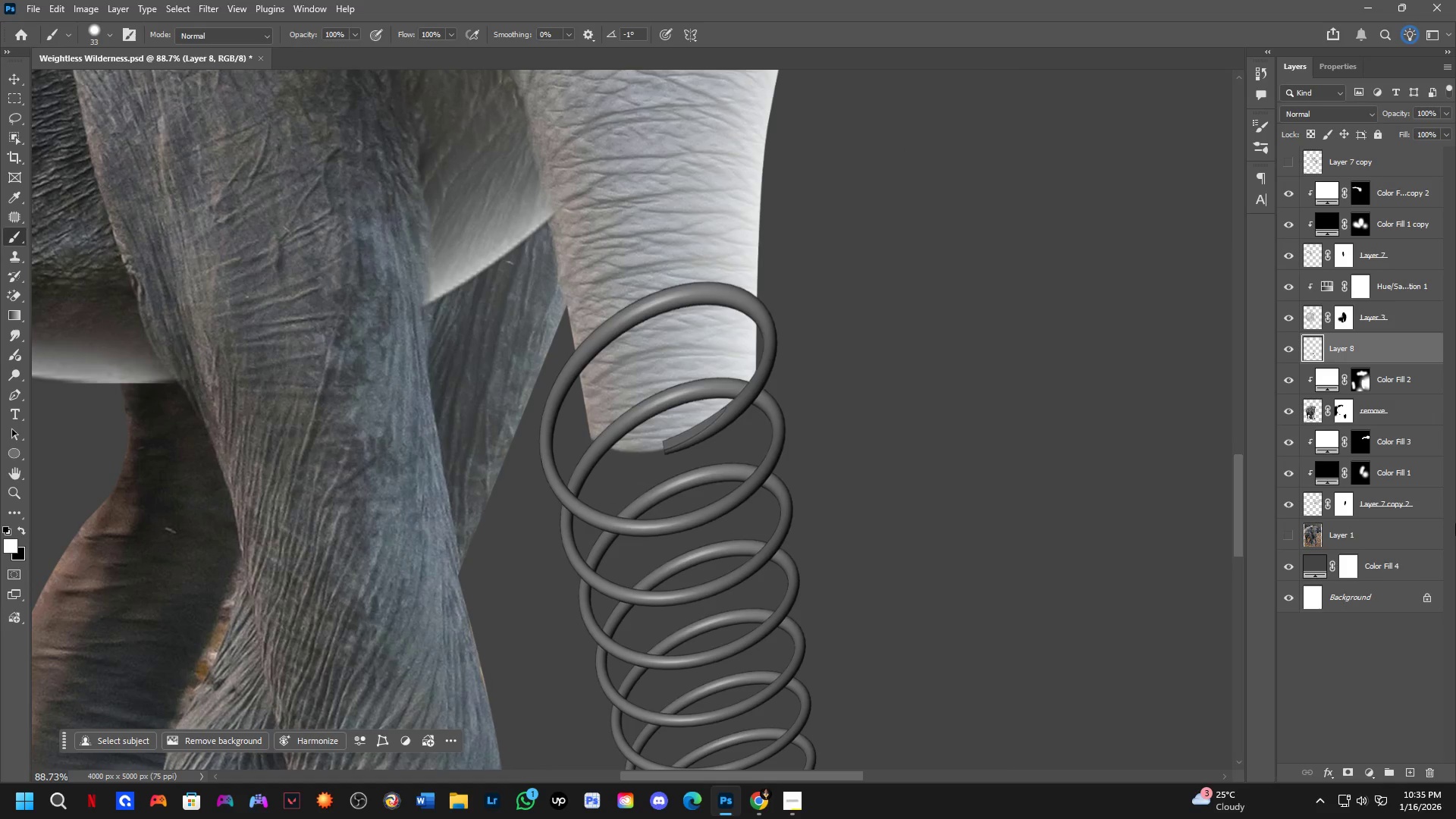 
scroll: coordinate [678, 464], scroll_direction: up, amount: 7.0
 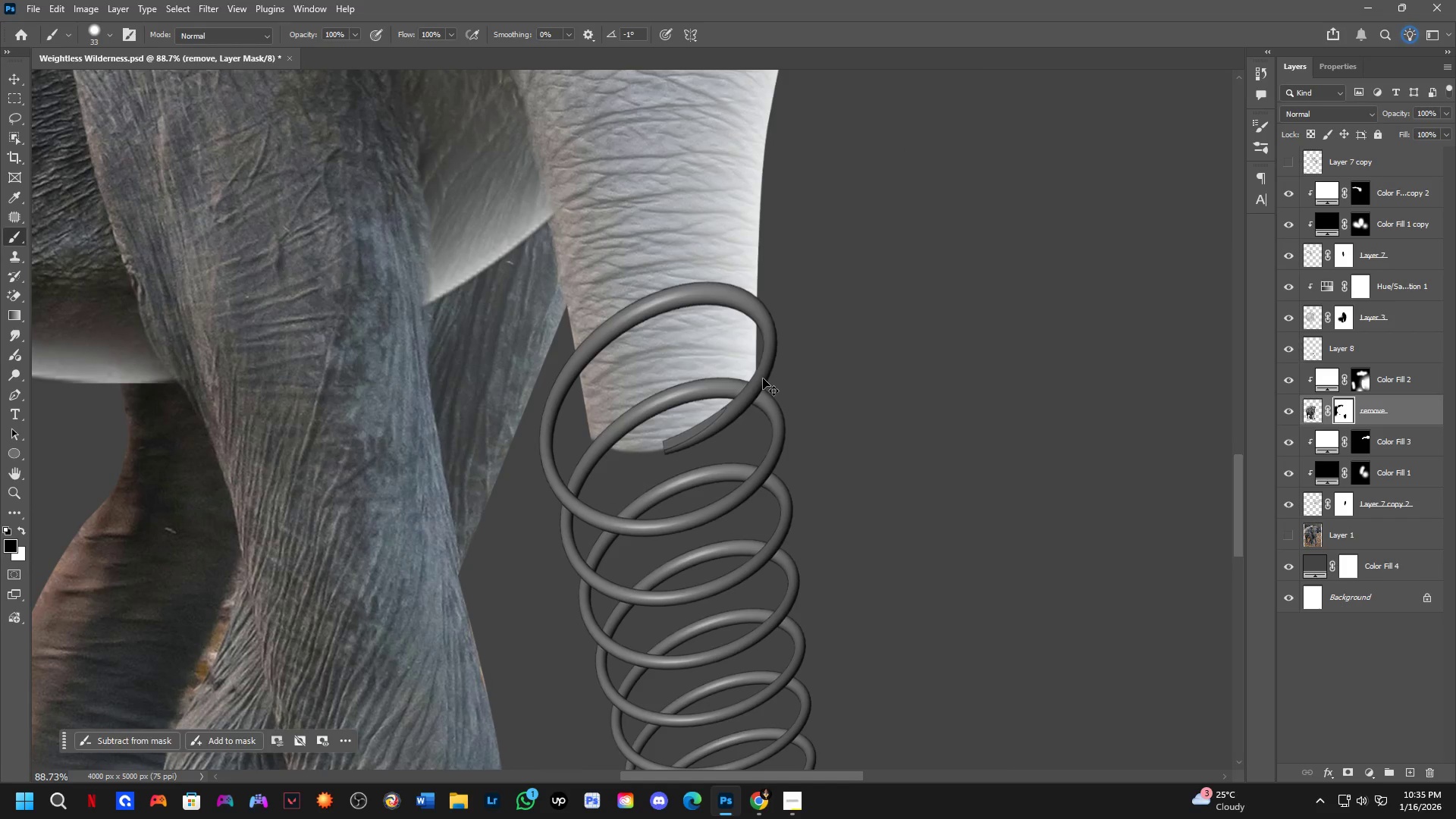 
left_click([763, 378])
 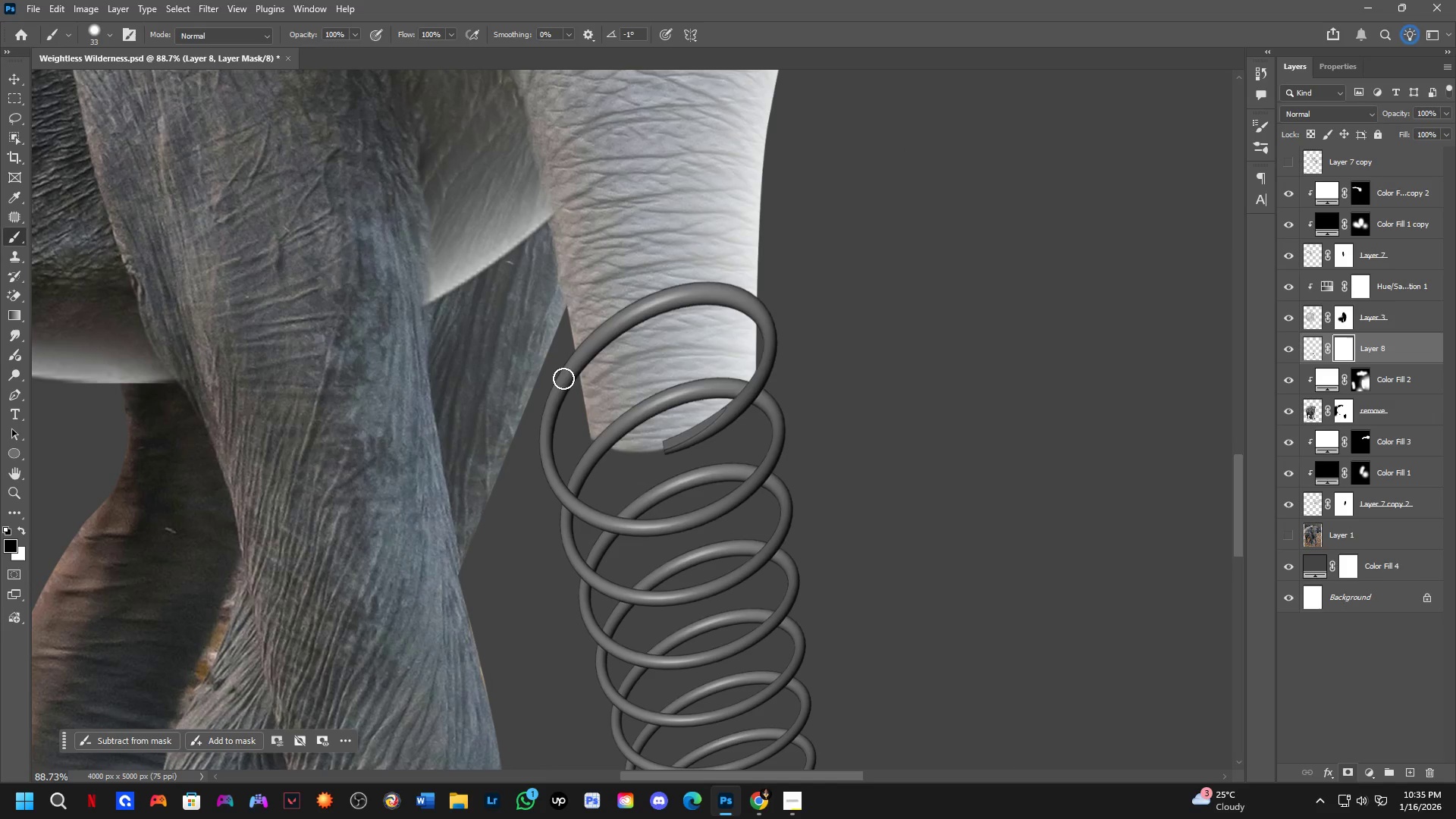 
left_click_drag(start_coordinate=[653, 437], to_coordinate=[783, 328])
 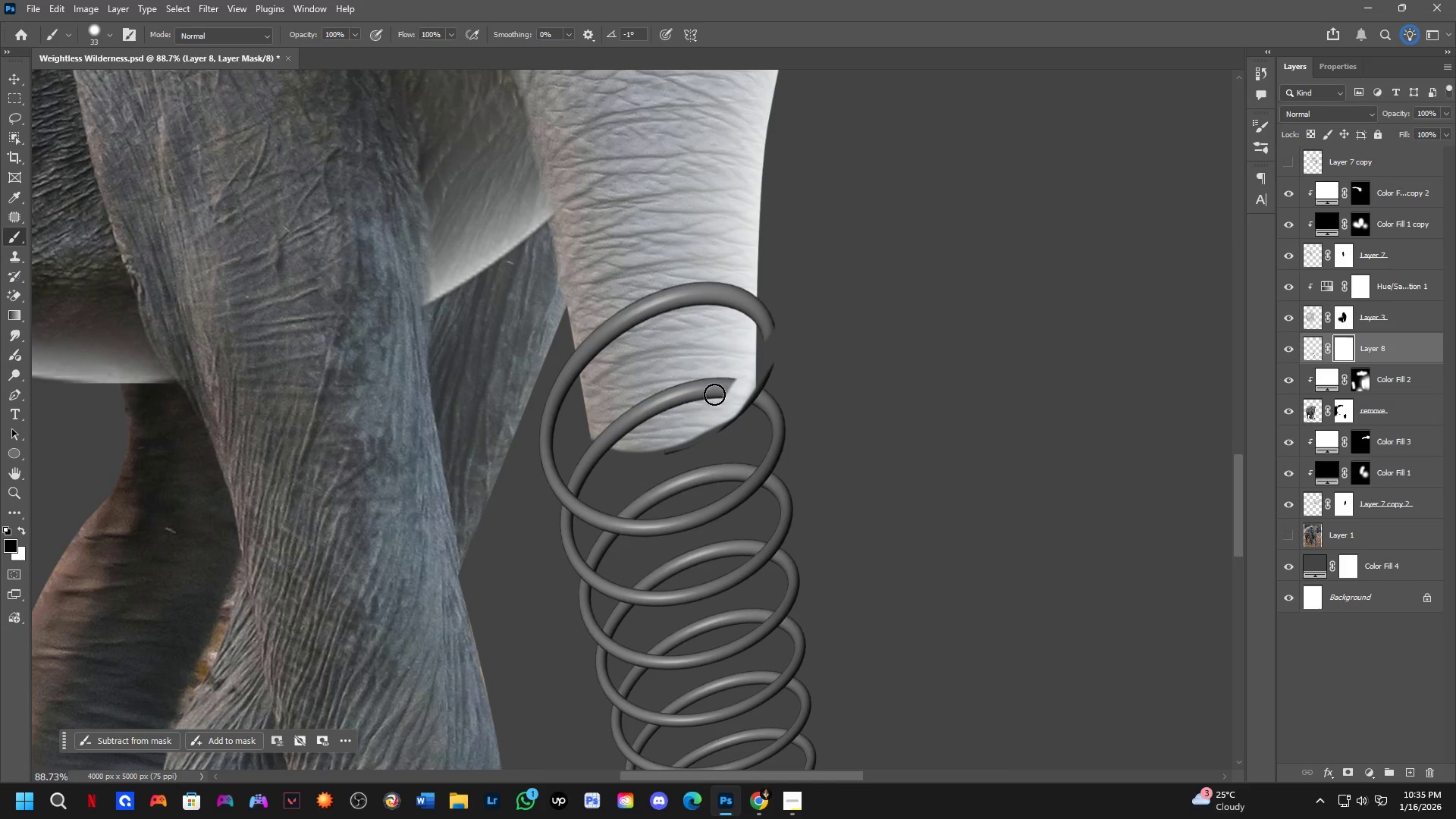 
key(Alt+AltLeft)
 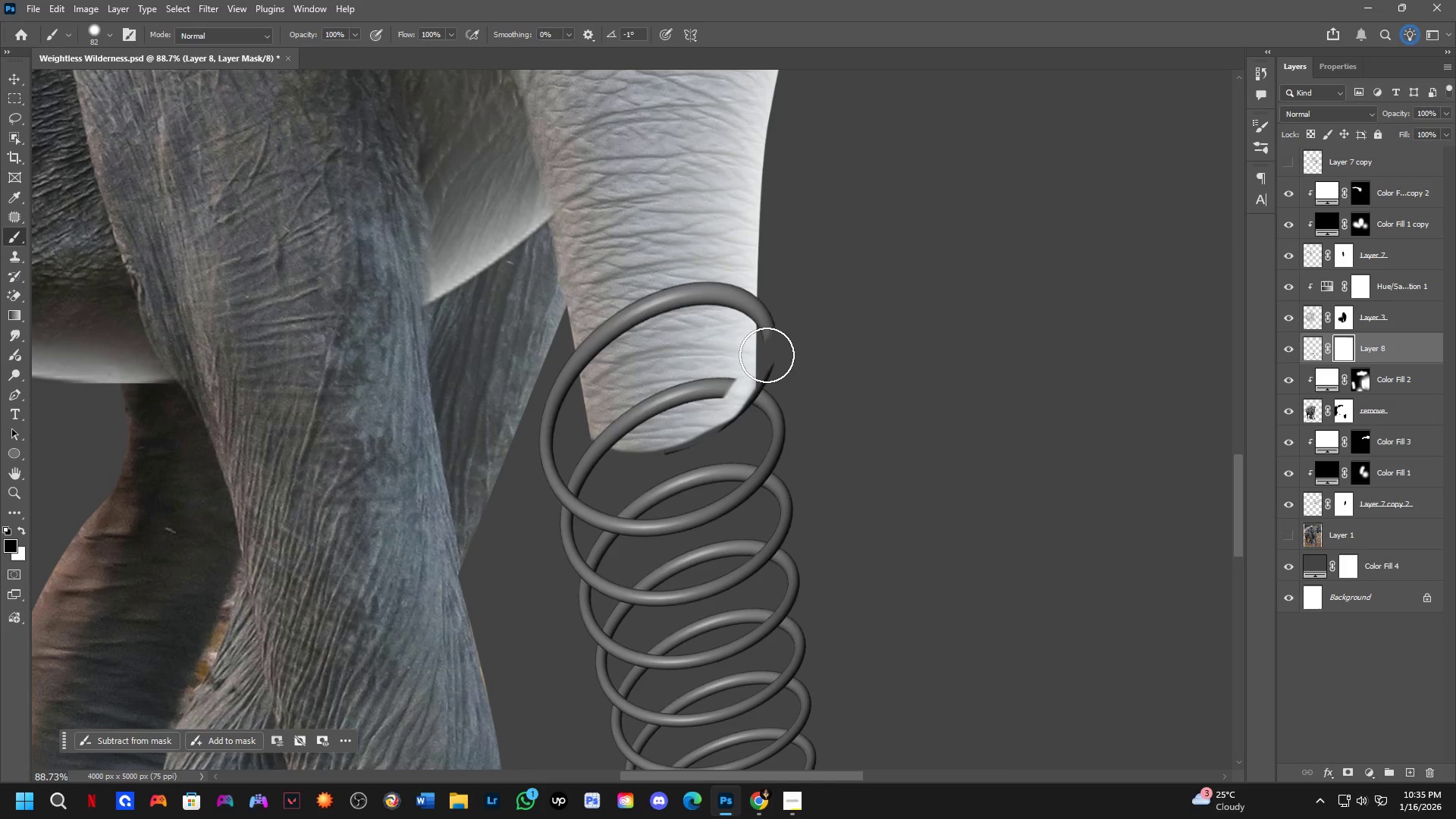 
left_click_drag(start_coordinate=[761, 351], to_coordinate=[551, 381])
 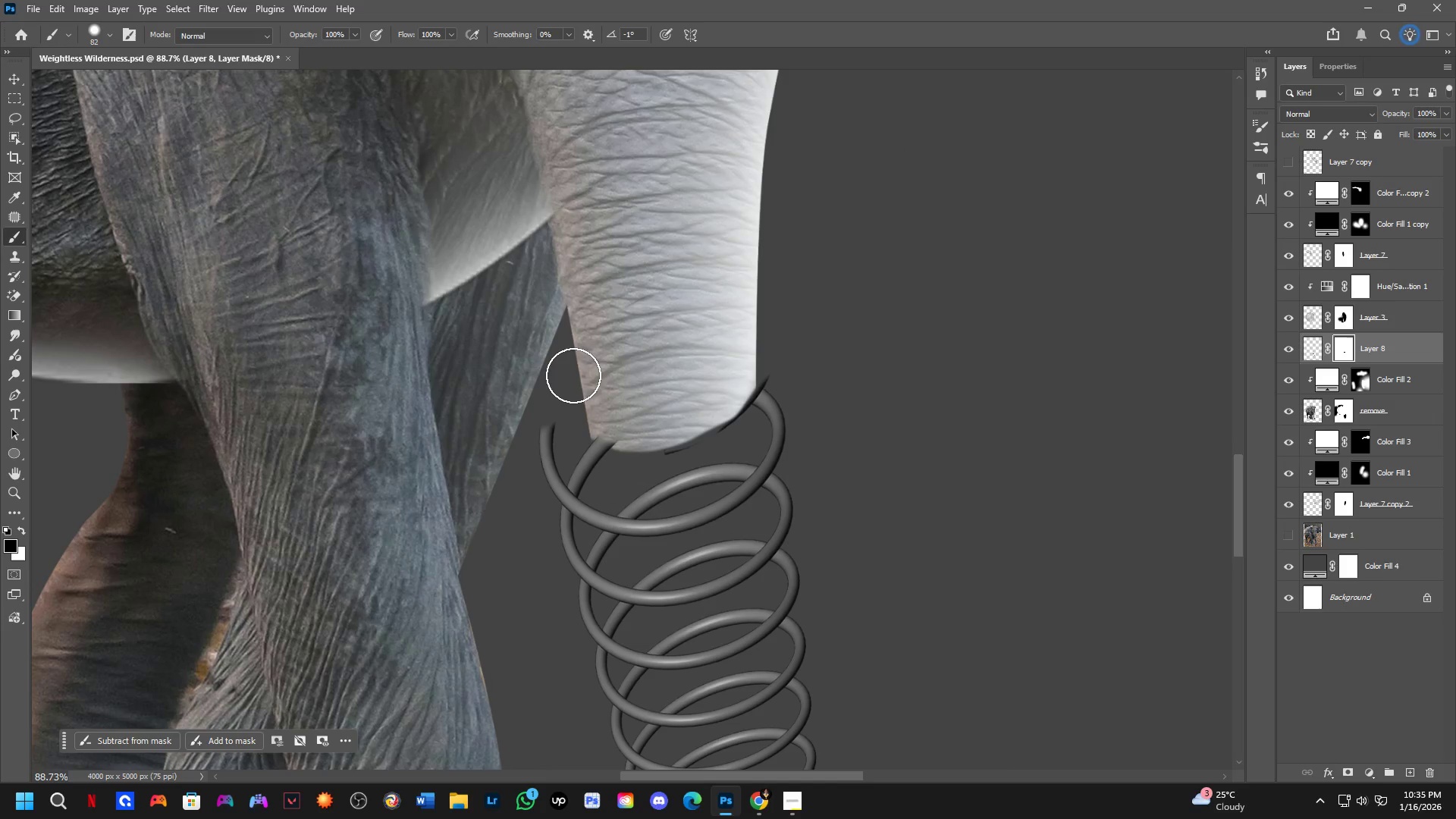 
left_click_drag(start_coordinate=[573, 375], to_coordinate=[566, 413])
 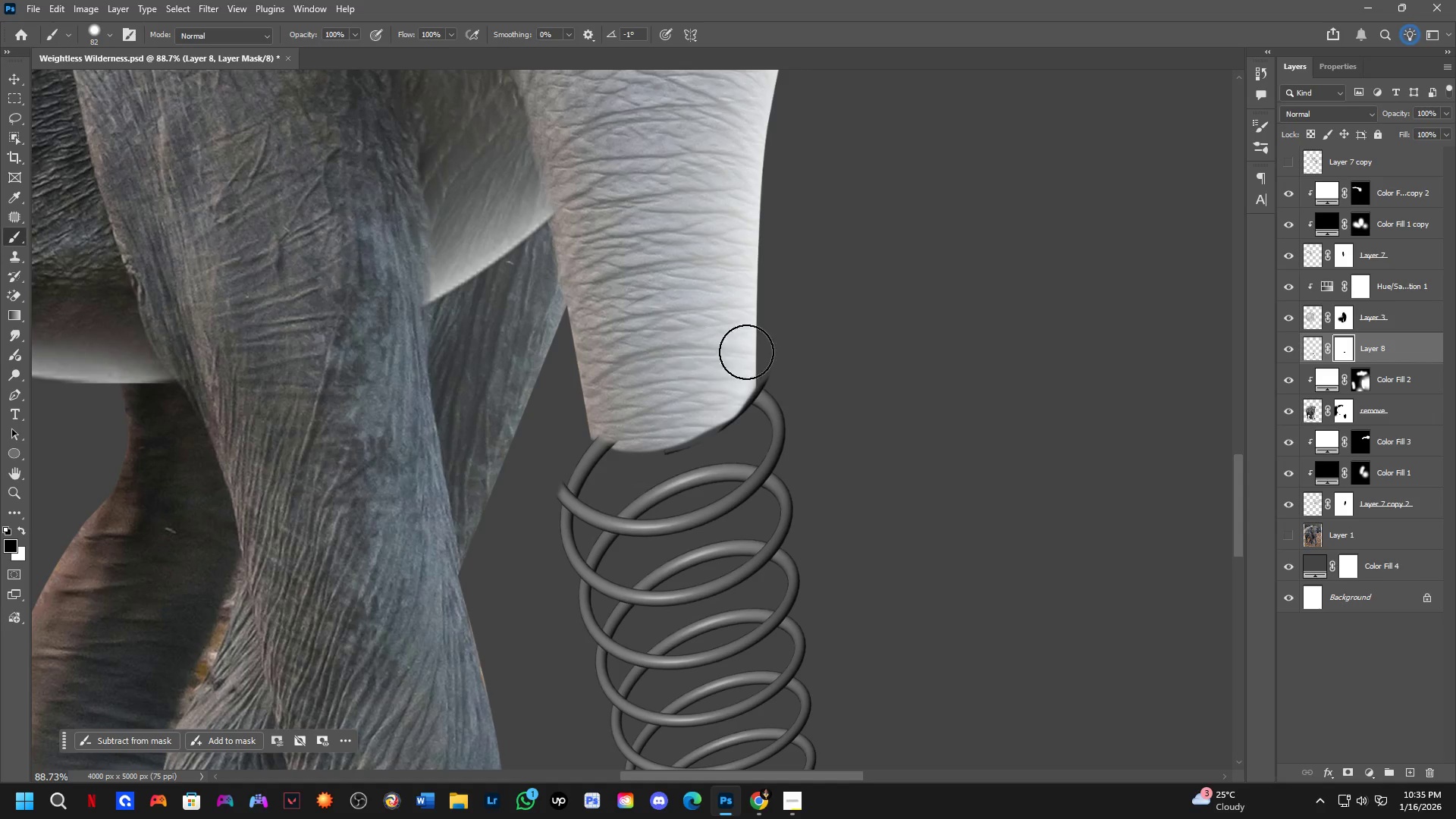 
left_click_drag(start_coordinate=[767, 347], to_coordinate=[777, 359])
 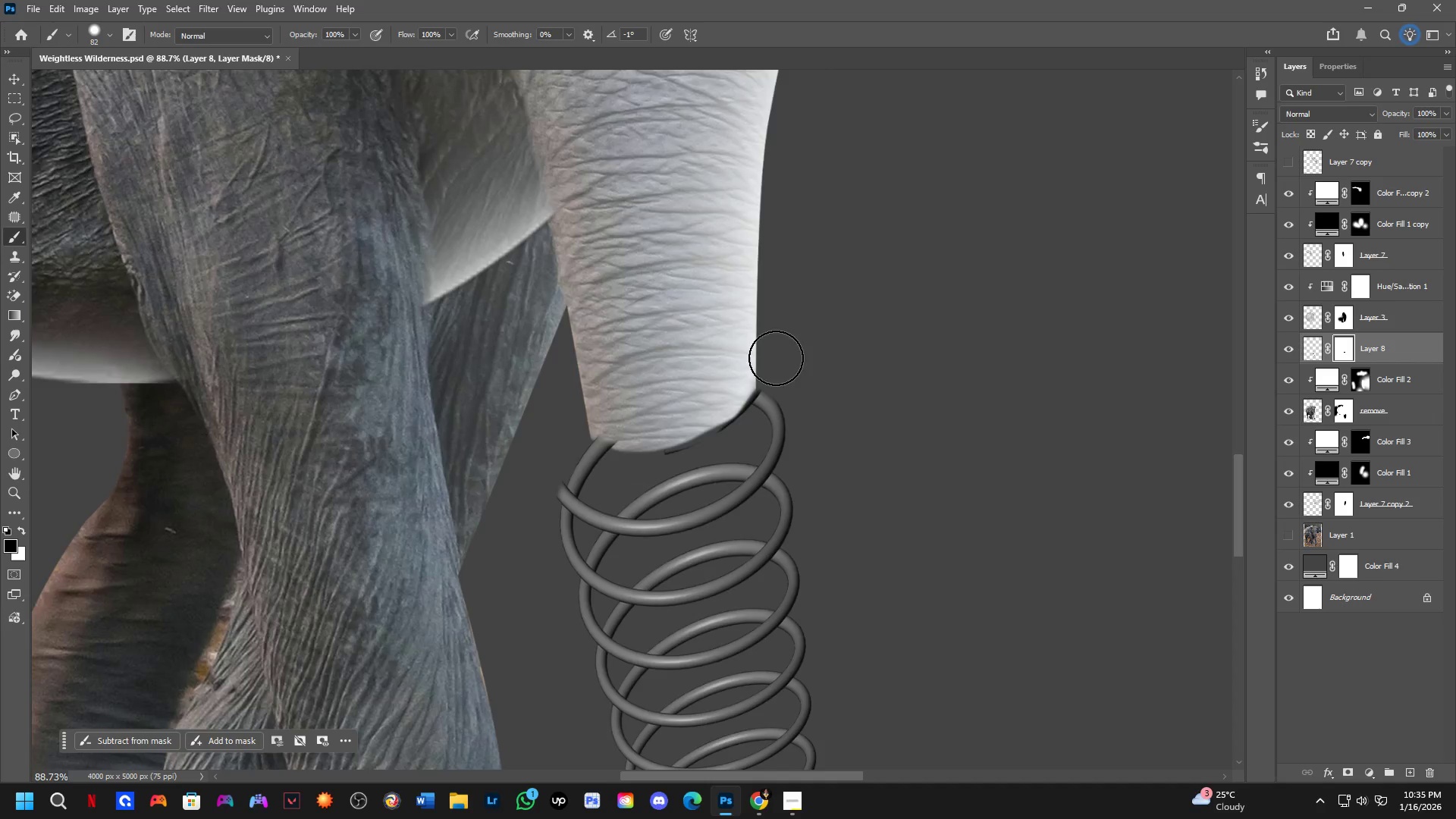 
key(Shift+ShiftLeft)
 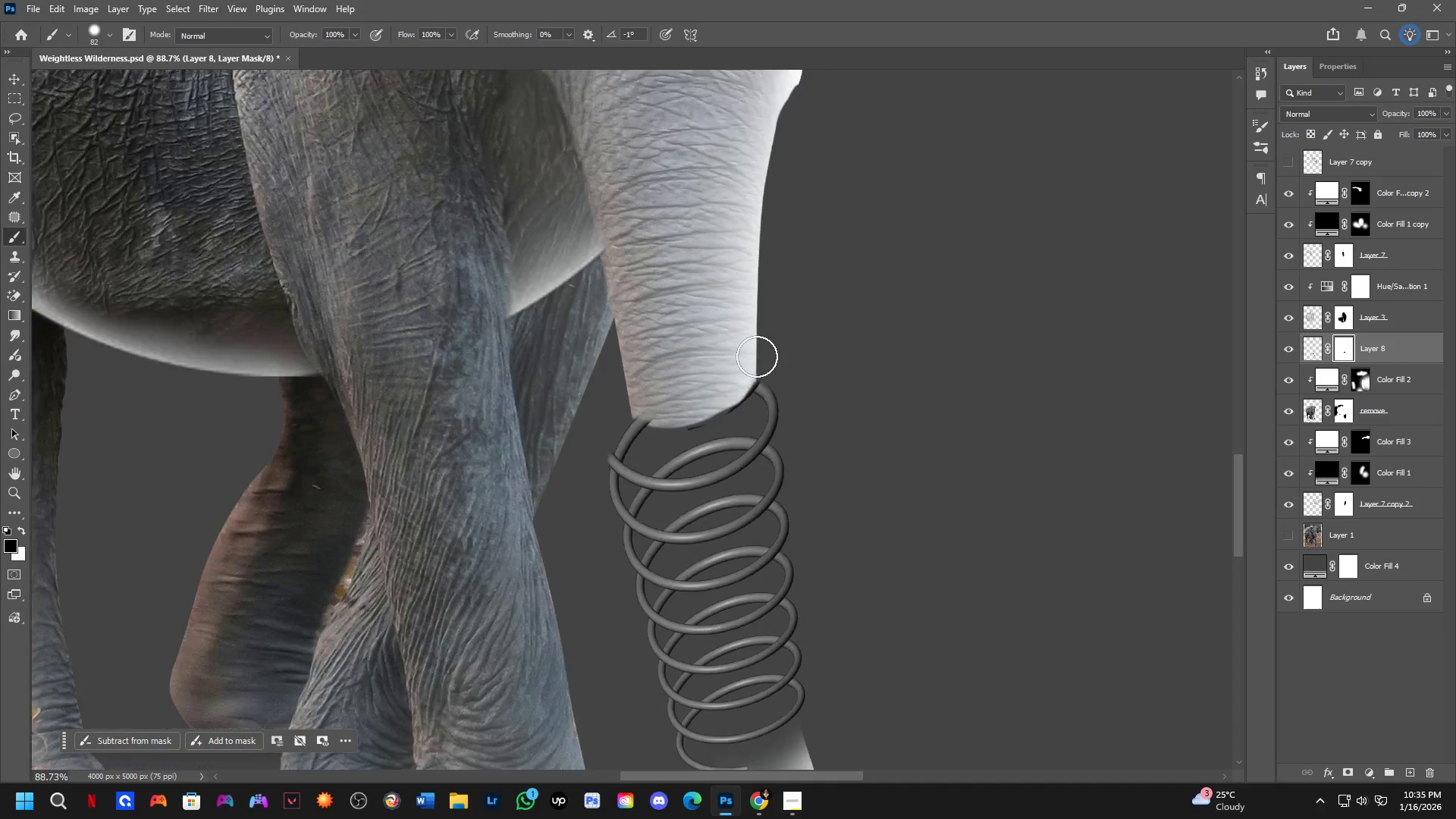 
scroll: coordinate [772, 438], scroll_direction: down, amount: 15.0
 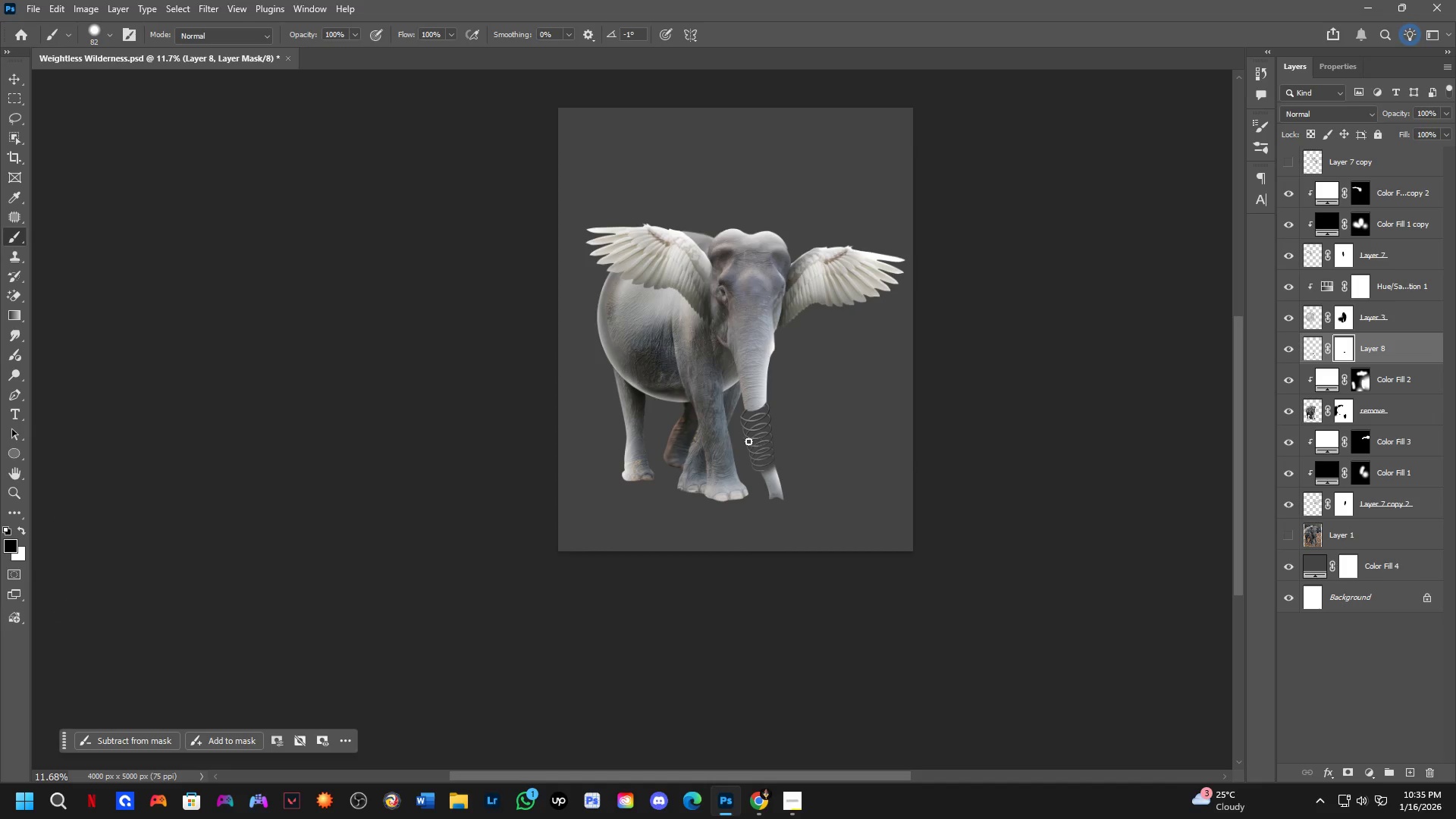 
hold_key(key=ControlLeft, duration=1.05)
 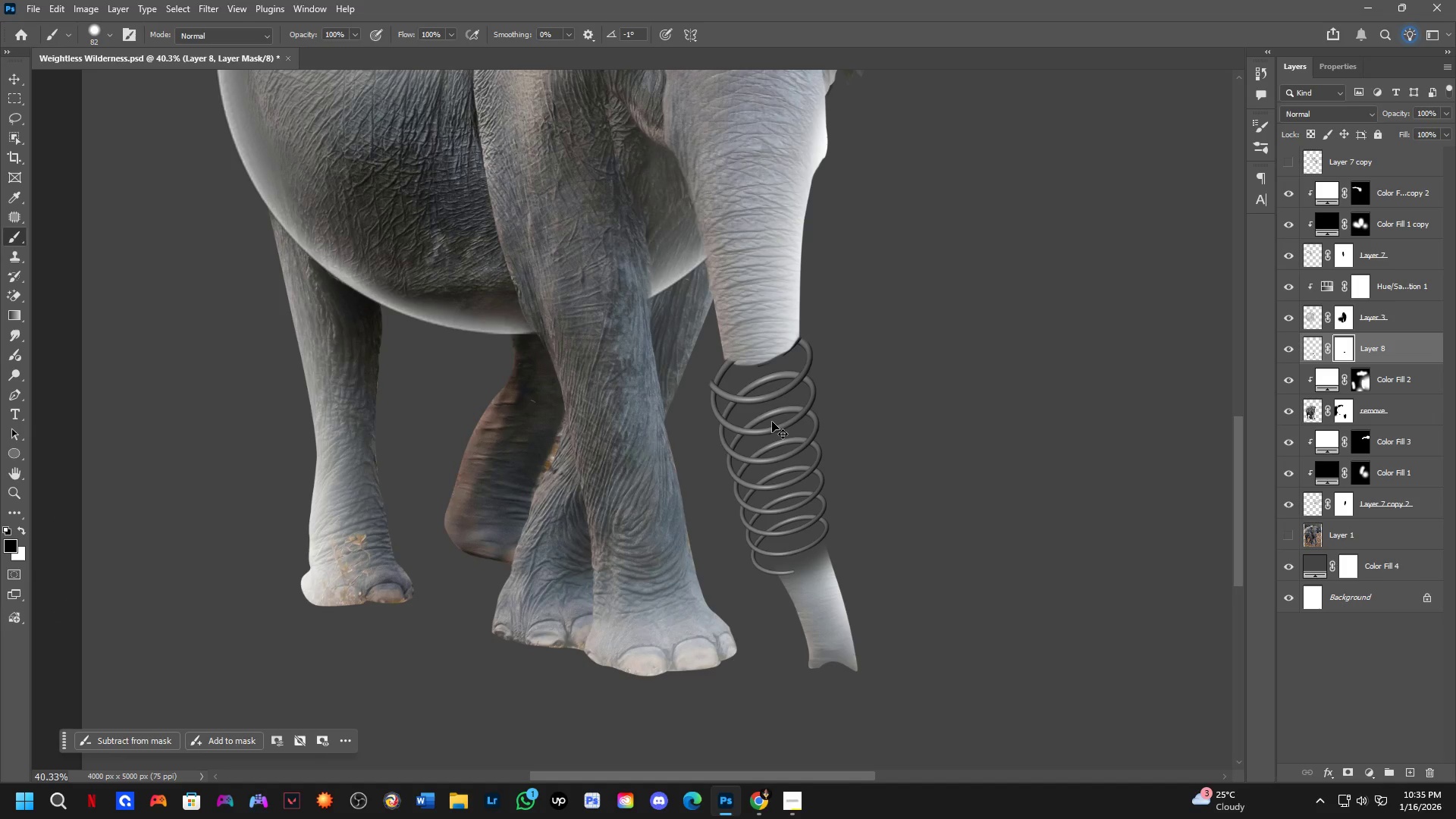 
scroll: coordinate [772, 422], scroll_direction: up, amount: 13.0
 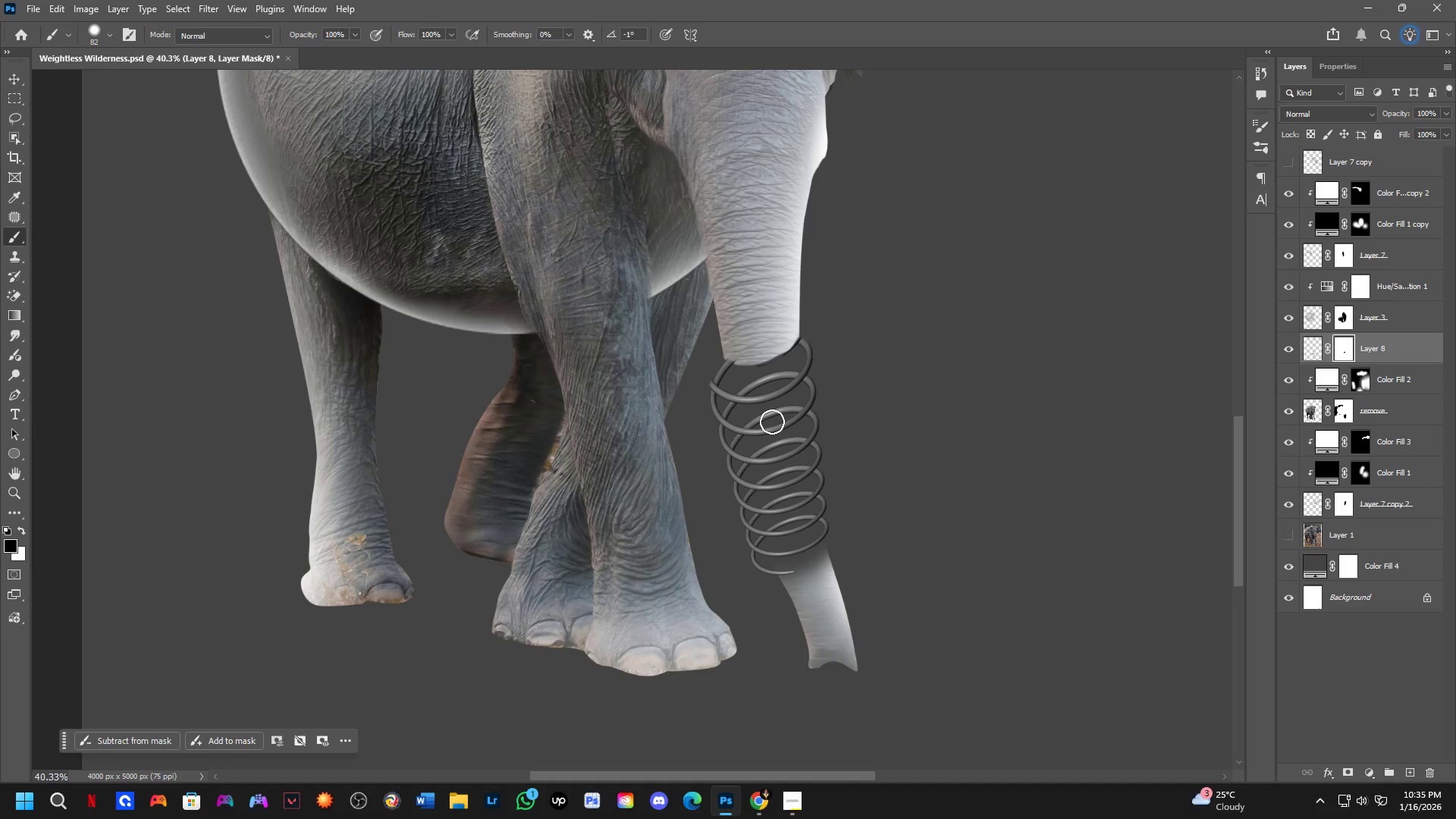 
key(Alt+Control+AltLeft)
 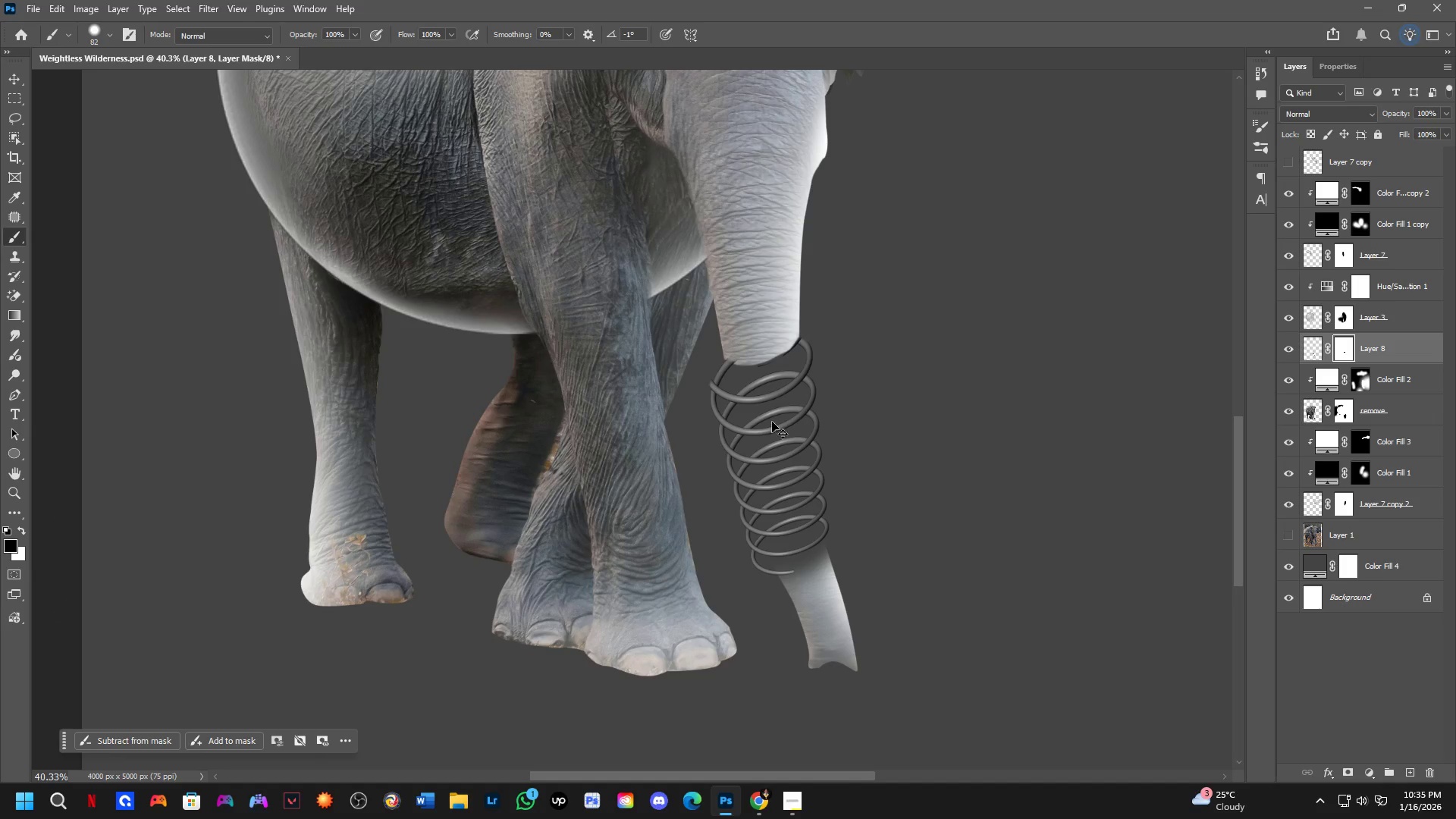 
key(Alt+Control+AltLeft)
 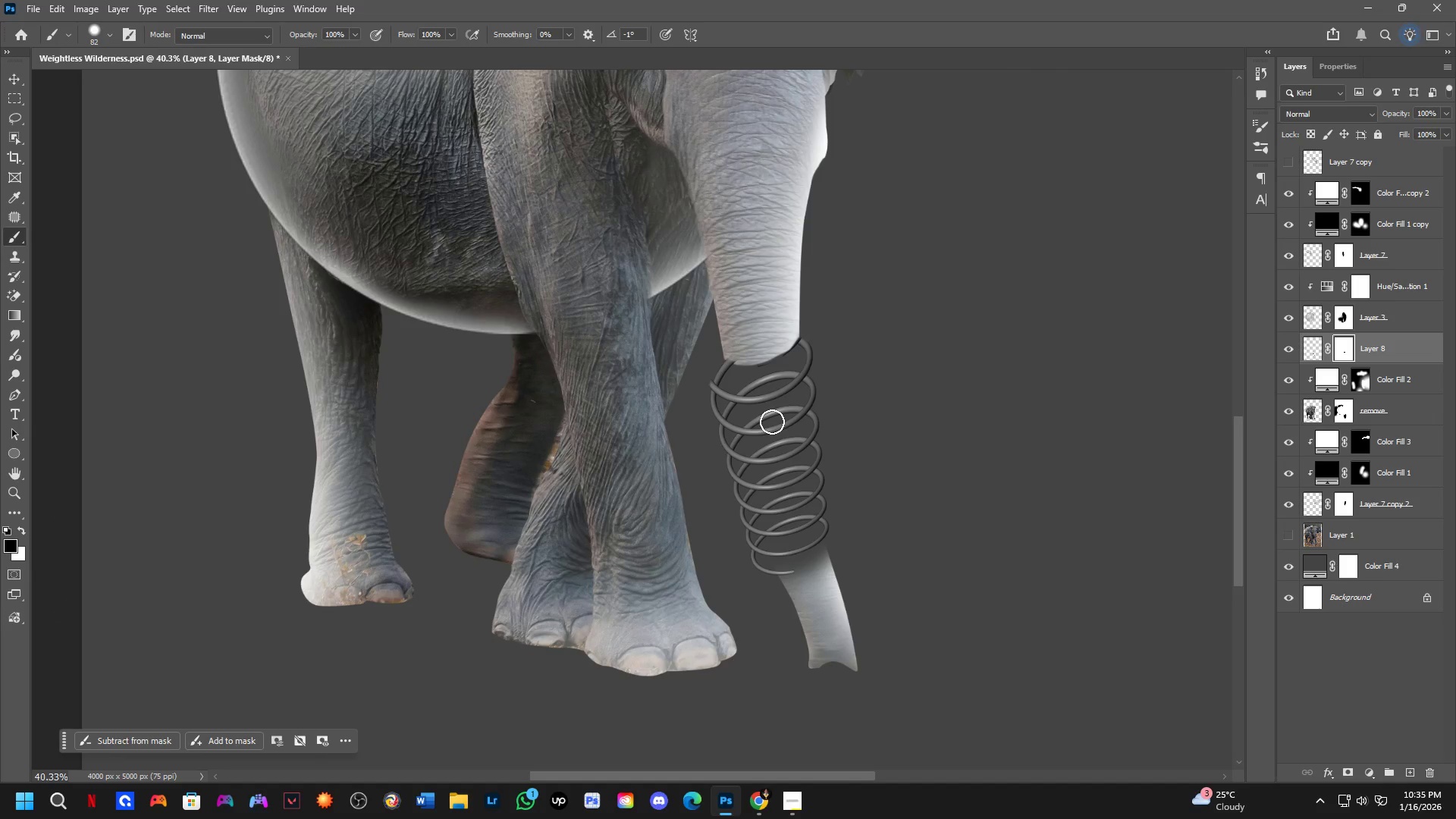 
key(Control+Z)
 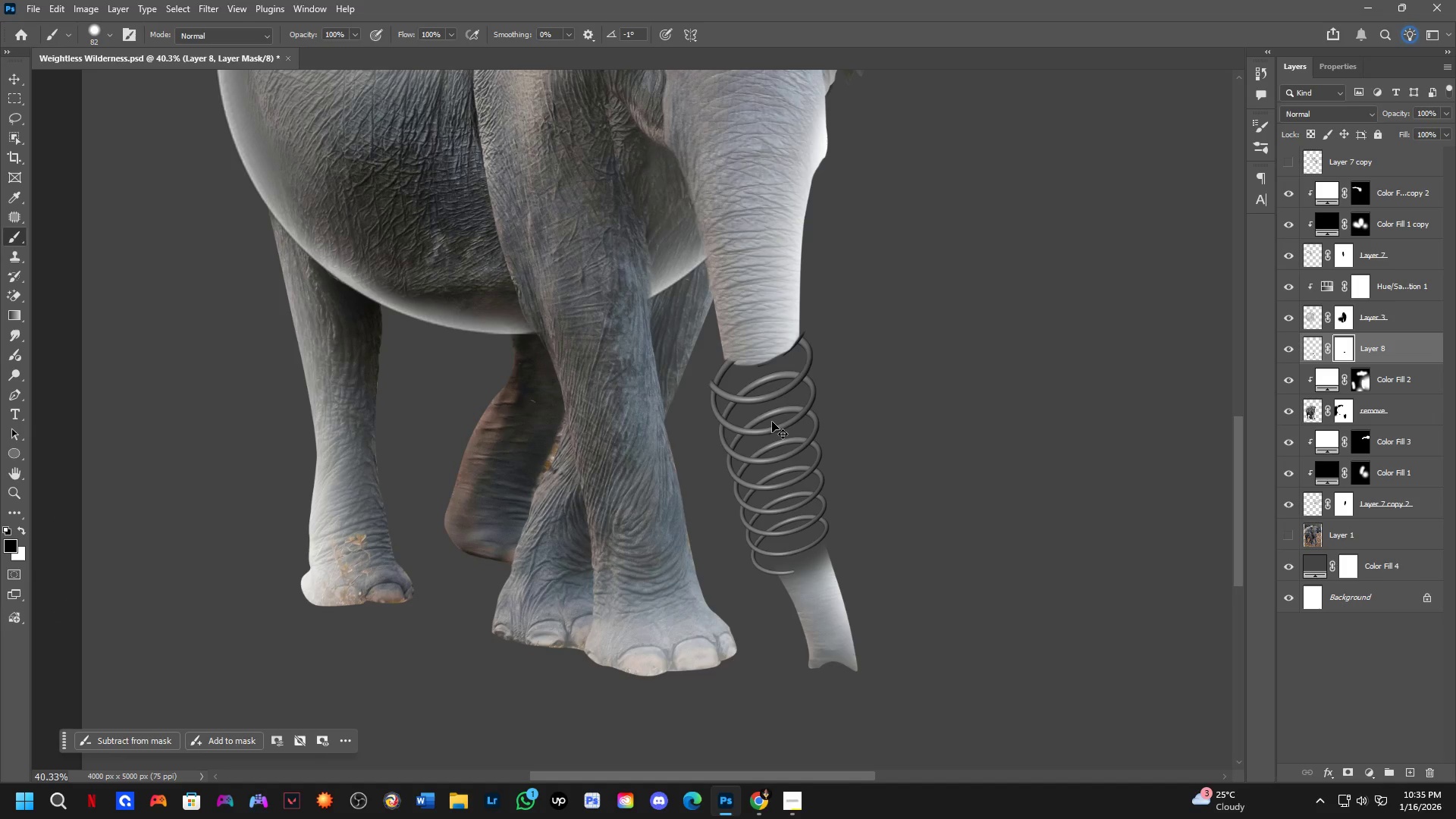 
key(Control+Z)
 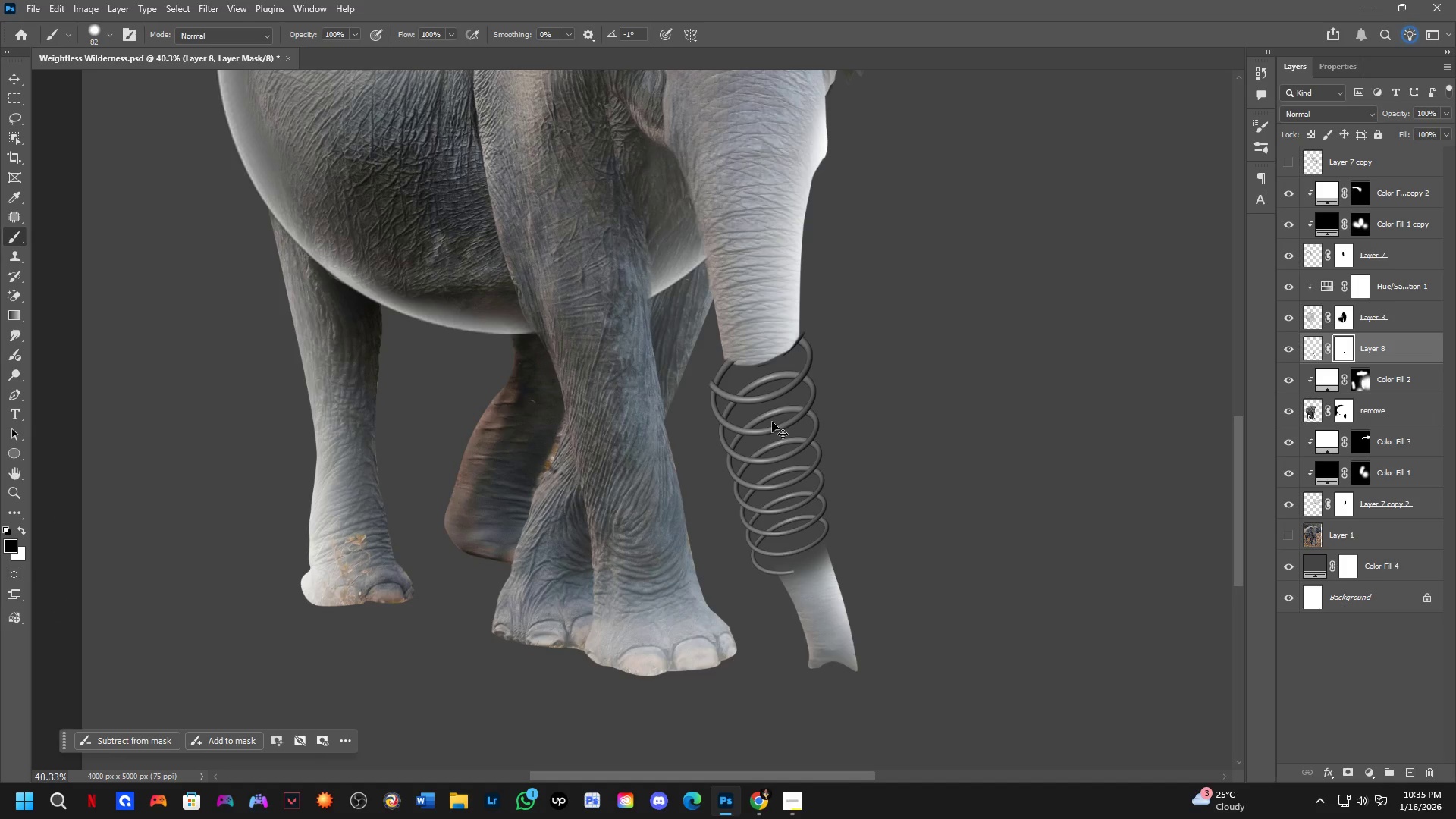 
key(Control+Z)
 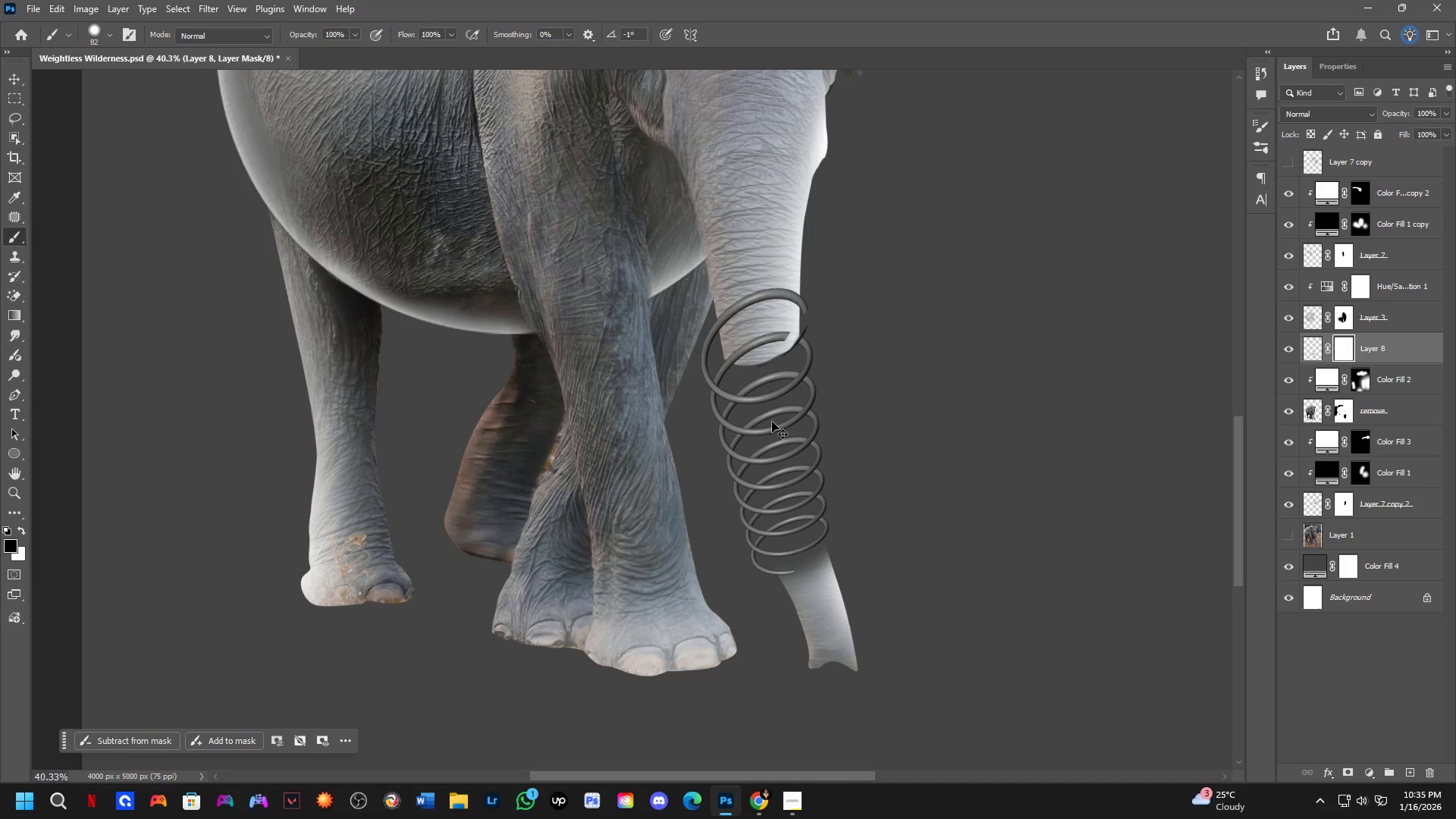 
key(Control+Z)
 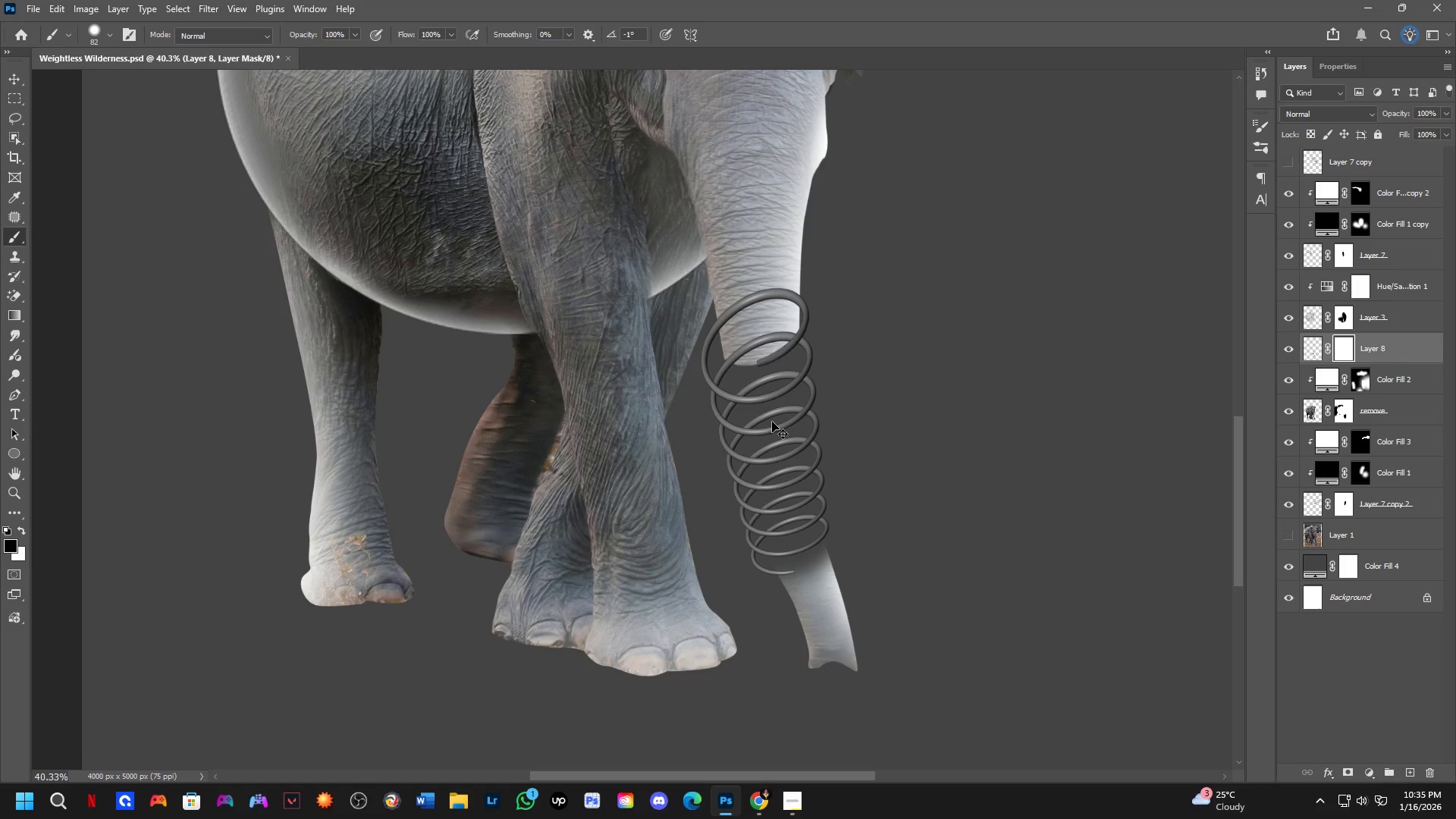 
key(Control+Z)
 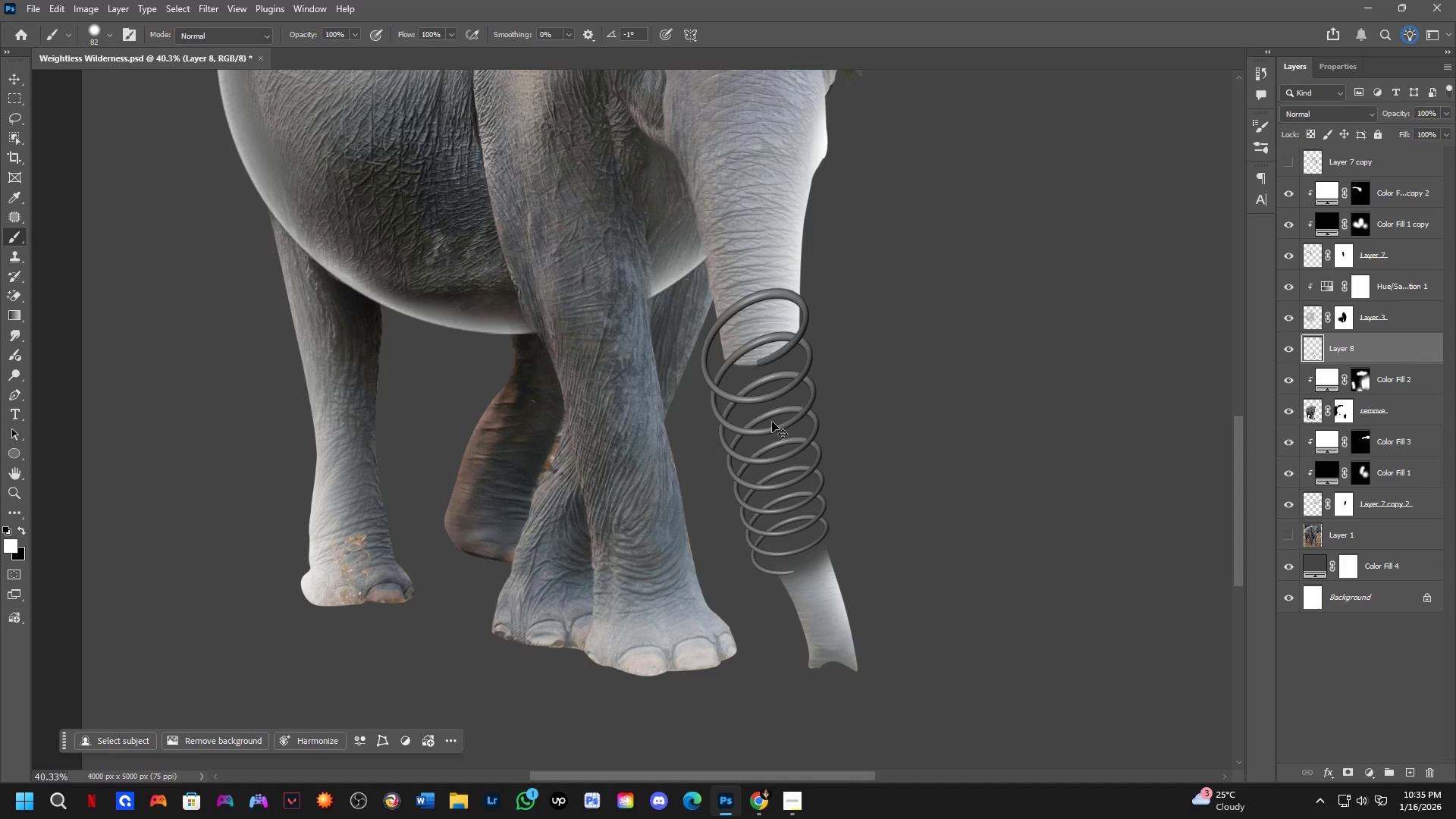 
key(Control+Z)
 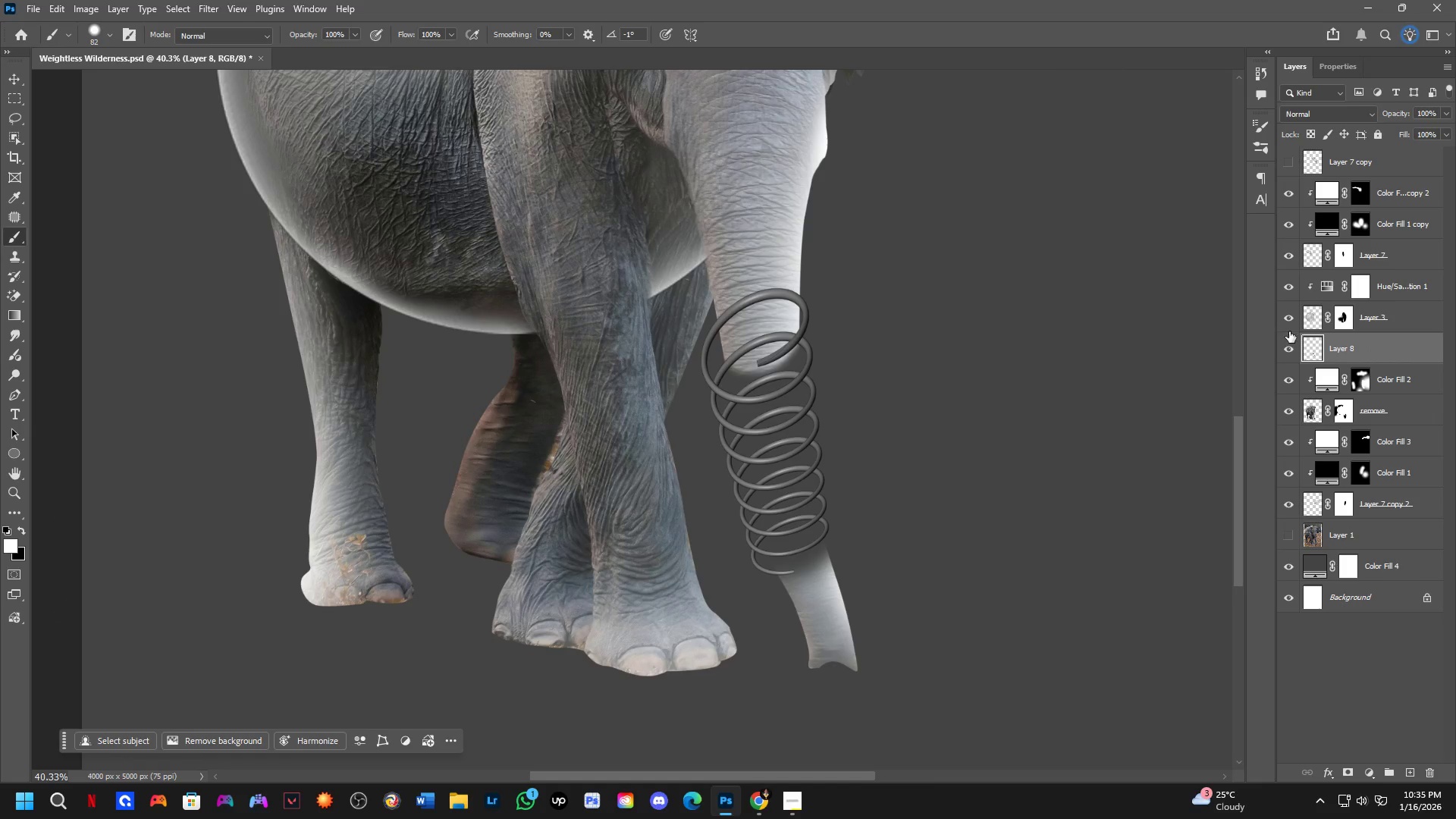 
left_click([1288, 347])
 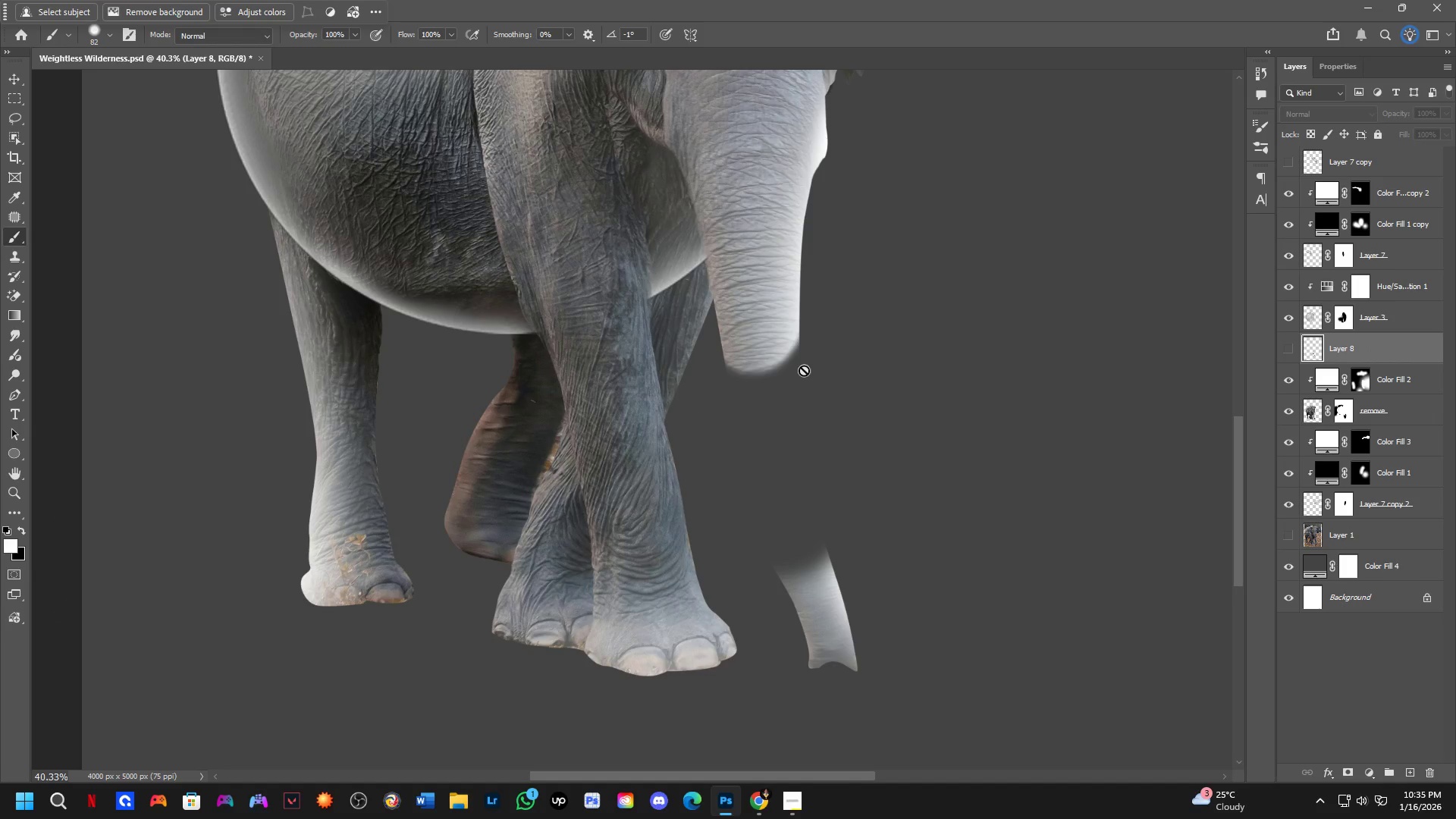 
hold_key(key=ControlLeft, duration=0.44)
left_click([769, 358])
 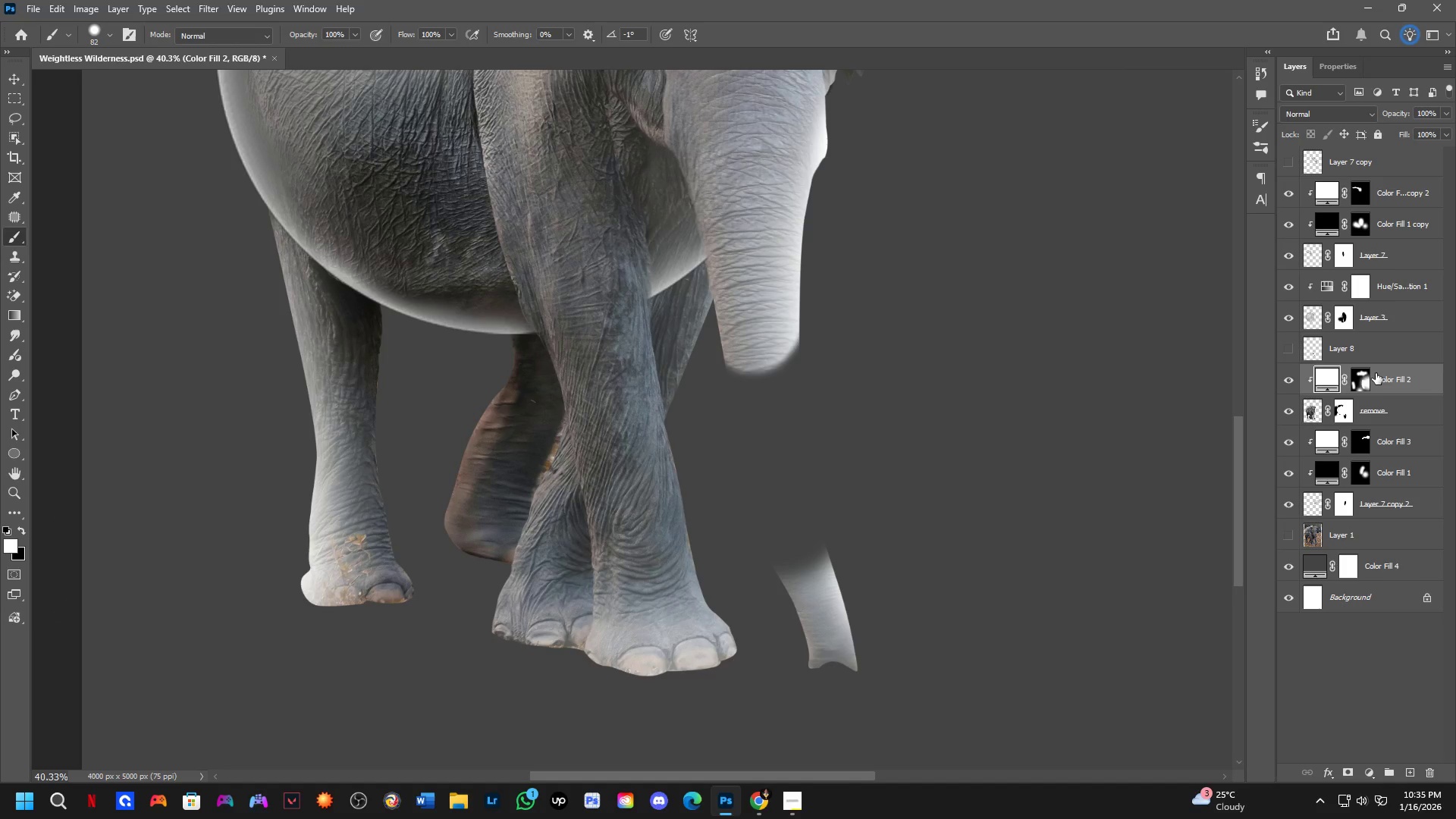 
left_click([1366, 383])
 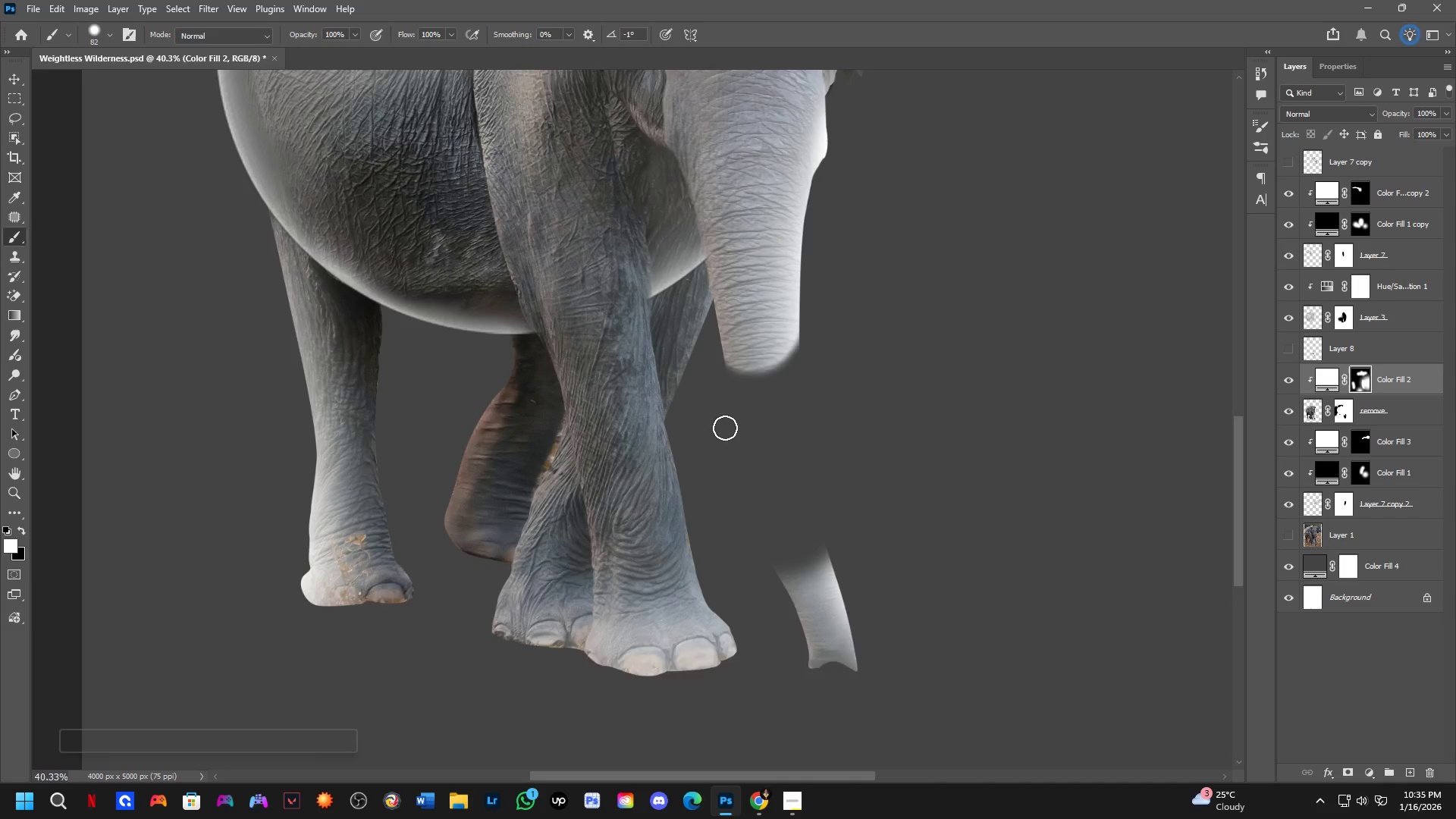 
key(Alt+AltLeft)
 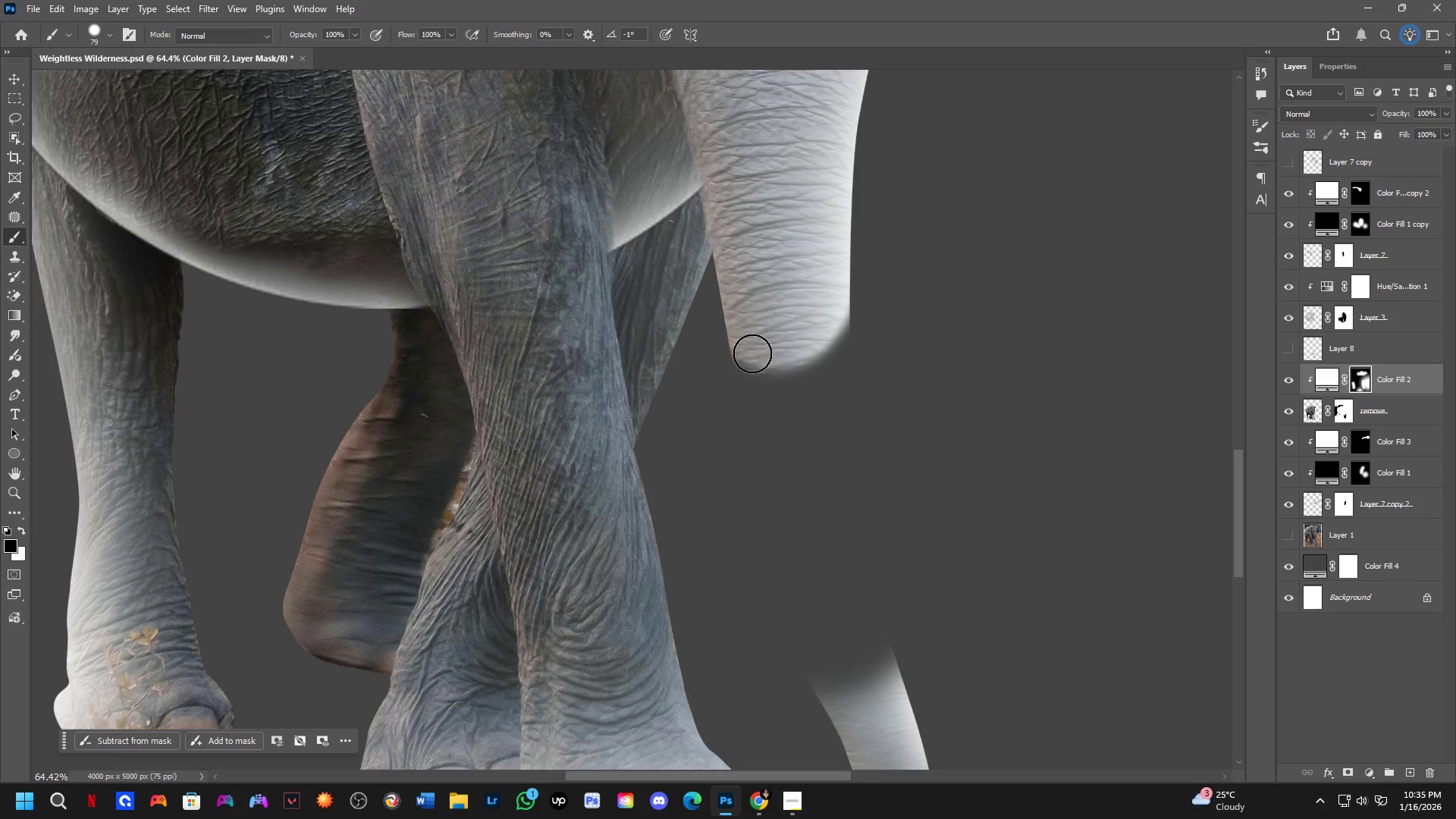 
scroll: coordinate [720, 369], scroll_direction: up, amount: 5.0
 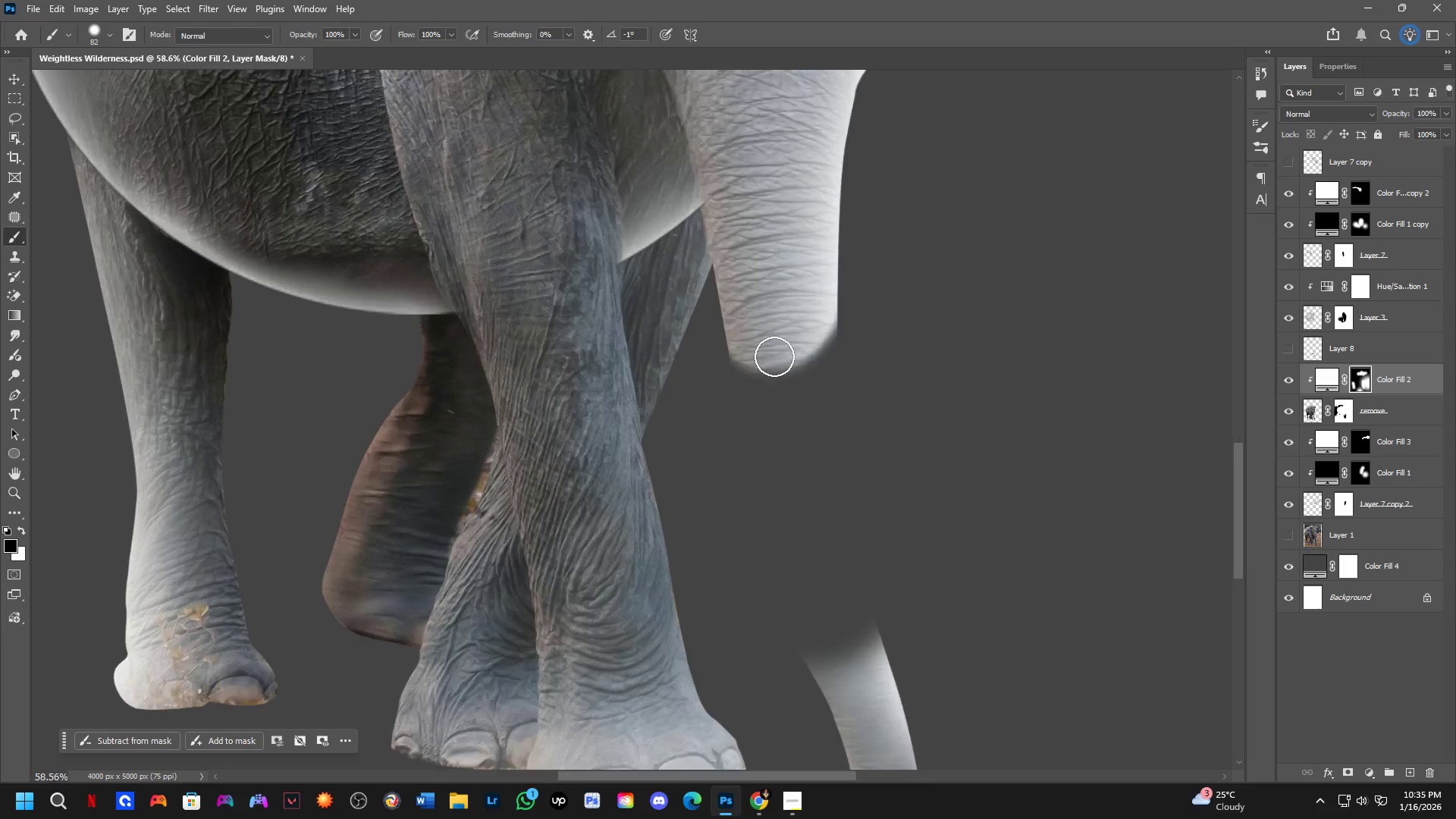 
left_click_drag(start_coordinate=[732, 344], to_coordinate=[805, 363])
 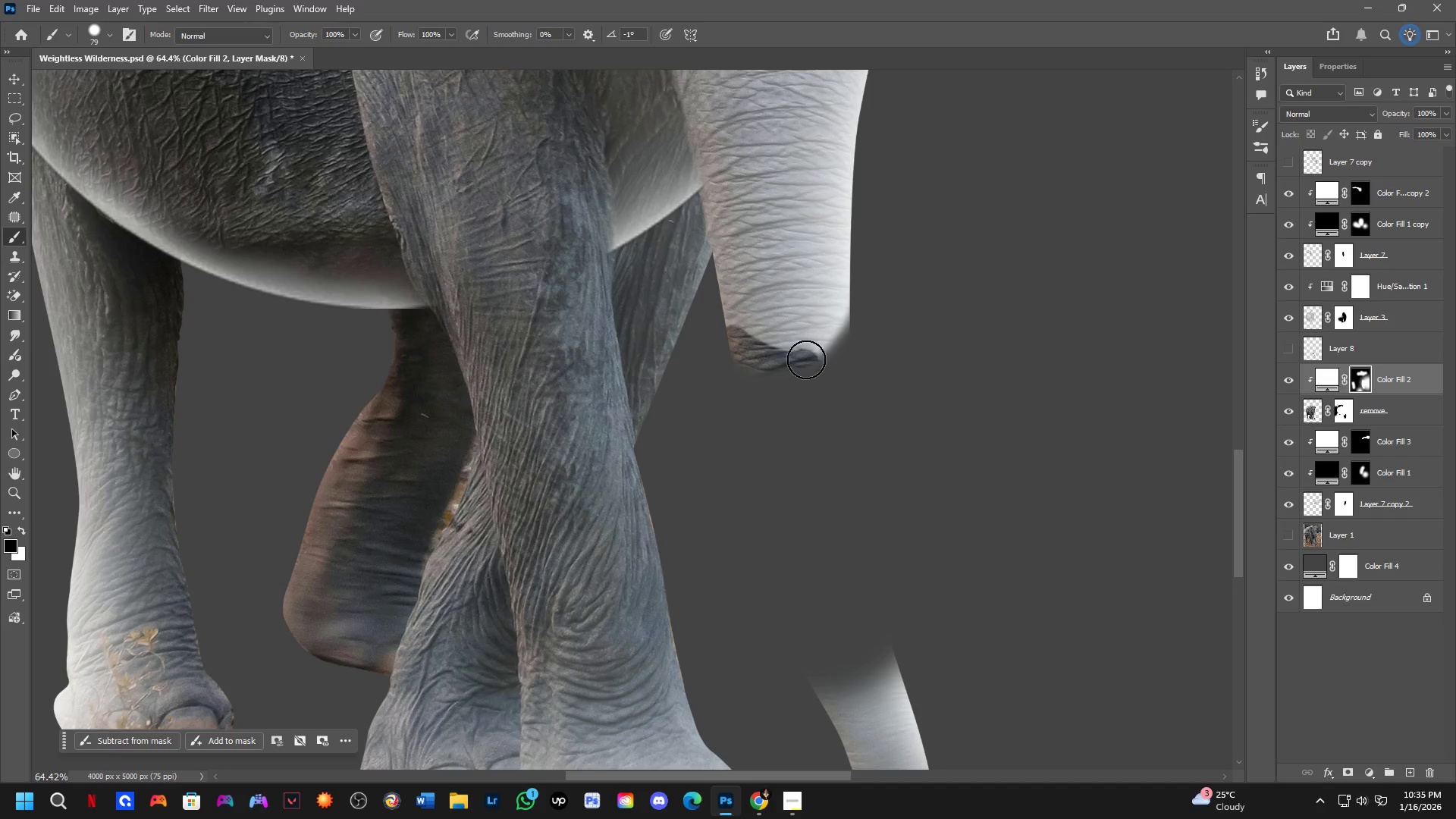 
key(Control+ControlLeft)
 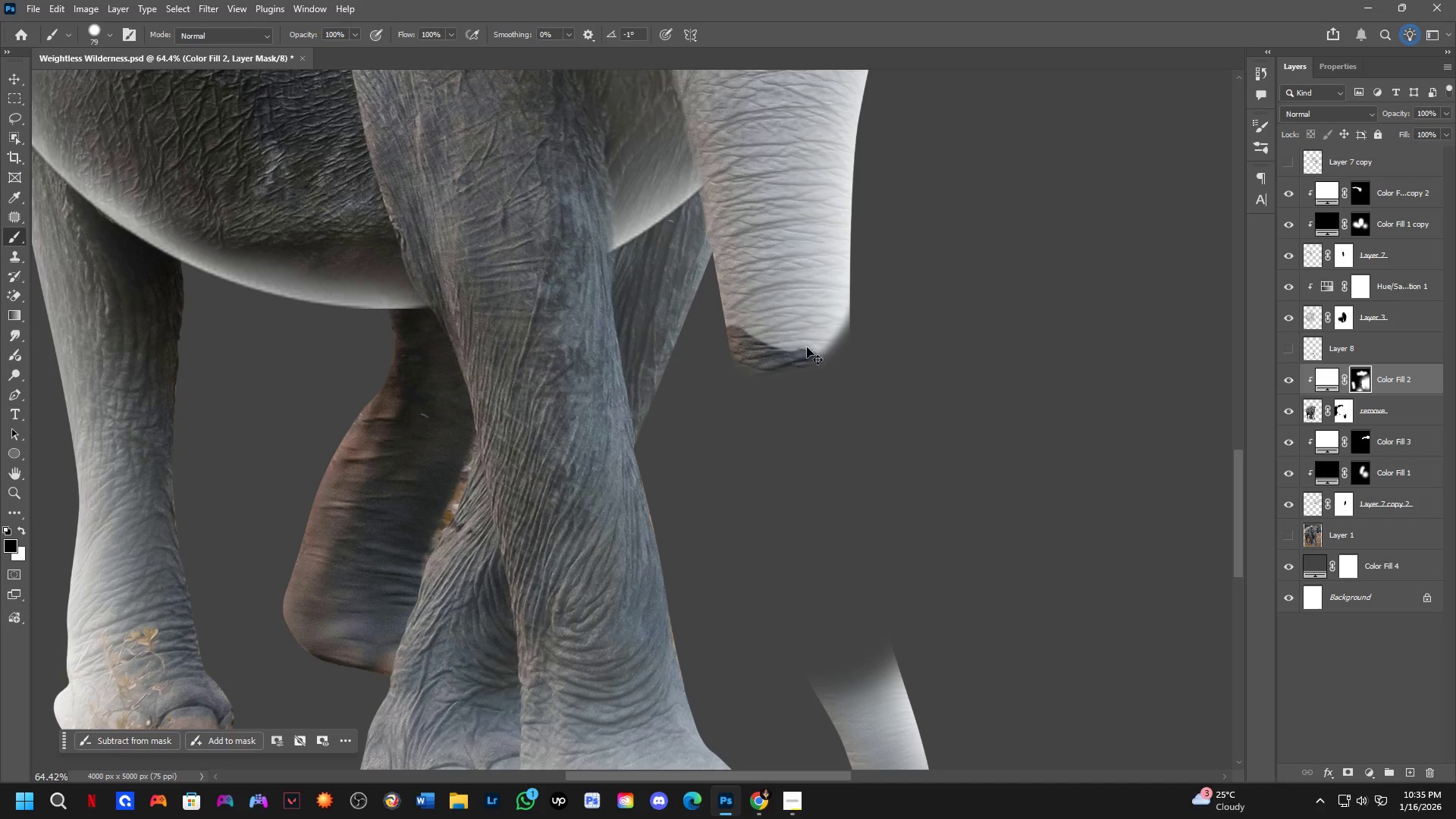 
key(Control+Z)
 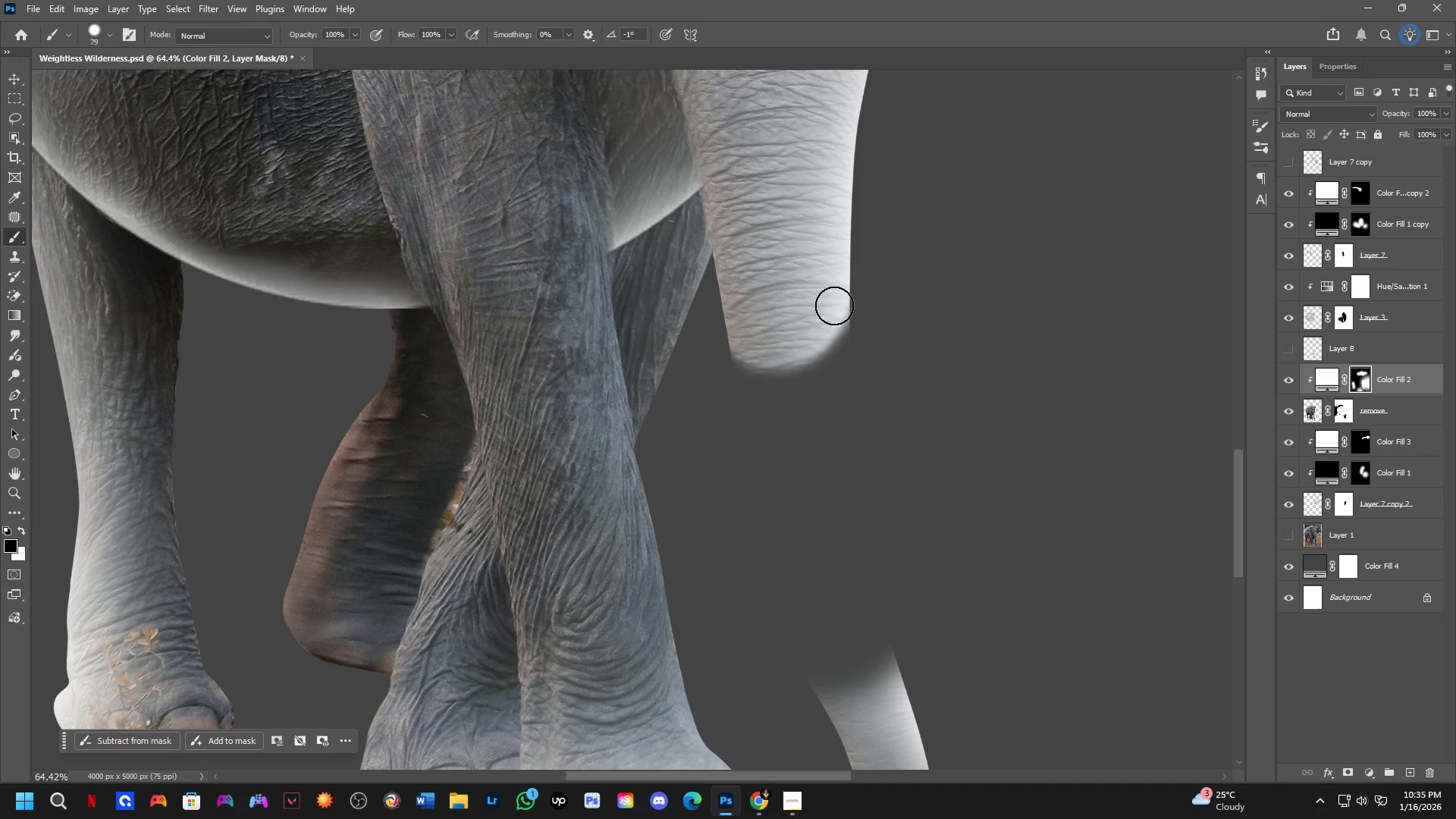 
key(X)
 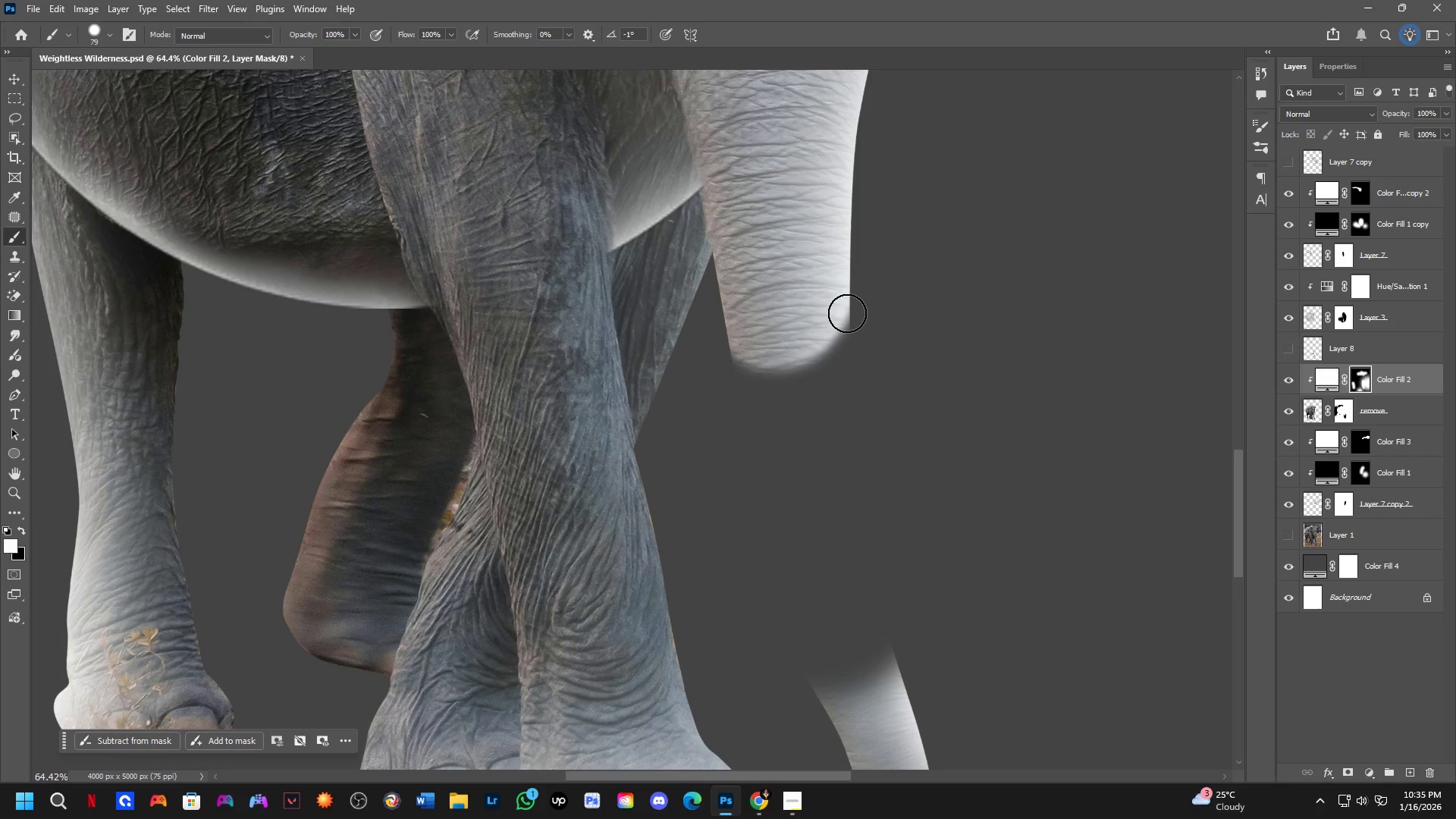 
left_click_drag(start_coordinate=[847, 315], to_coordinate=[684, 370])
 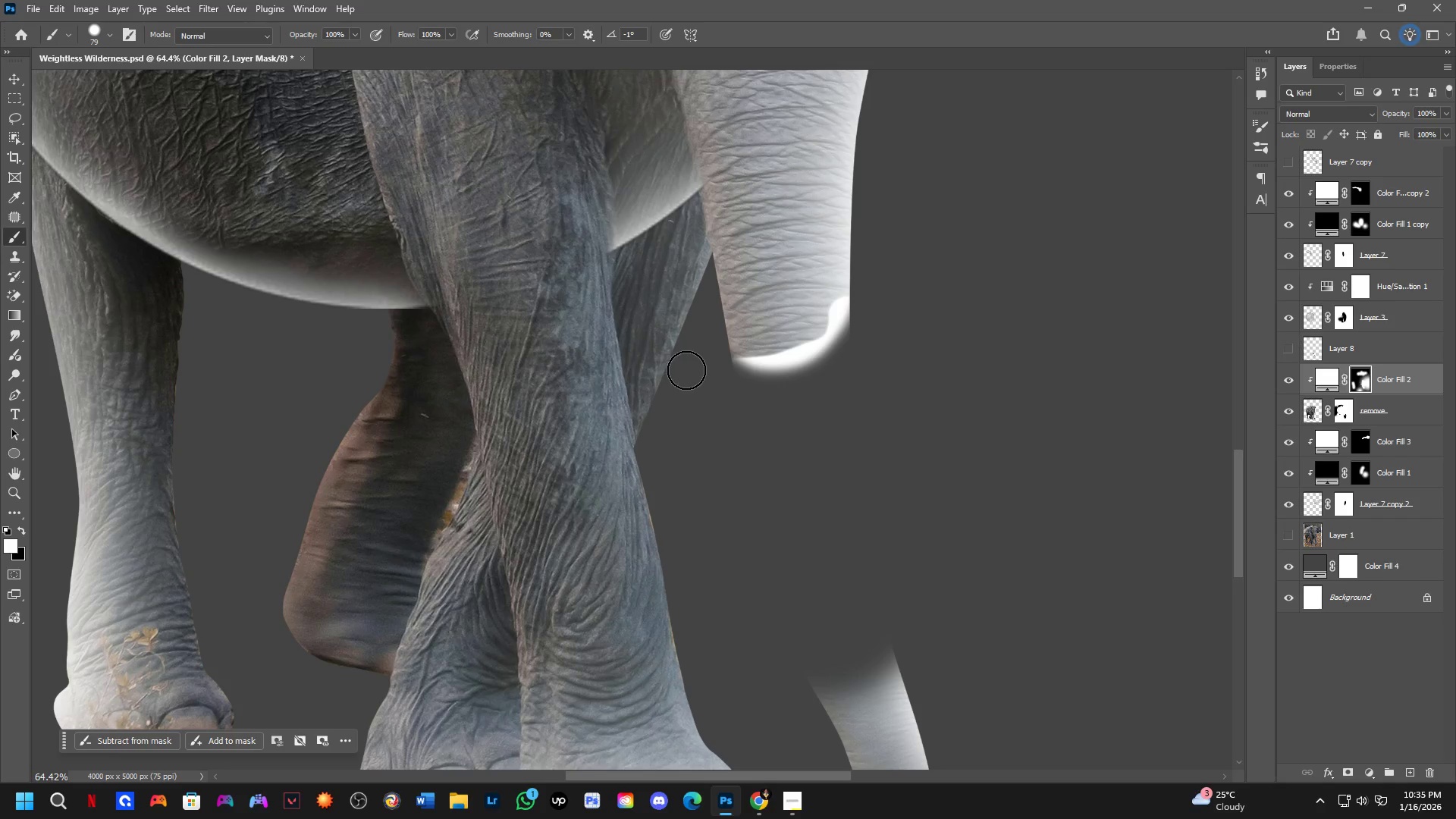 
key(Control+ControlLeft)
 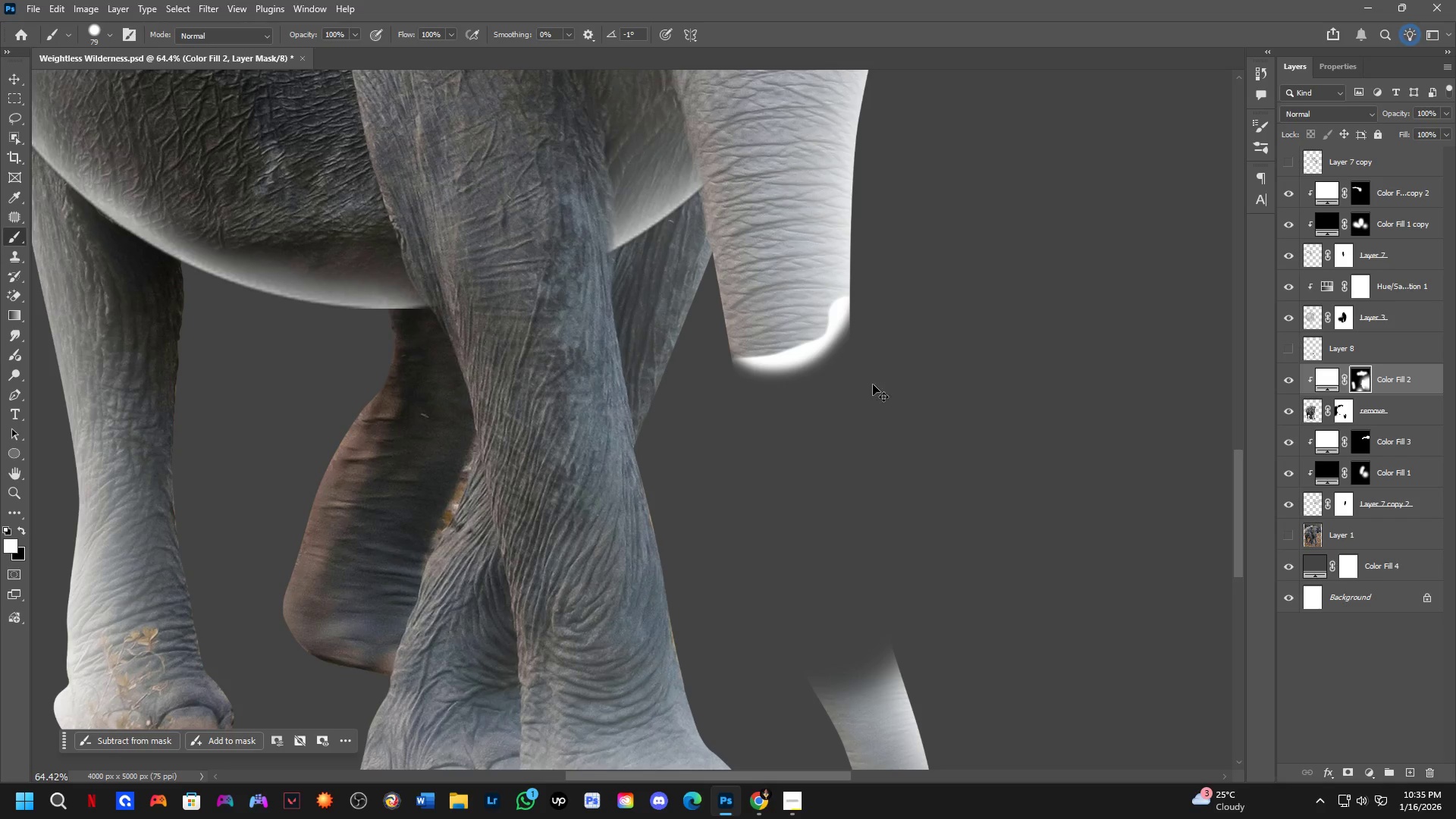 
key(Control+Z)
 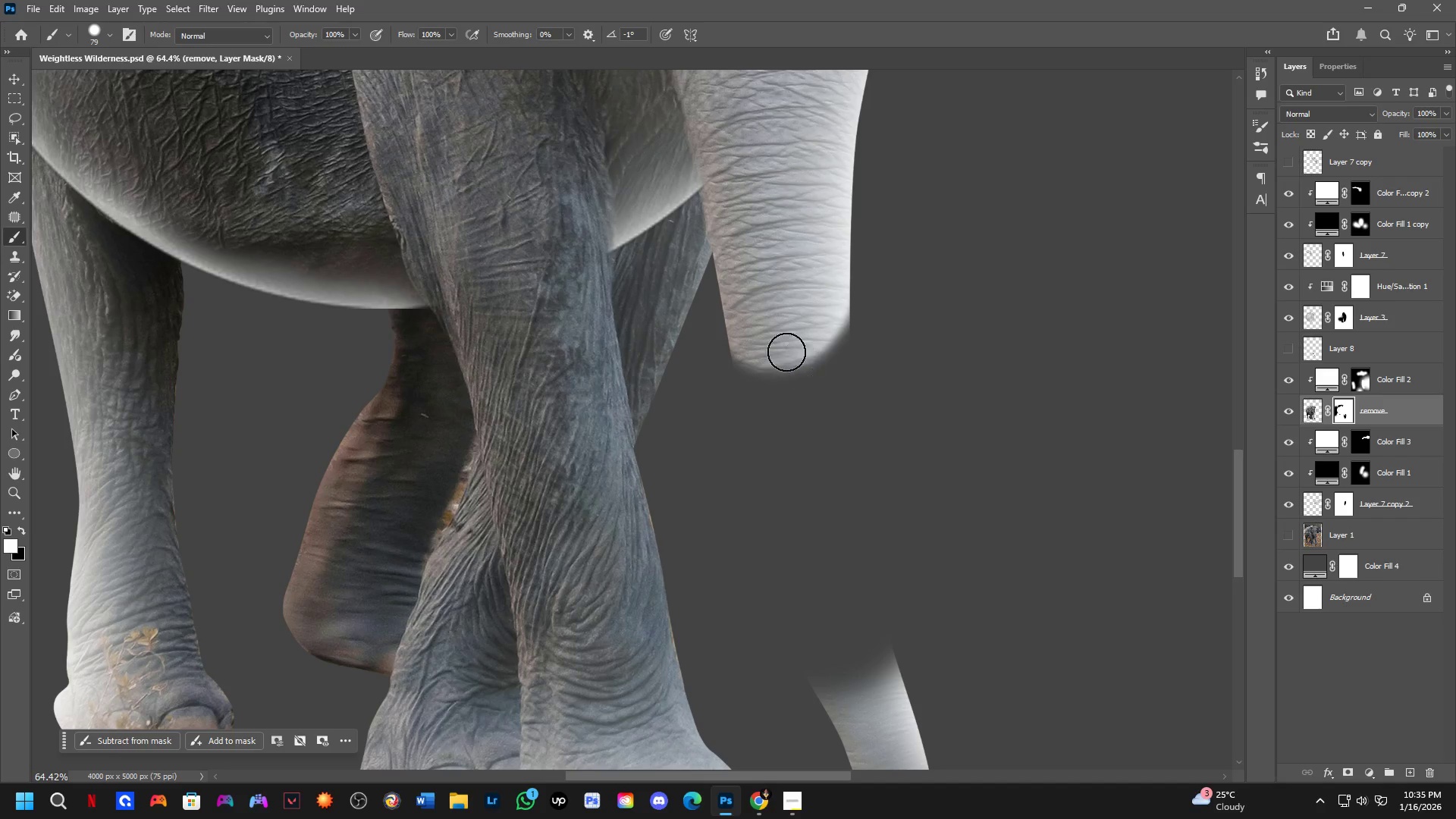 
left_click_drag(start_coordinate=[748, 349], to_coordinate=[856, 309])
 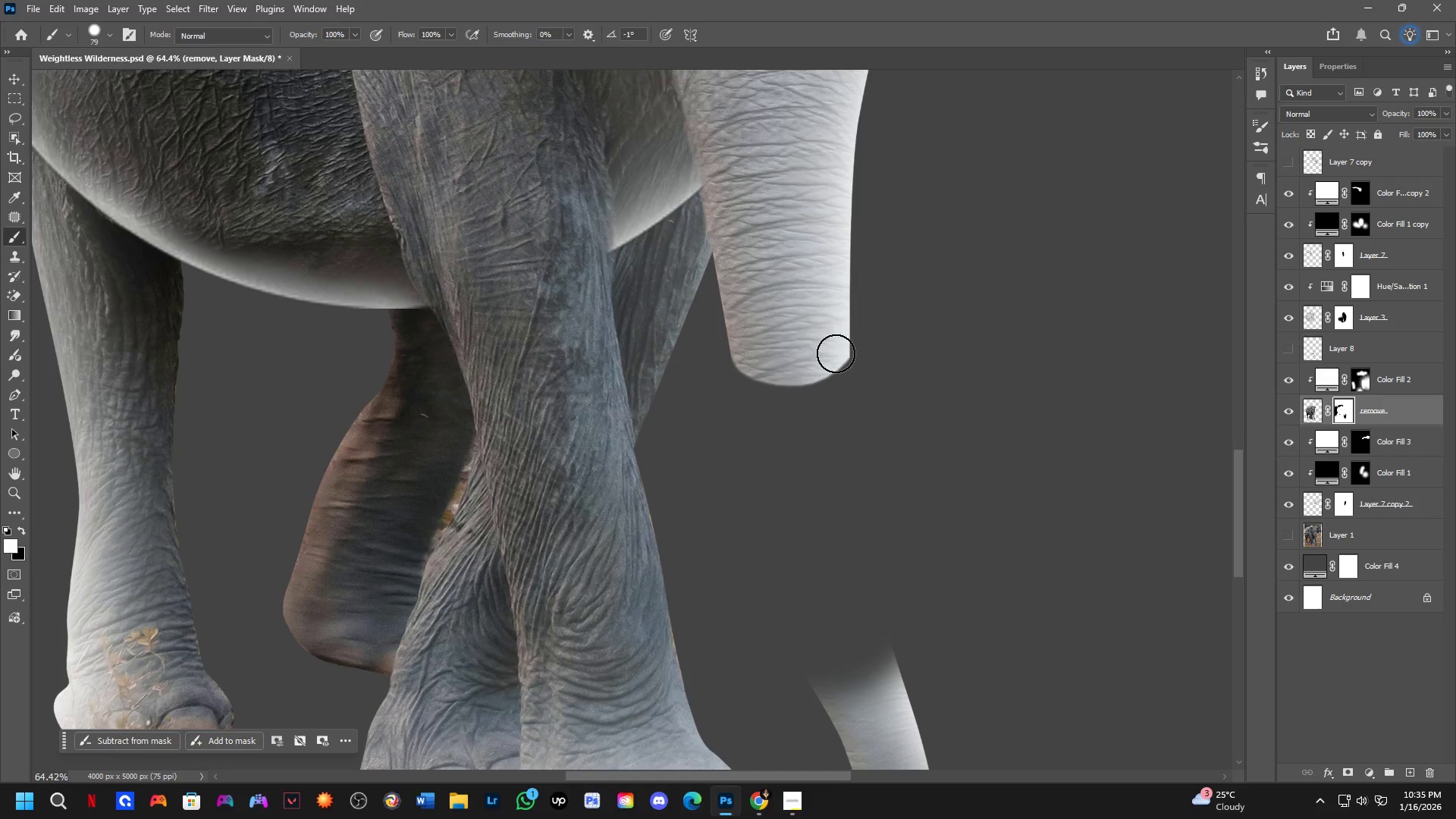 
scroll: coordinate [867, 545], scroll_direction: down, amount: 2.0
 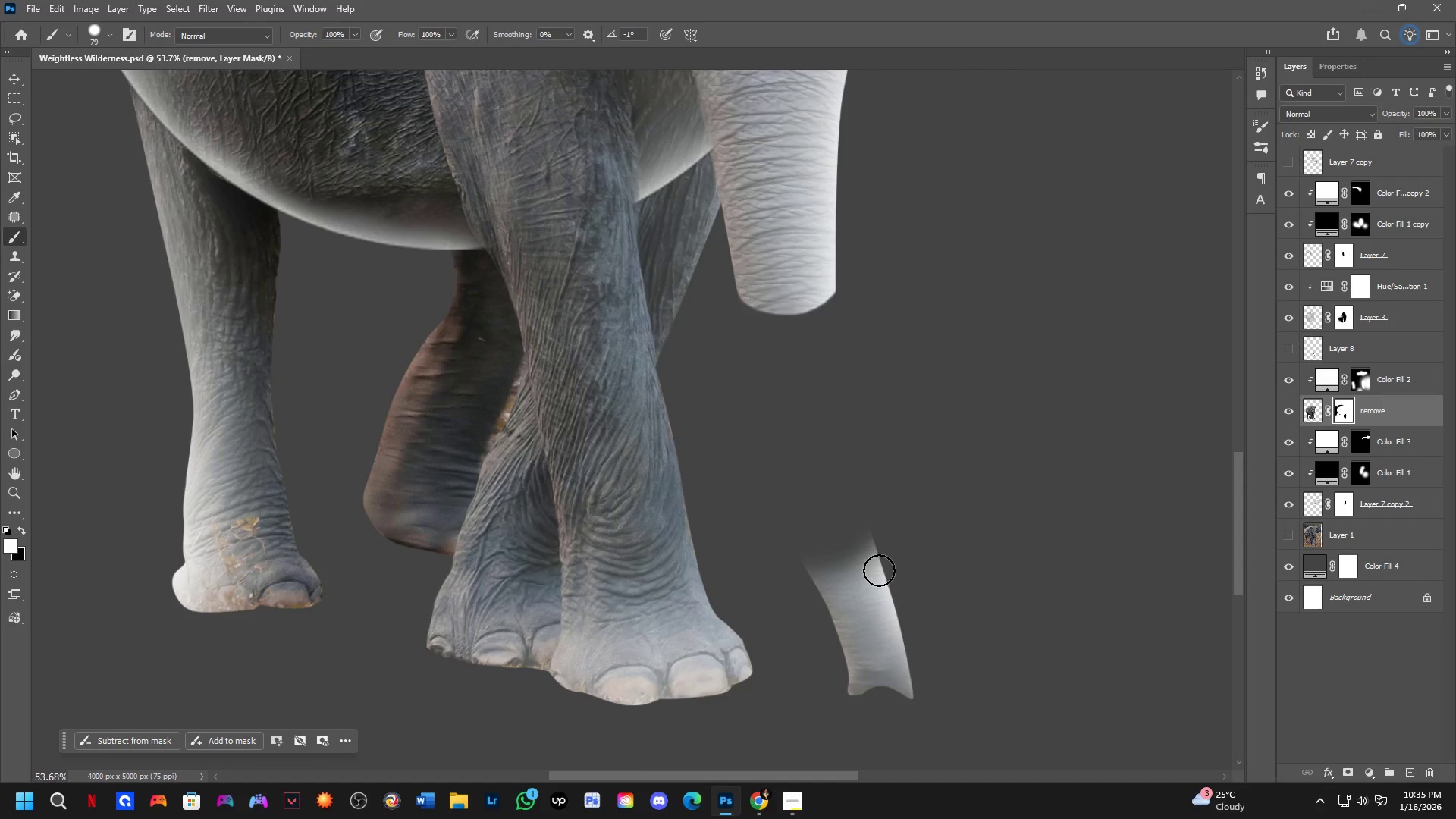 
left_click_drag(start_coordinate=[872, 557], to_coordinate=[845, 629])
 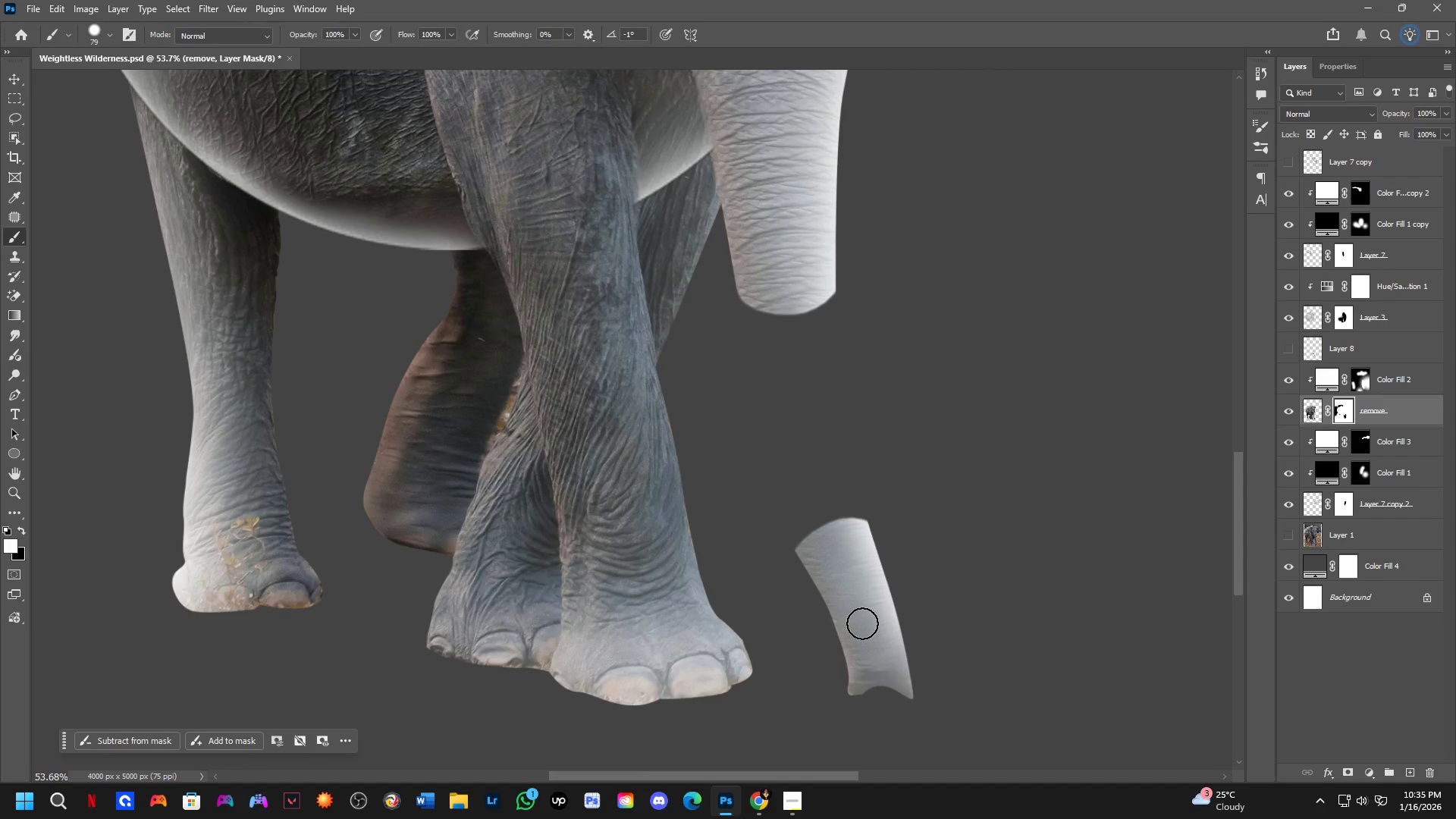 
key(Alt+AltLeft)
 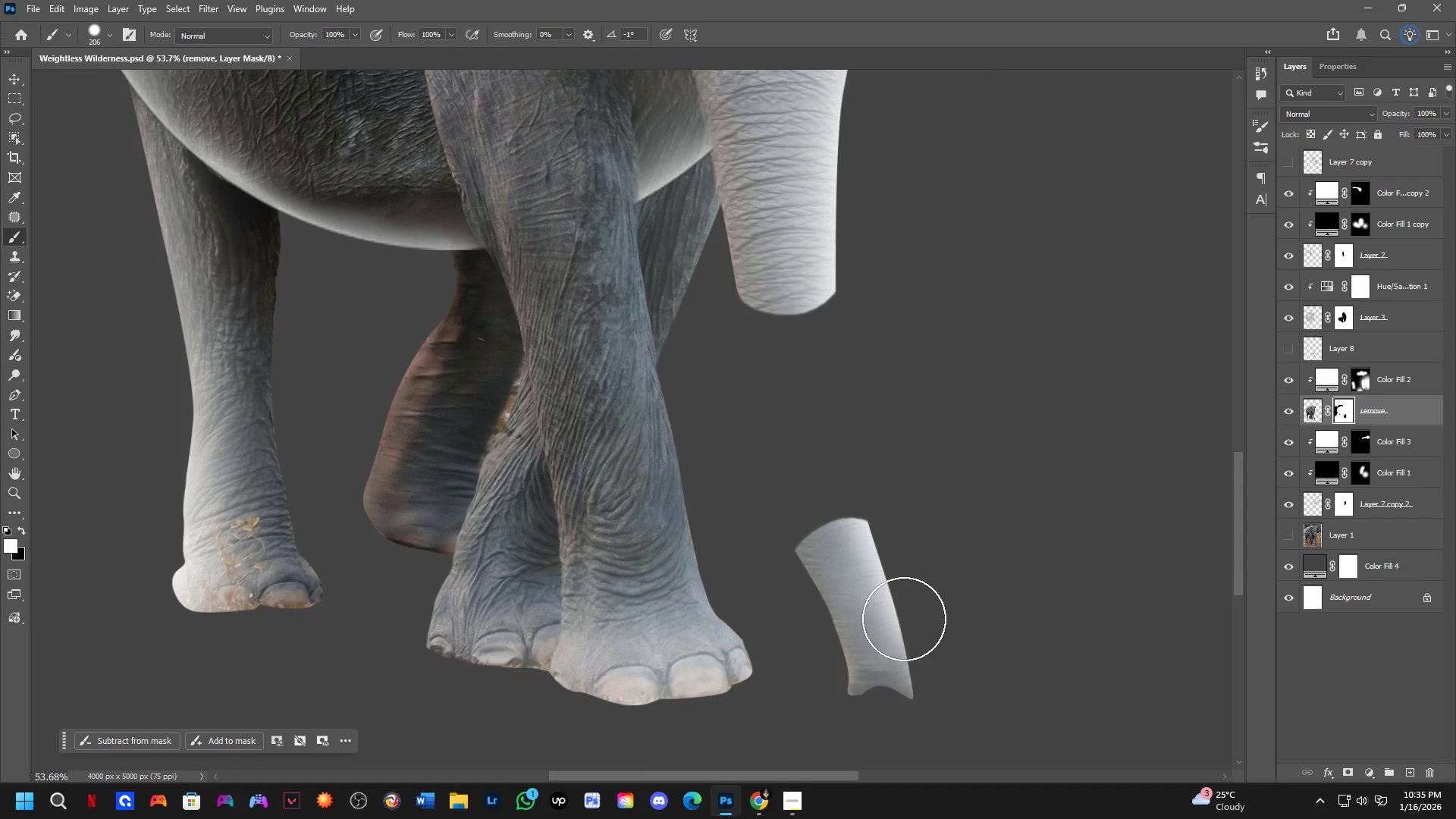 
left_click_drag(start_coordinate=[881, 595], to_coordinate=[805, 584])
 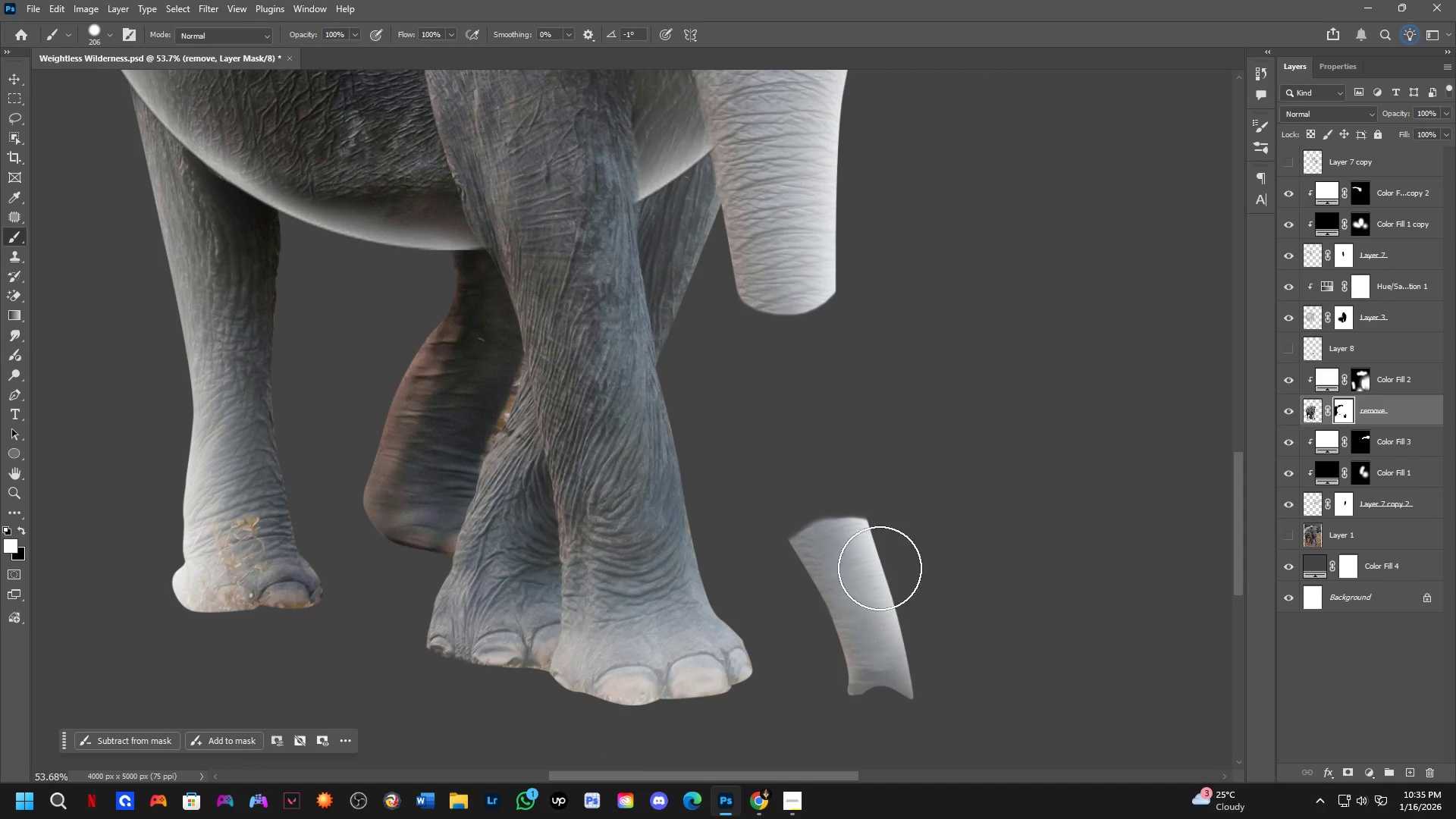 
hold_key(key=AltLeft, duration=0.47)
 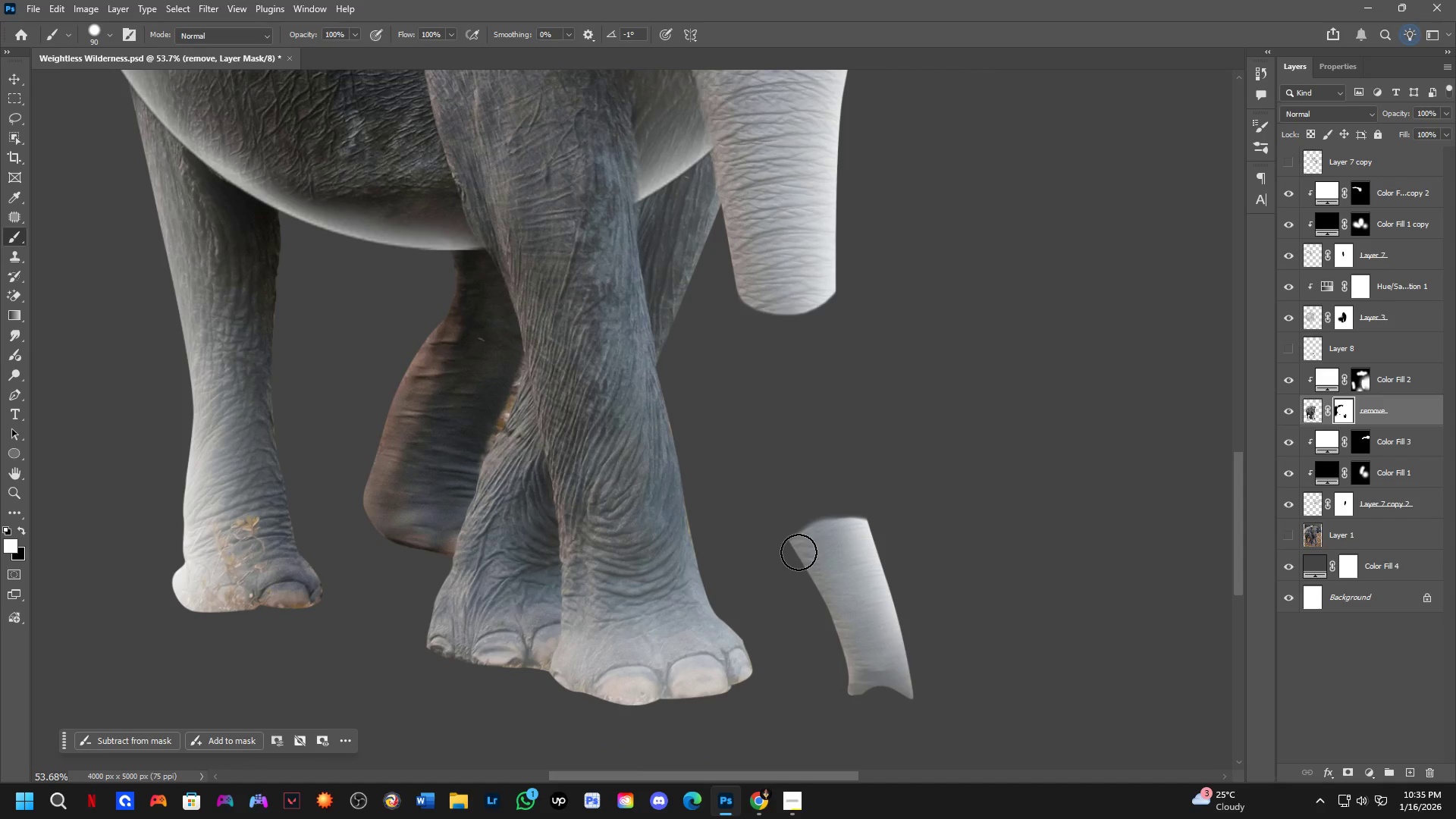 
hold_key(key=AltLeft, duration=0.33)
 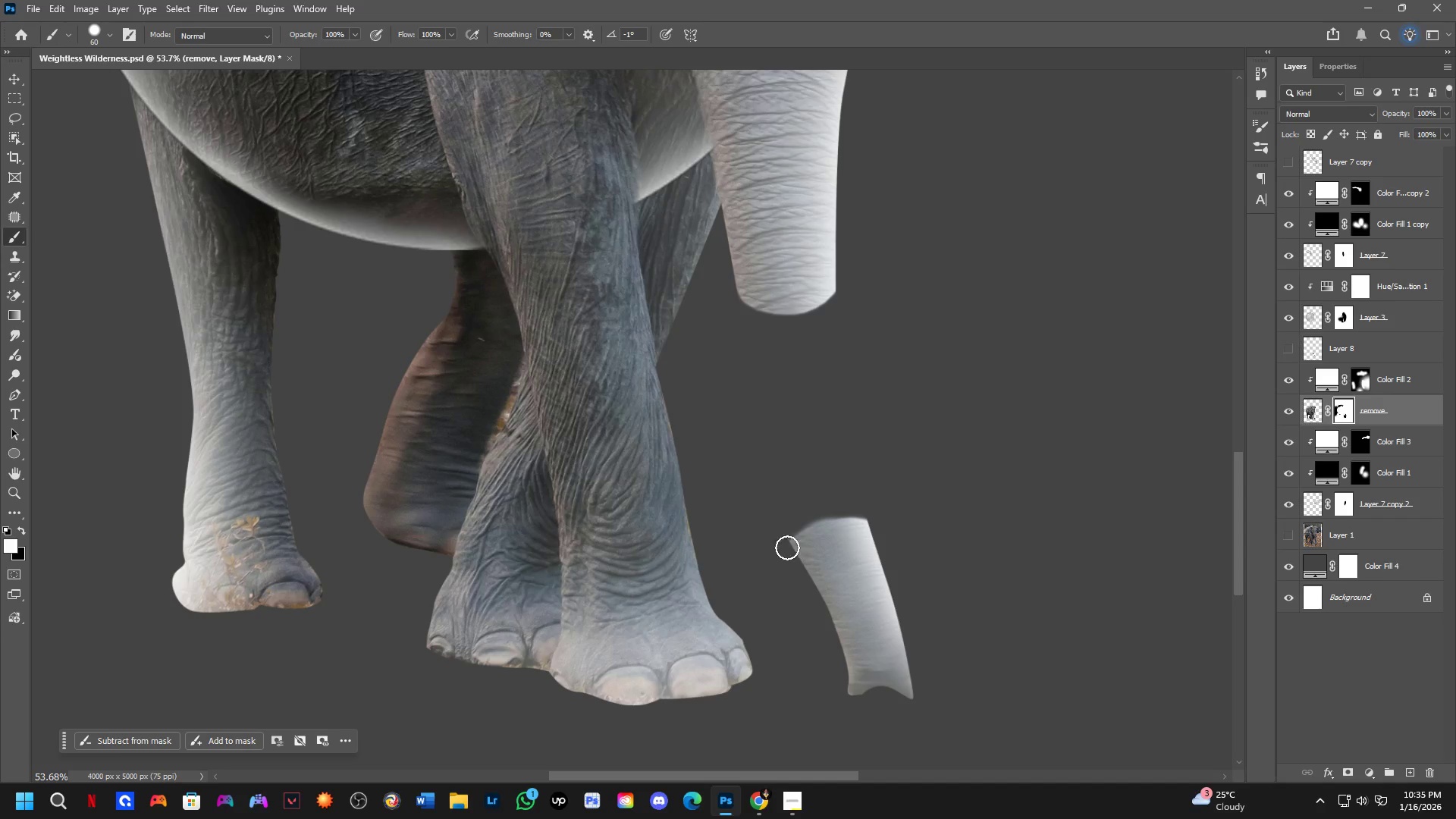 
key(X)
 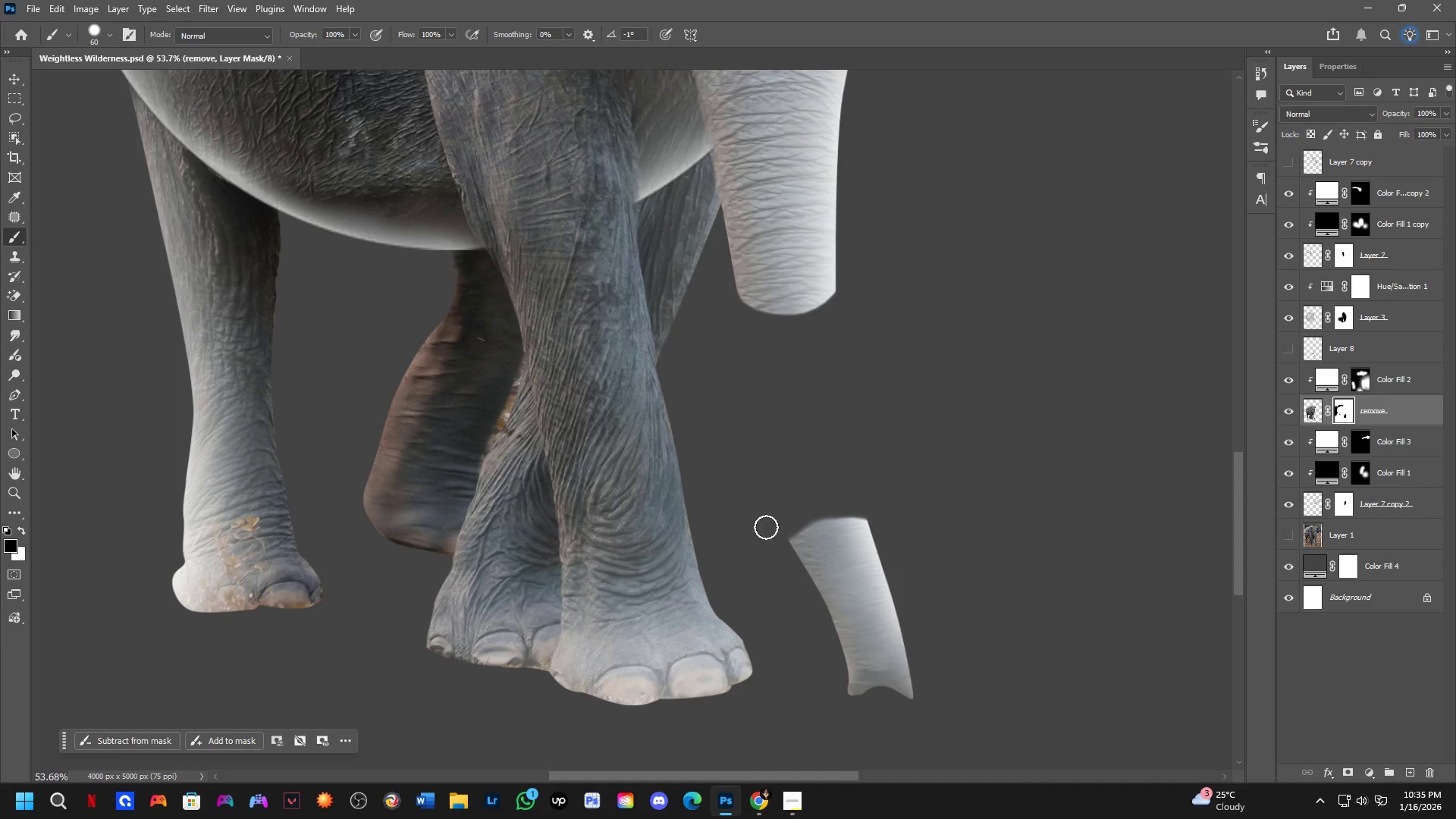 
hold_key(key=AltLeft, duration=0.33)
 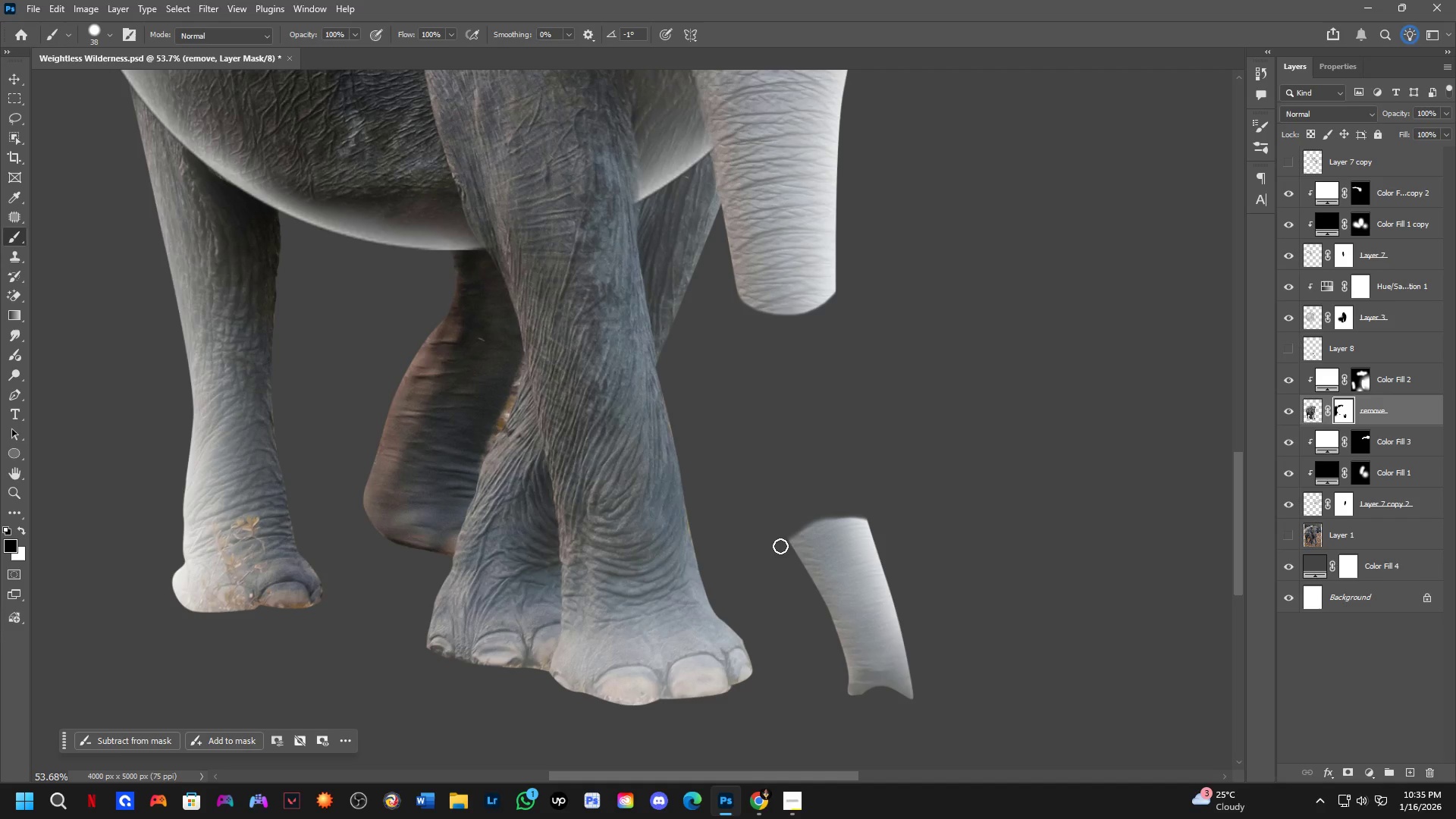 
left_click_drag(start_coordinate=[781, 543], to_coordinate=[892, 515])
 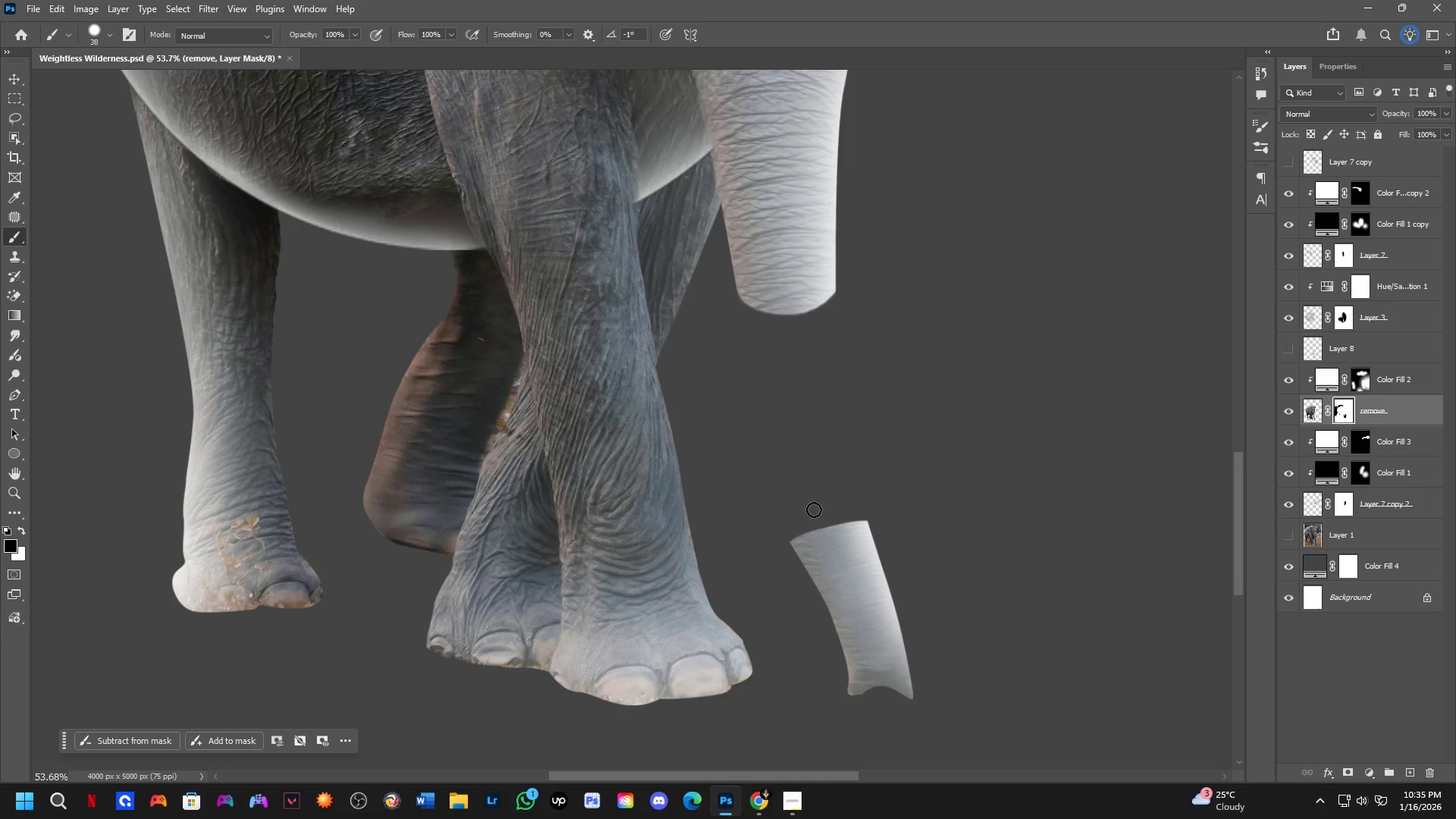 
key(Control+Z)
 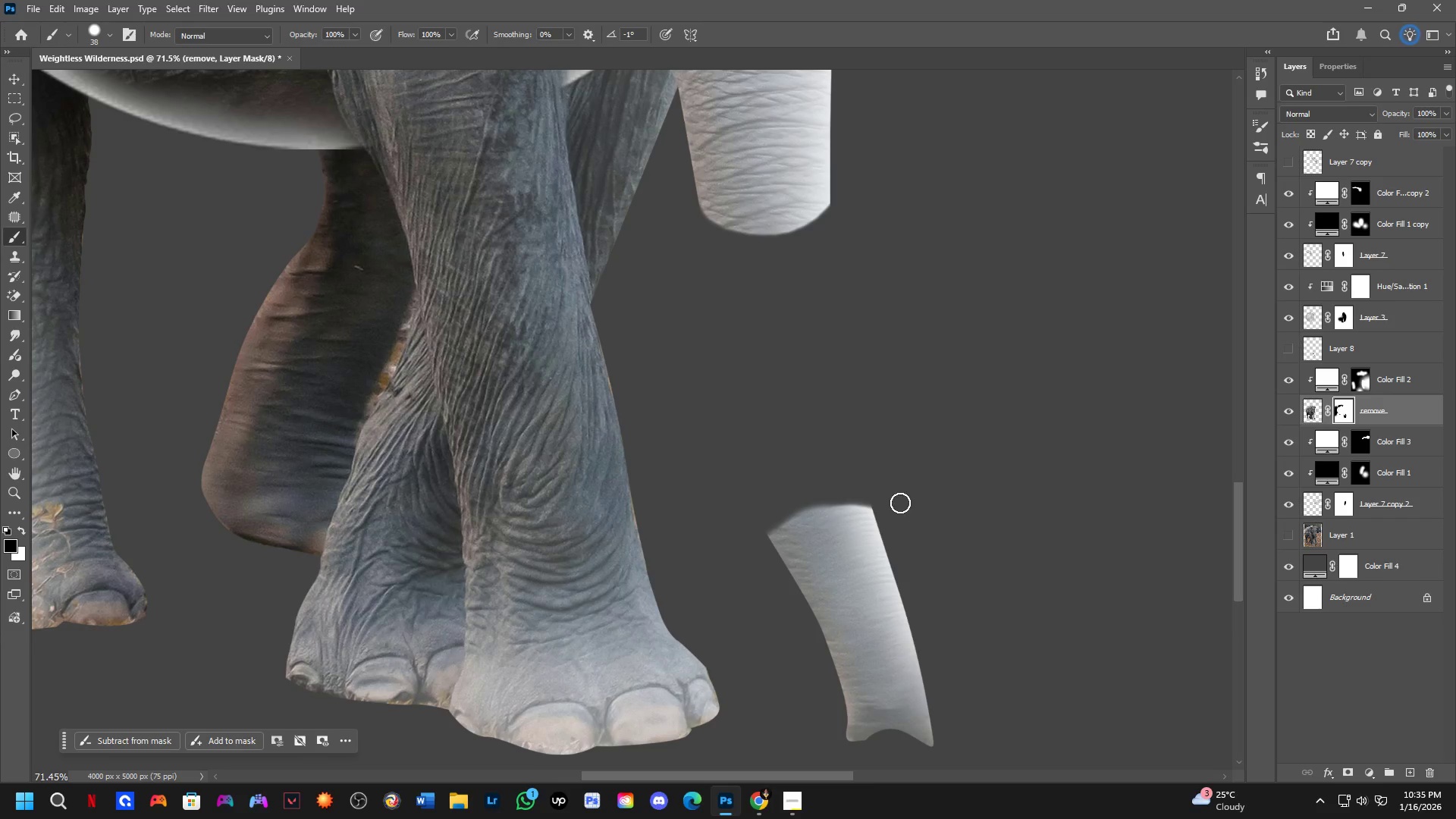 
scroll: coordinate [831, 530], scroll_direction: up, amount: 3.0
 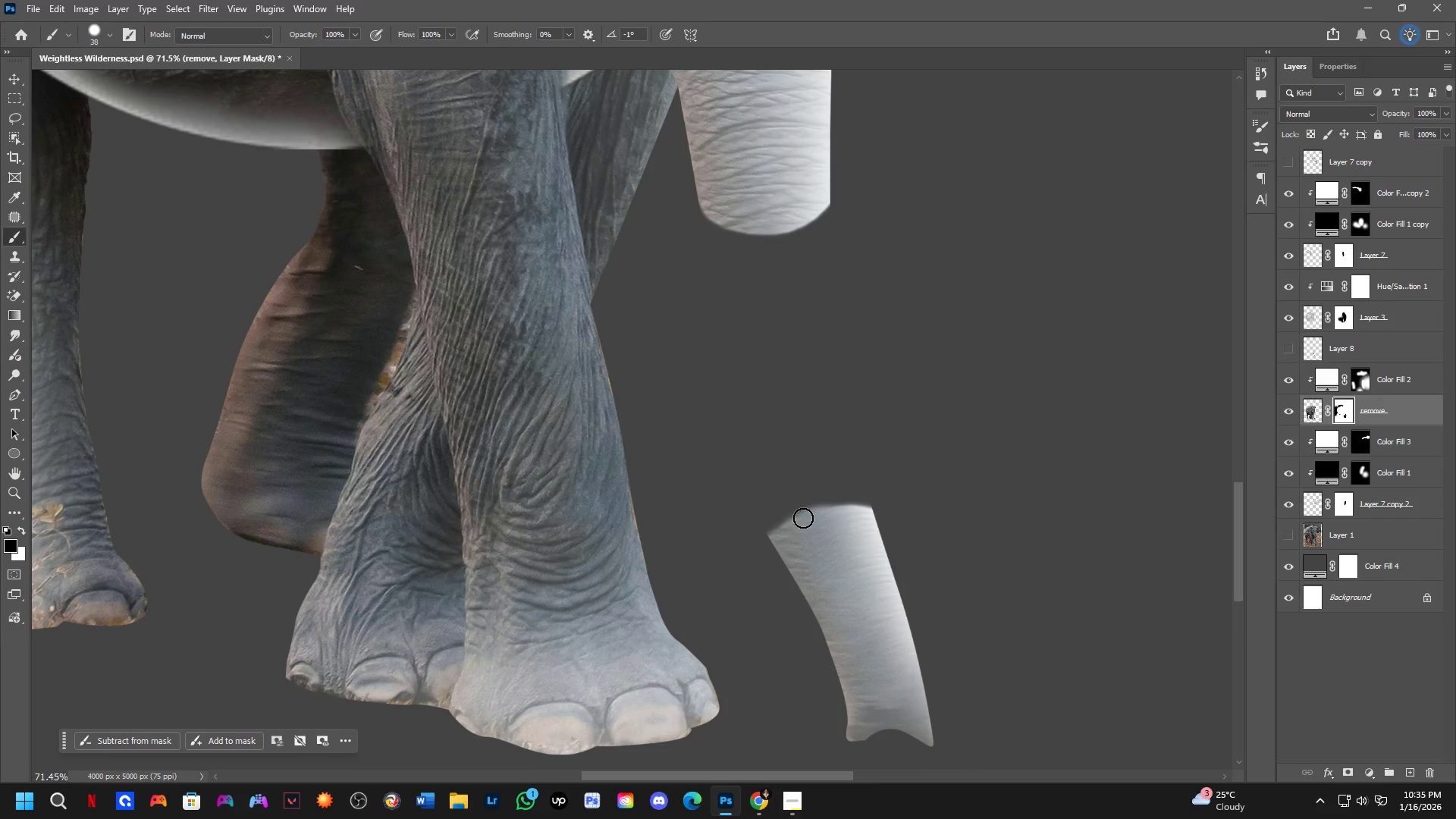 
key(Alt+AltLeft)
 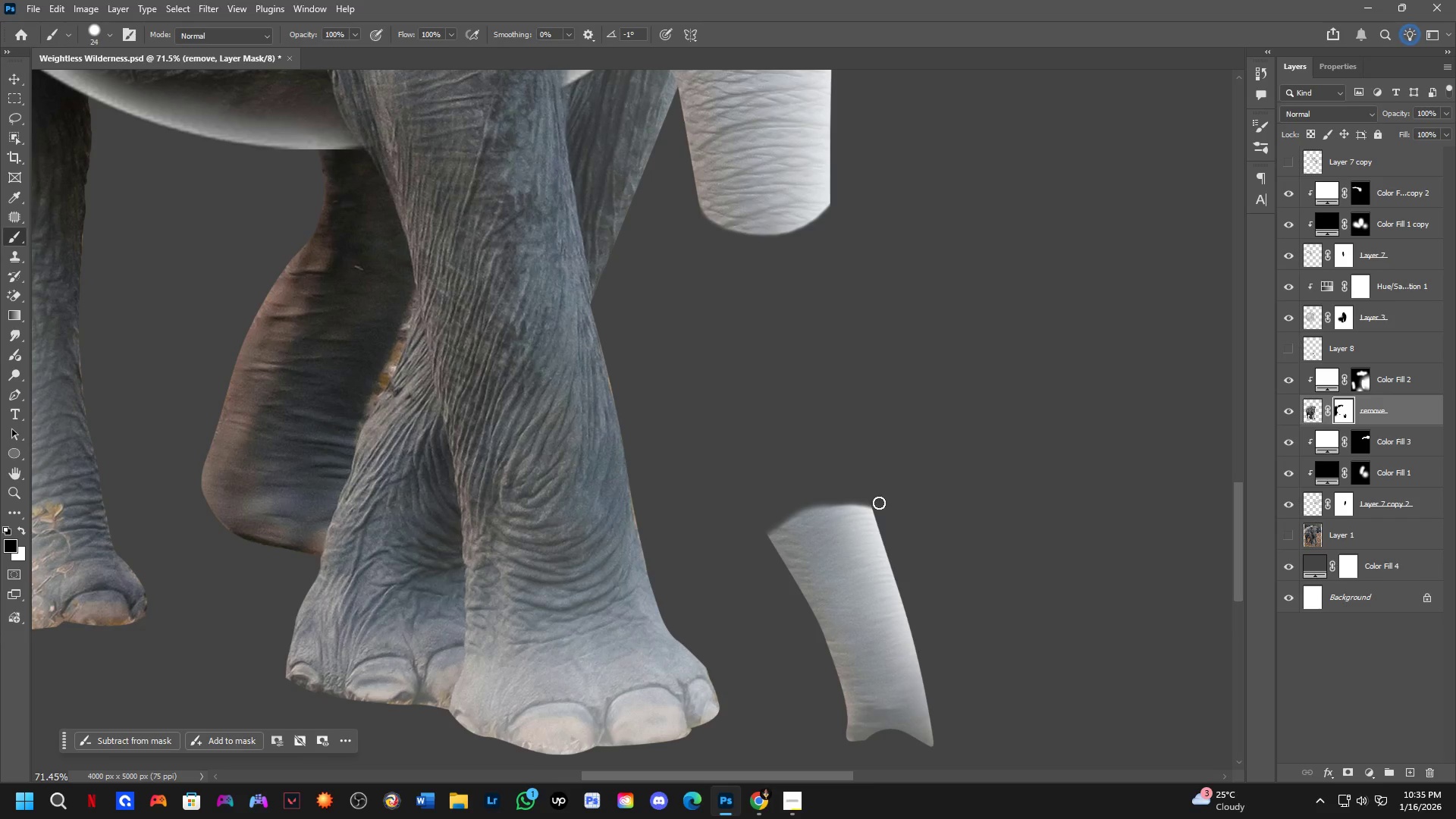 
key(Alt+AltLeft)
 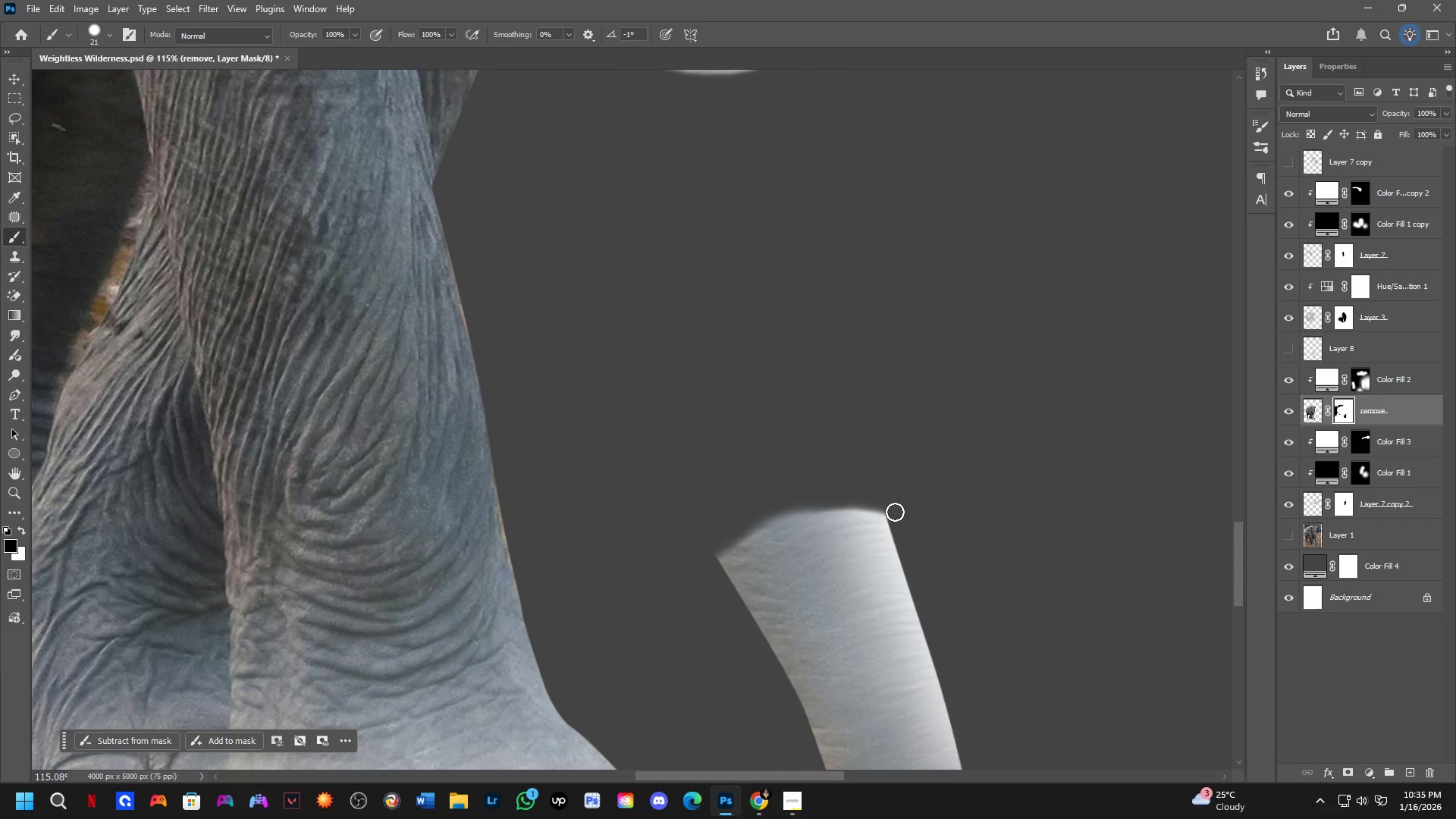 
scroll: coordinate [849, 499], scroll_direction: up, amount: 5.0
 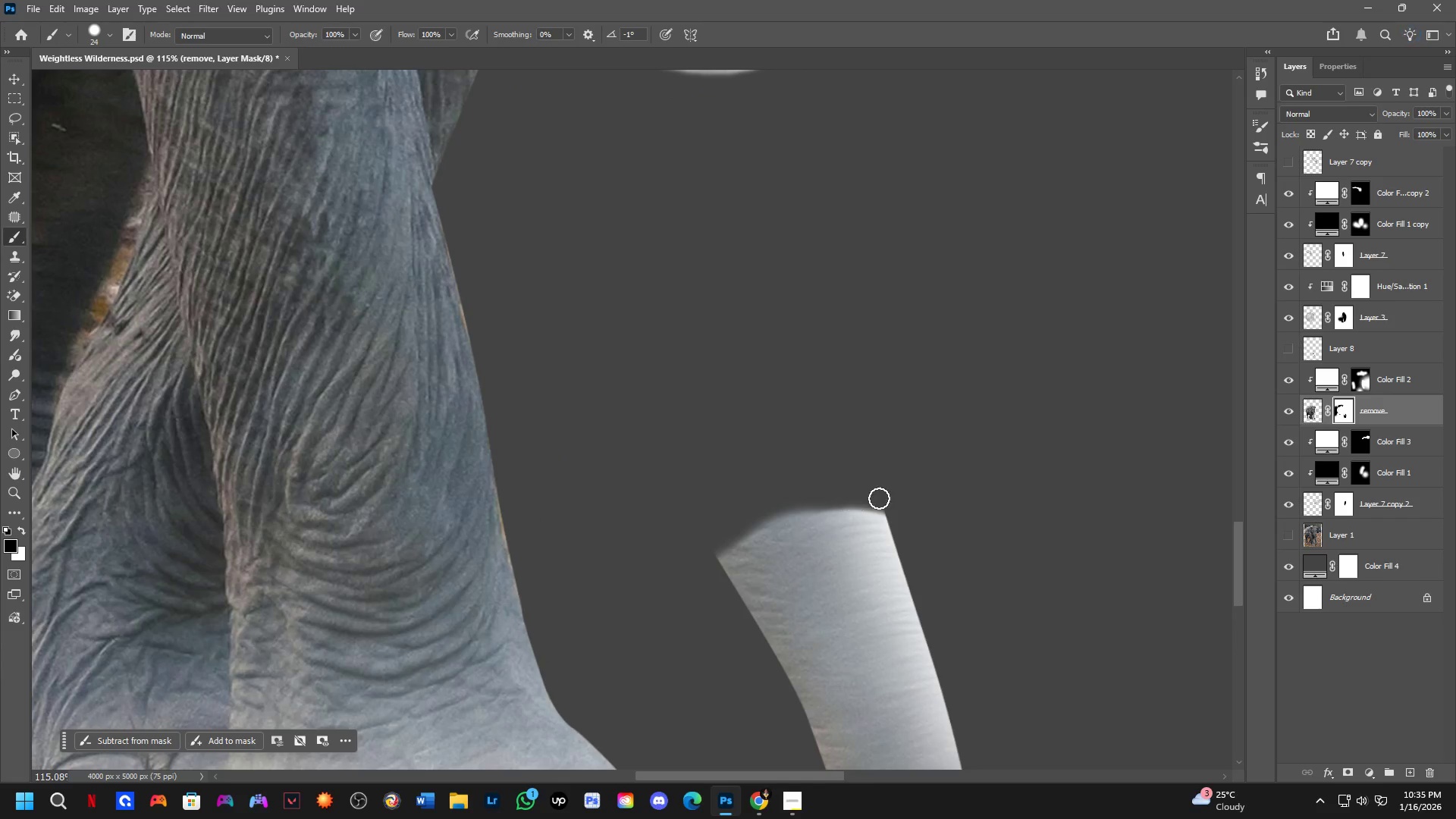 
left_click_drag(start_coordinate=[897, 504], to_coordinate=[699, 600])
 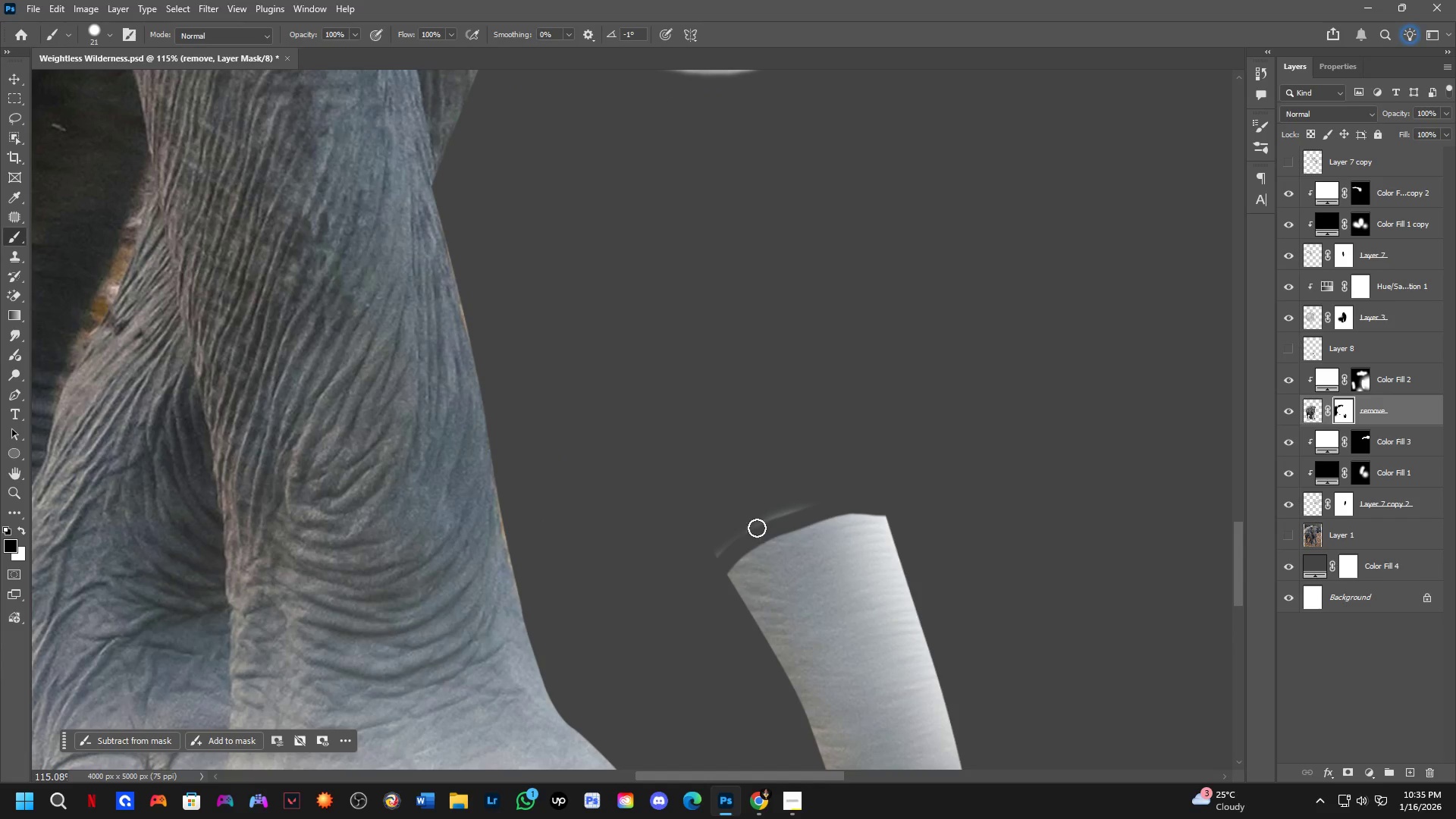 
key(Control+ControlLeft)
 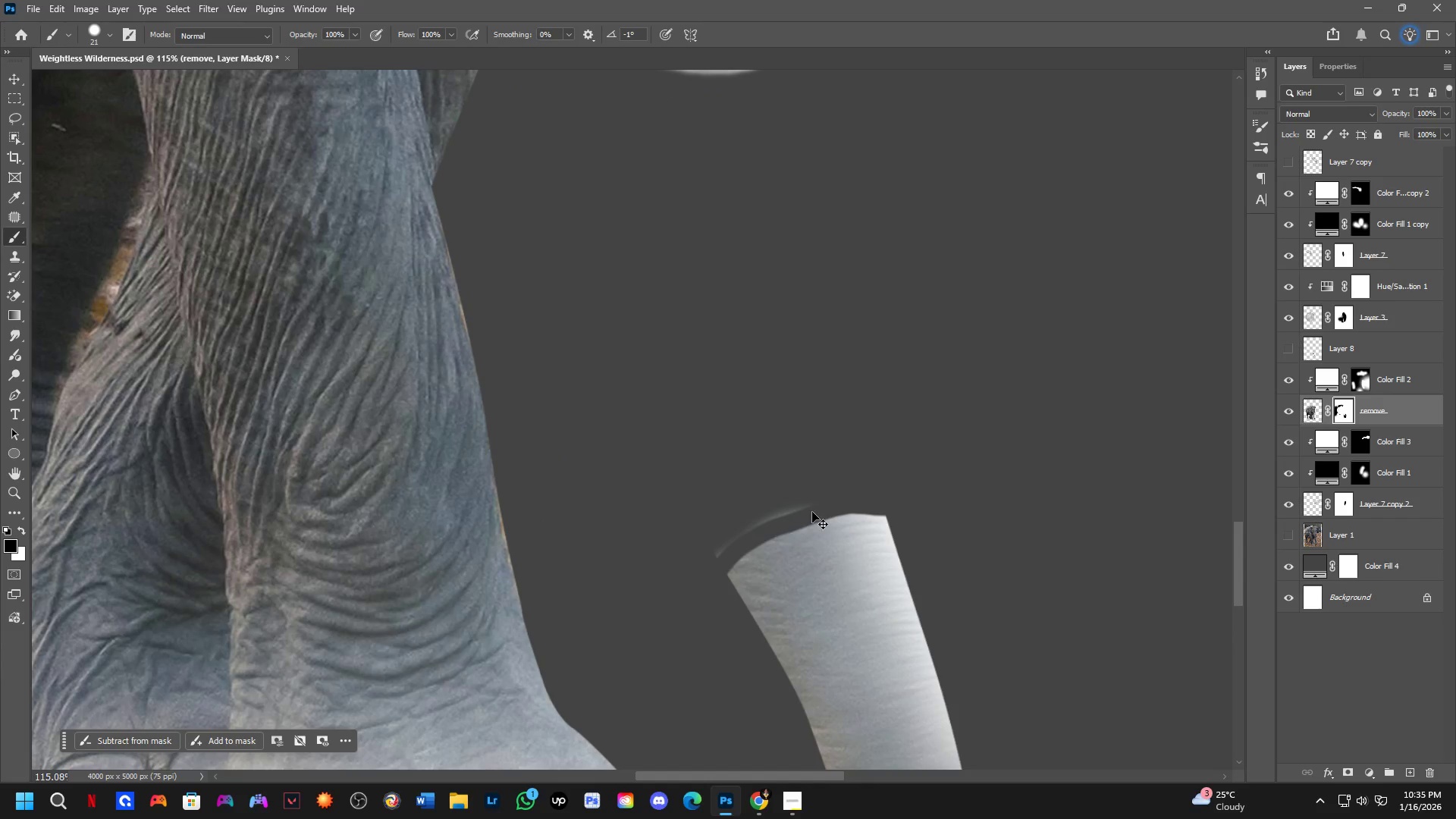 
key(Control+Z)
 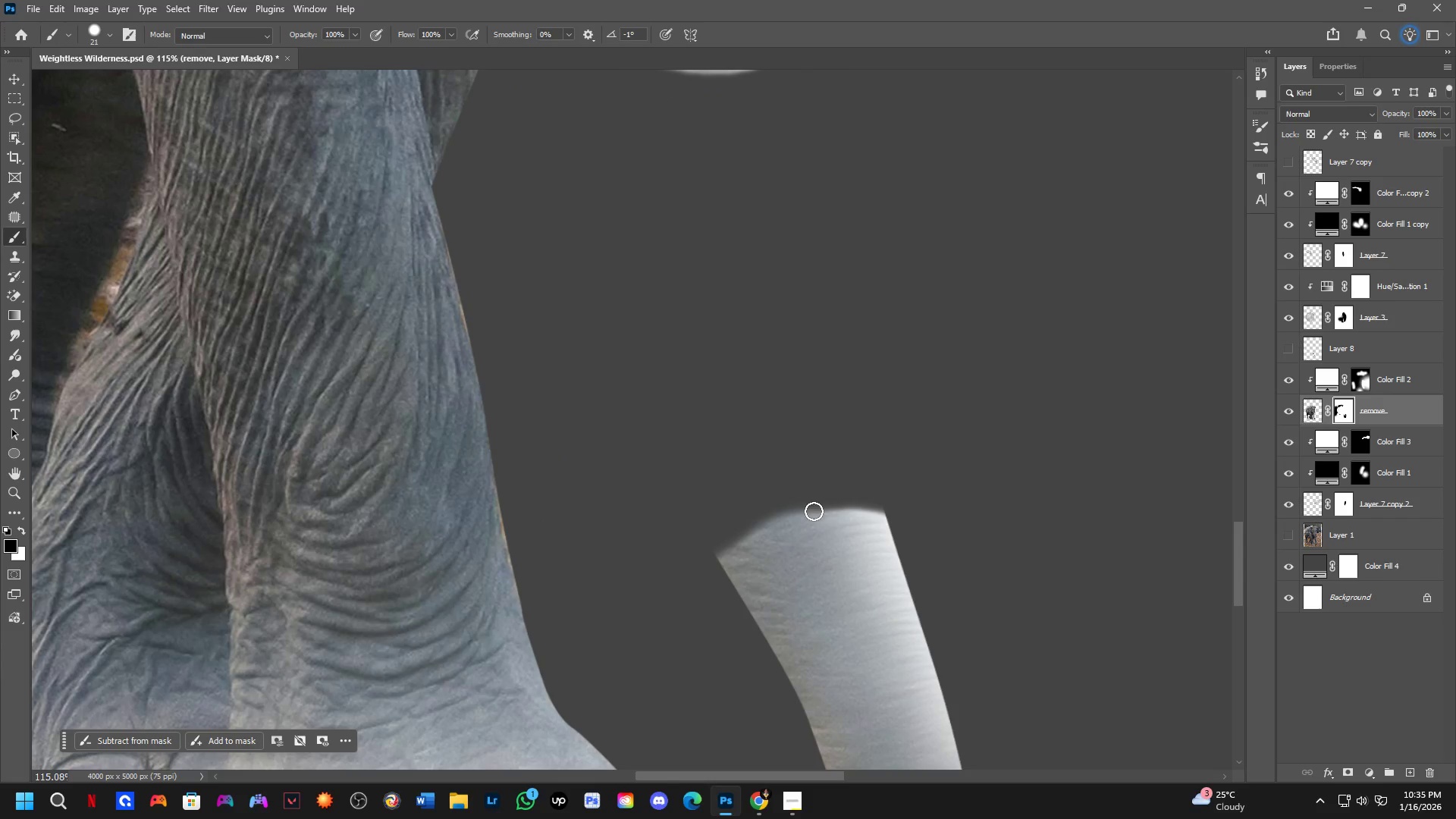 
key(Alt+AltLeft)
 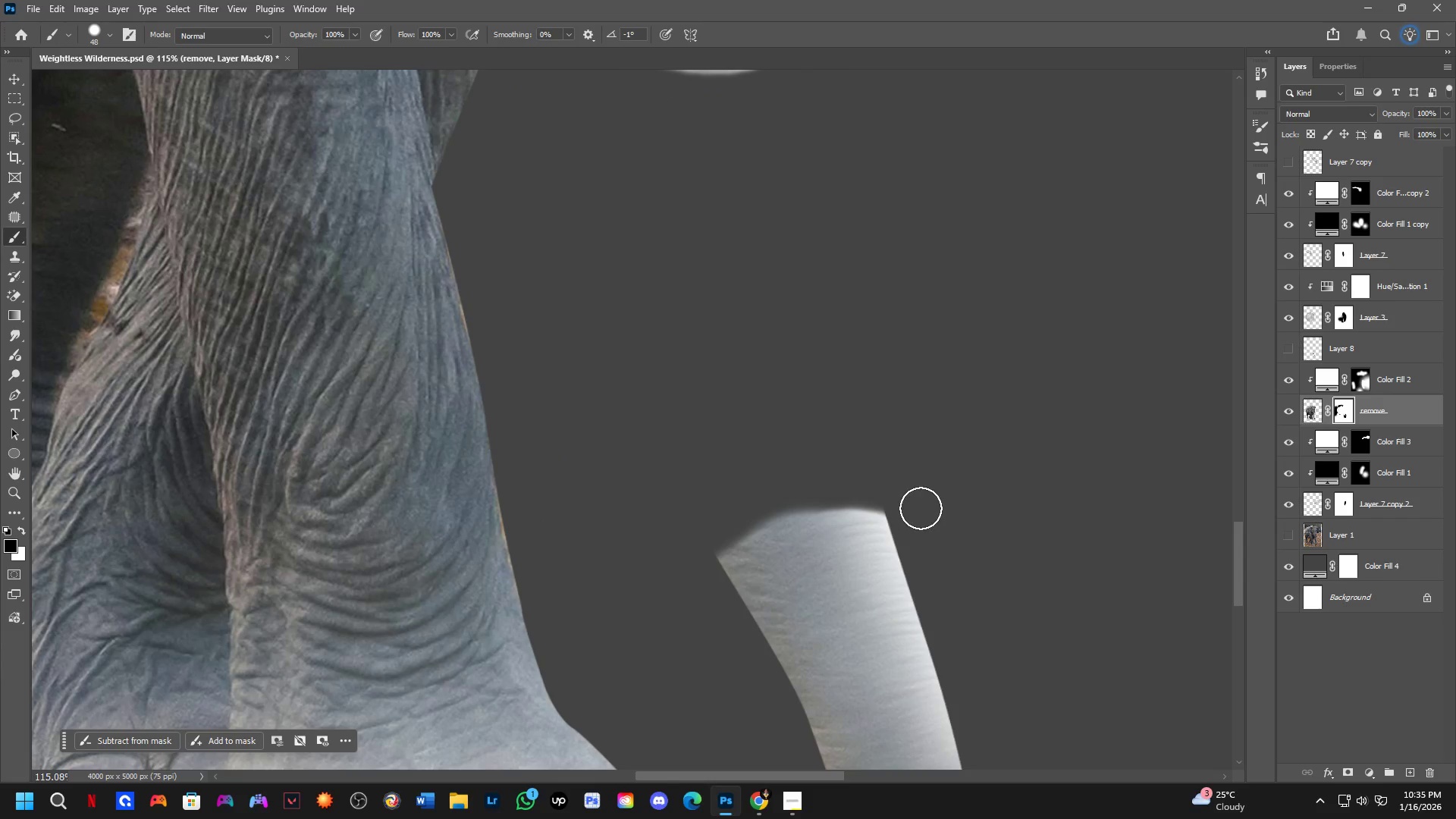 
left_click_drag(start_coordinate=[920, 508], to_coordinate=[706, 610])
 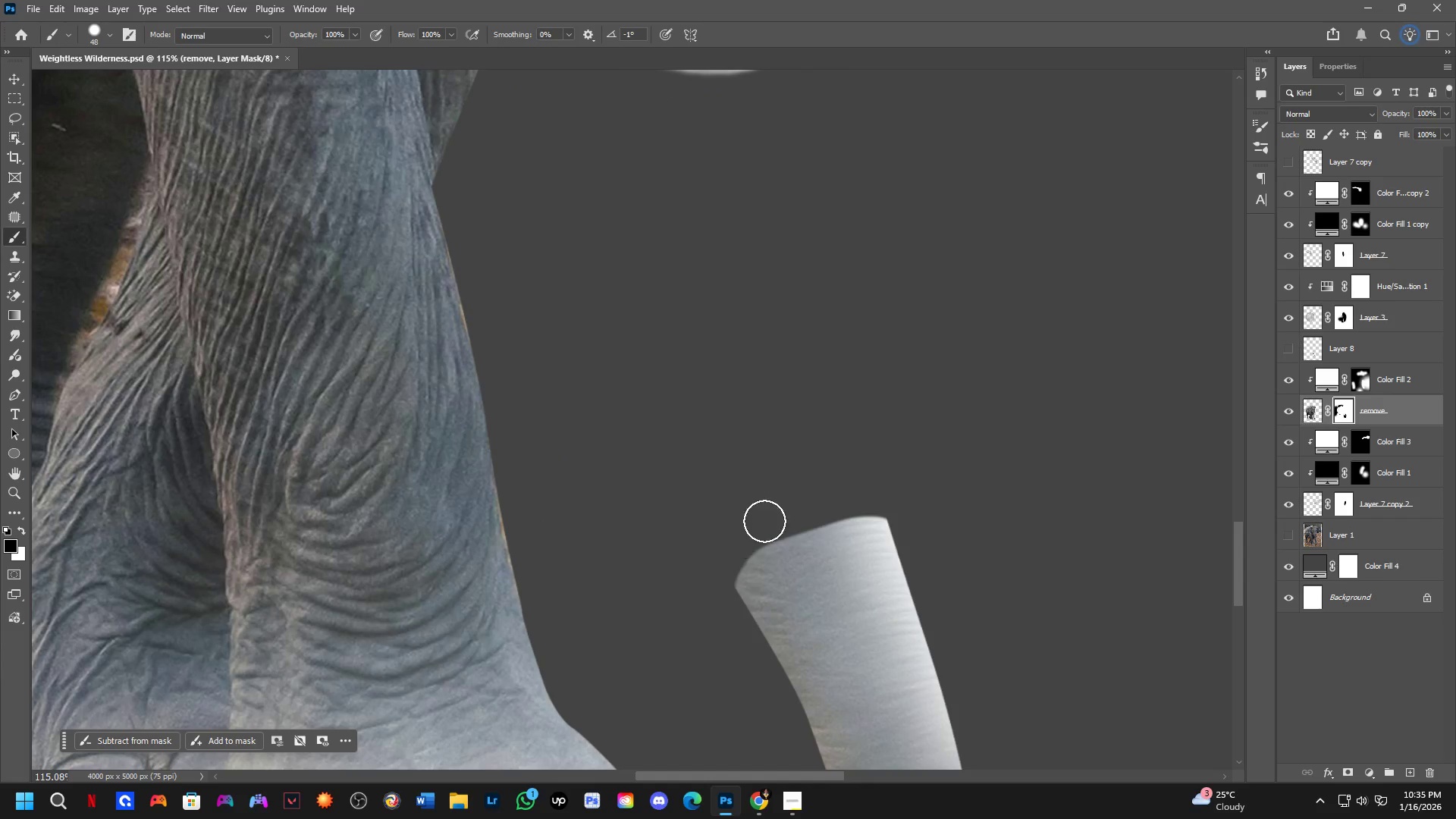 
key(Control+Z)
 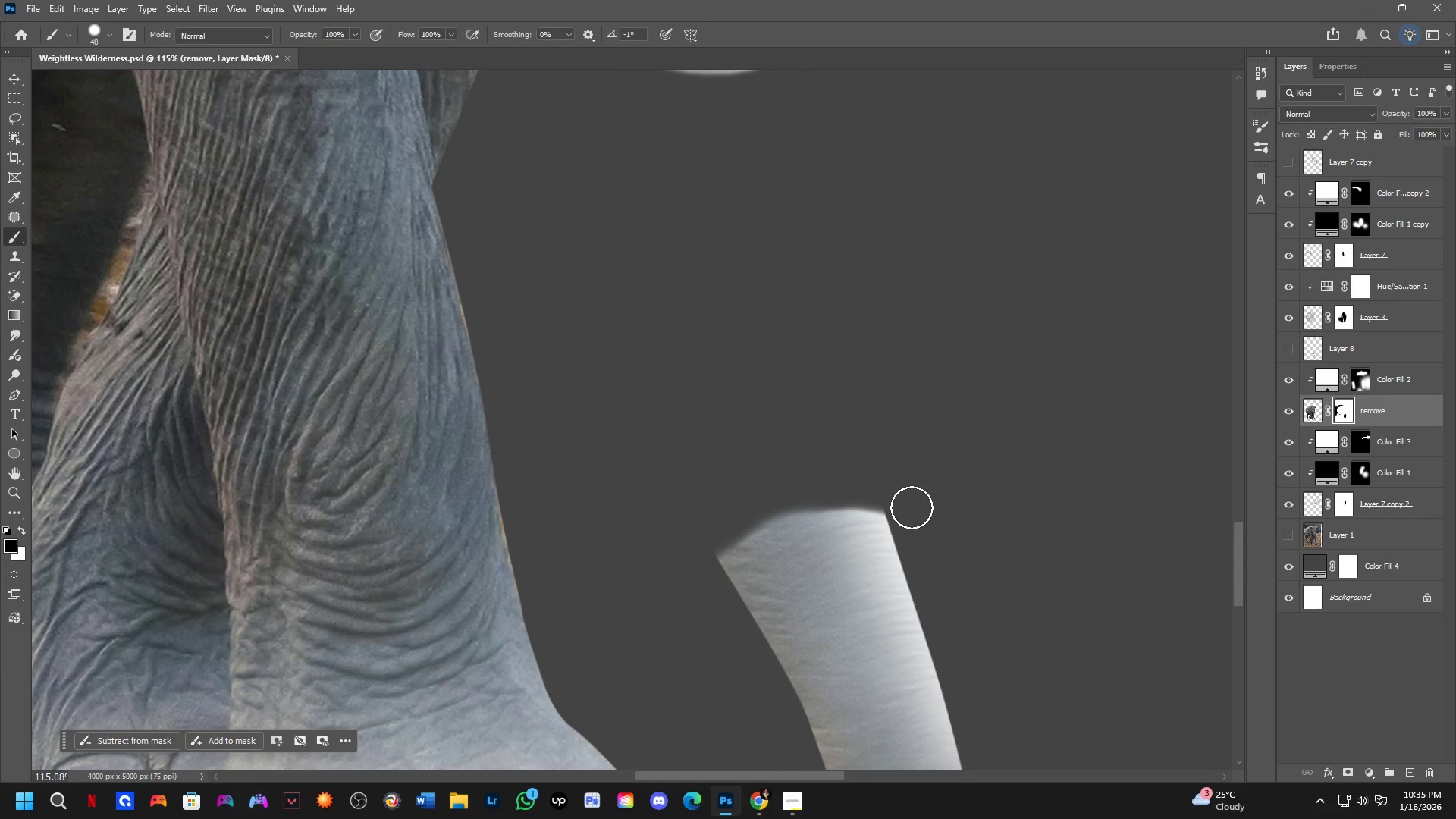 
left_click_drag(start_coordinate=[914, 516], to_coordinate=[673, 621])
 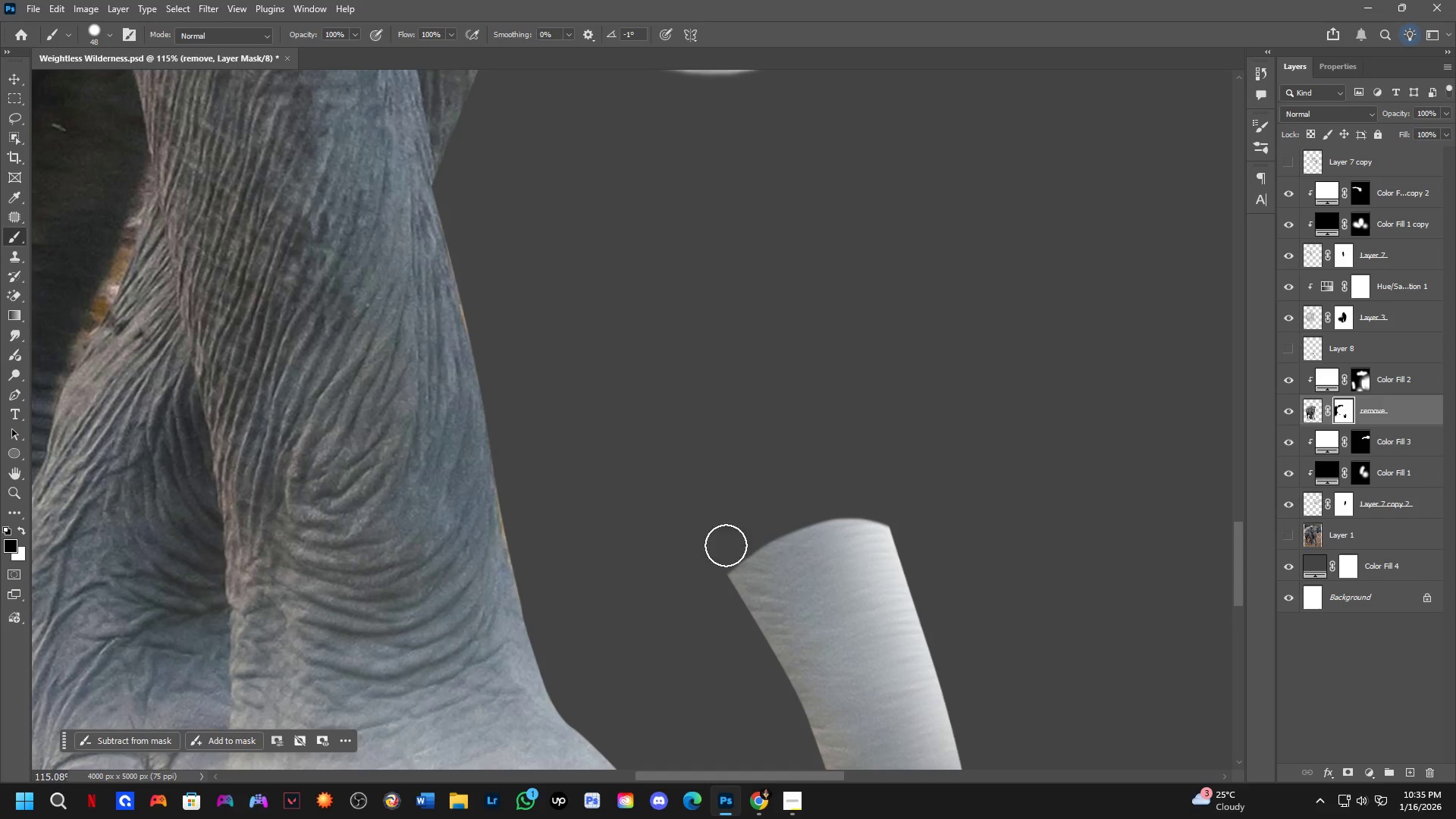 
key(Shift+ShiftLeft)
 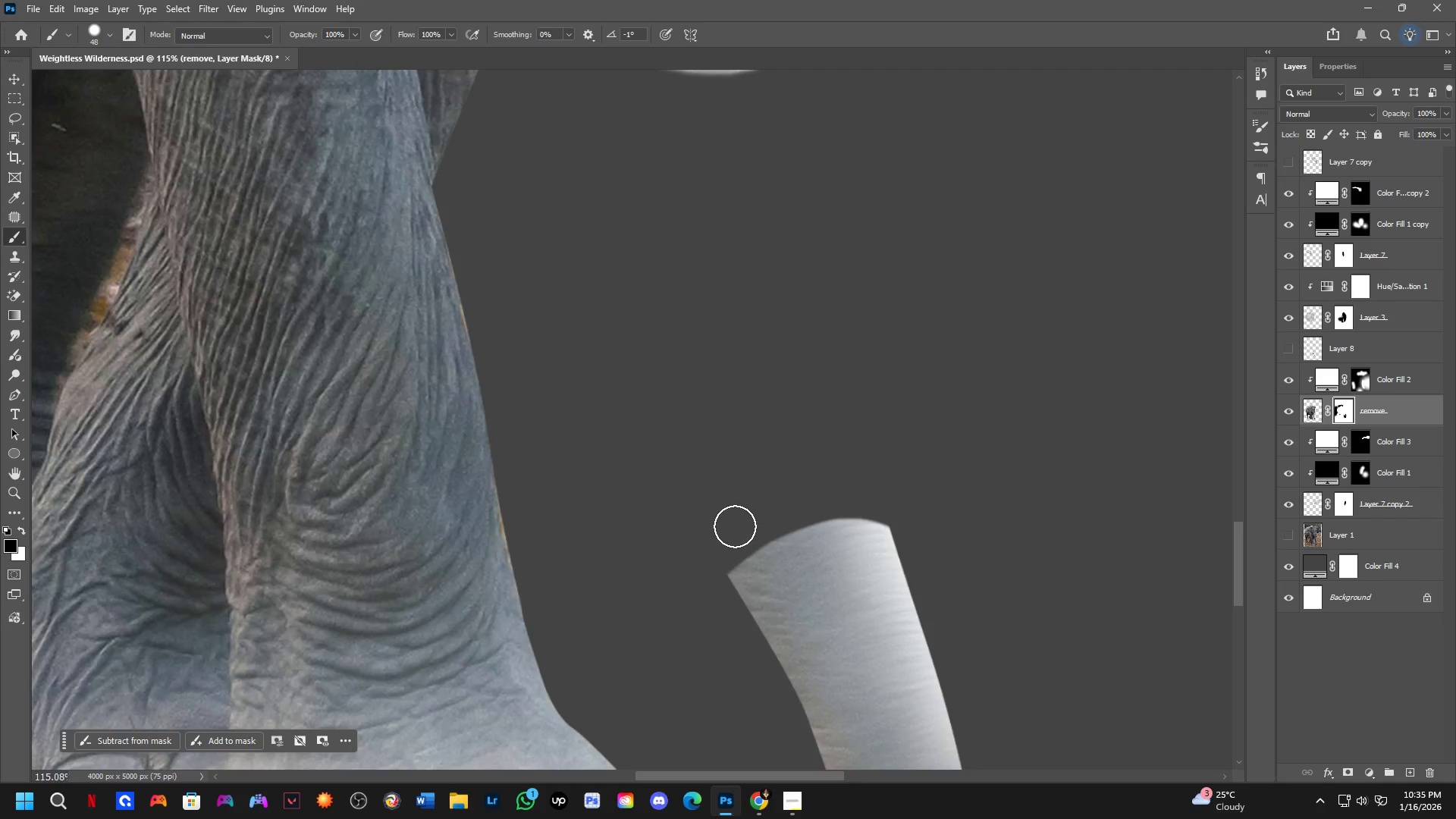 
hold_key(key=Space, duration=0.38)
 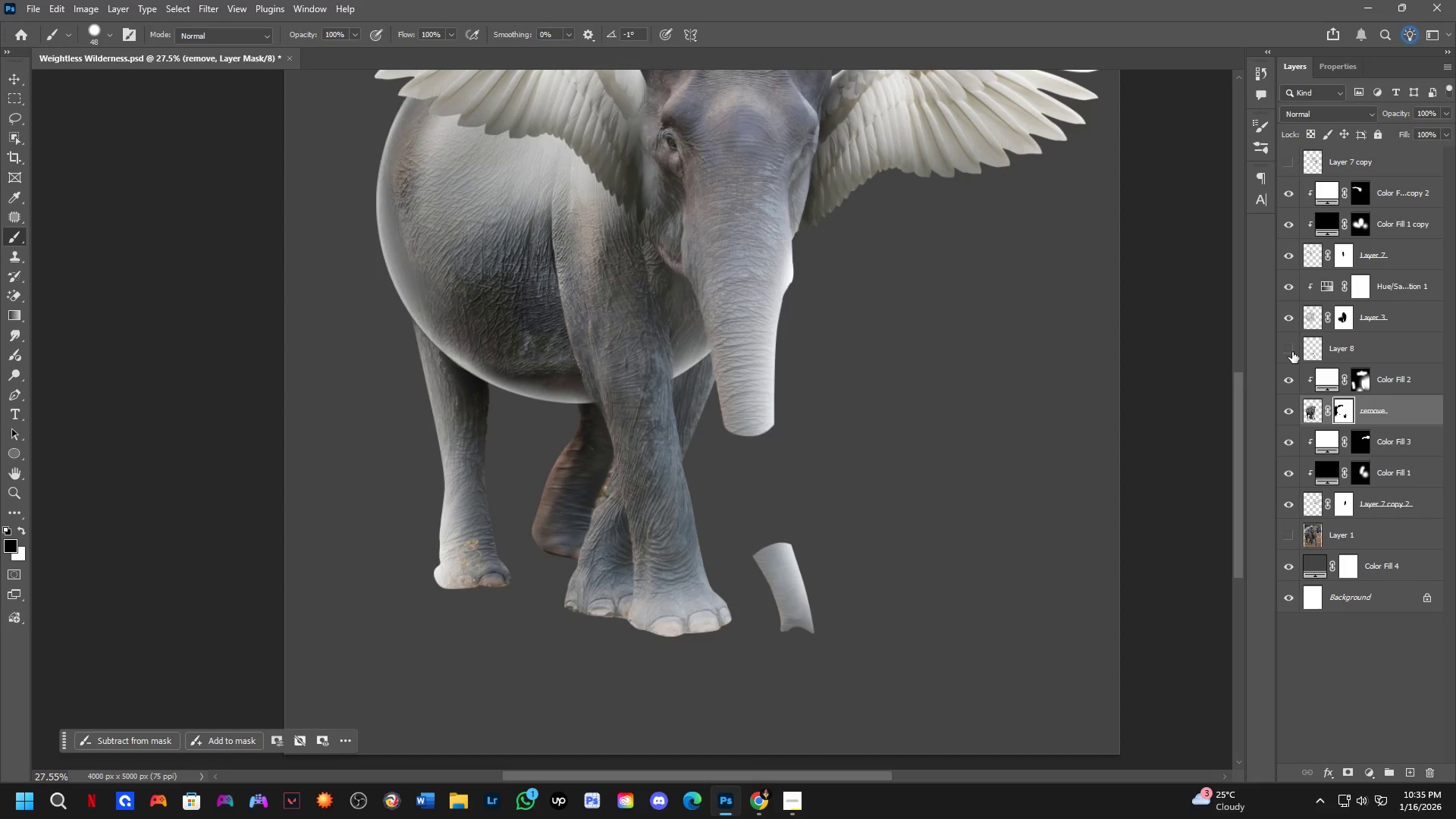 
left_click_drag(start_coordinate=[792, 556], to_coordinate=[801, 575])
 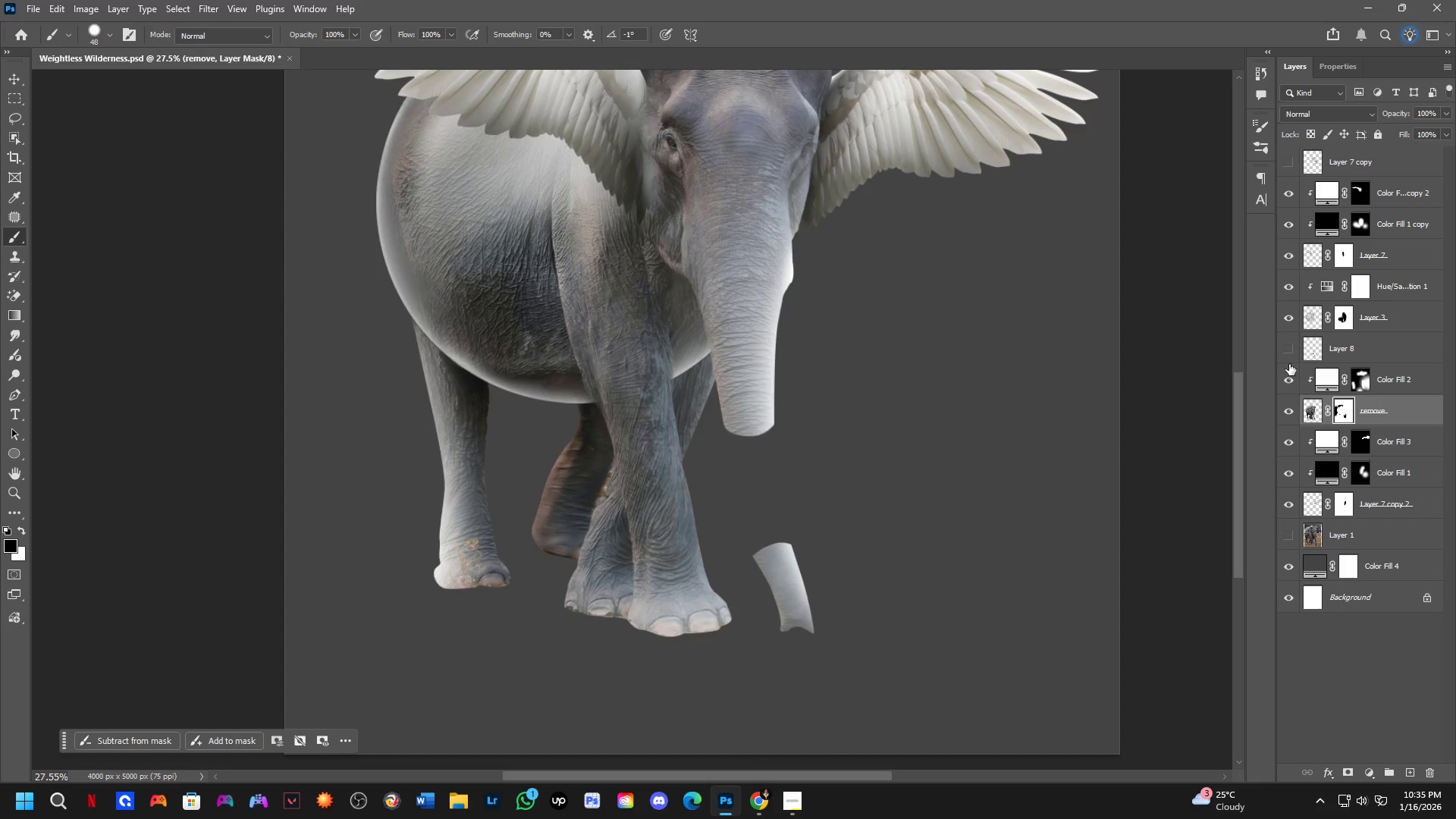 
scroll: coordinate [765, 522], scroll_direction: down, amount: 6.0
 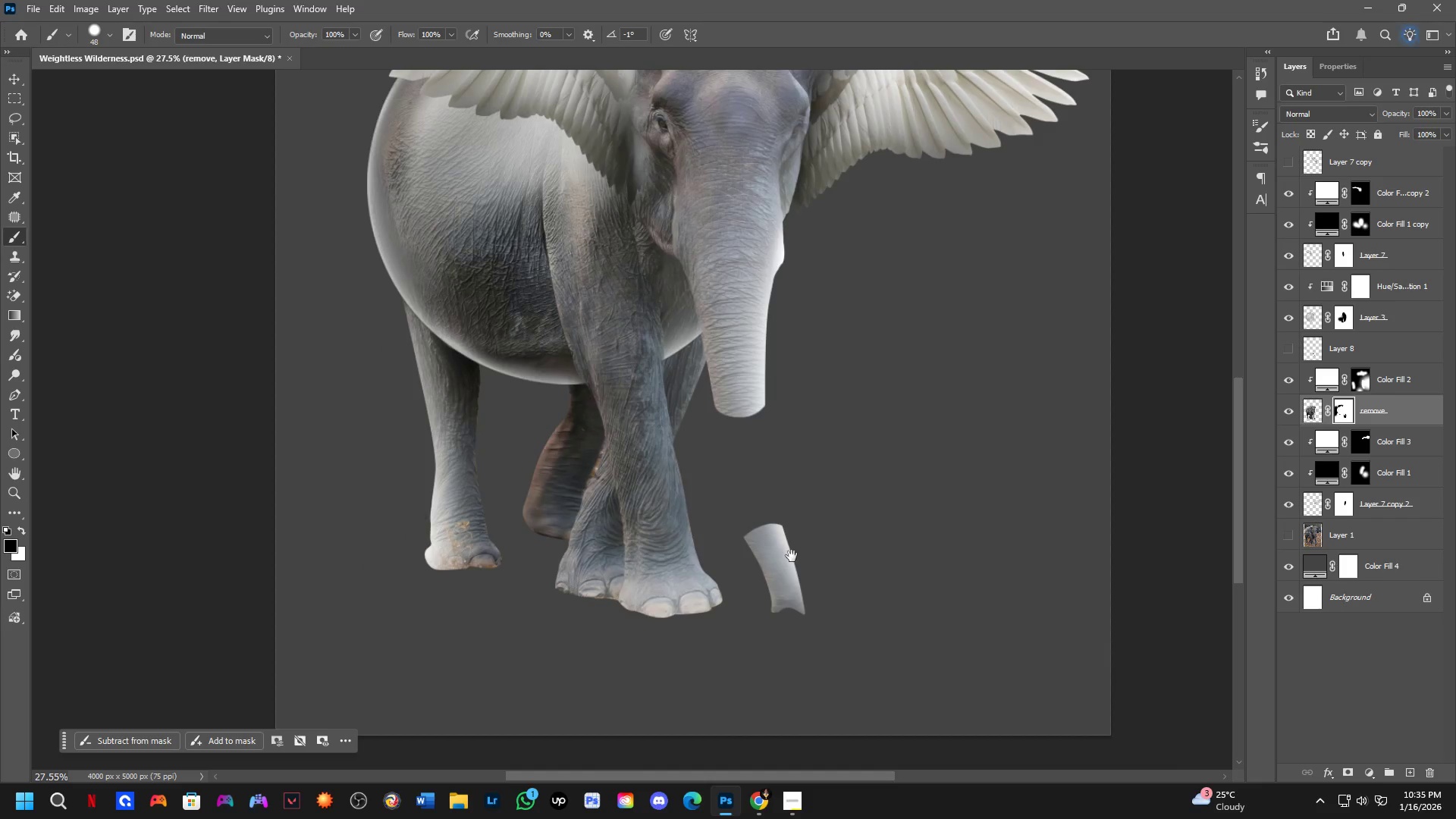 
left_click([1292, 352])
 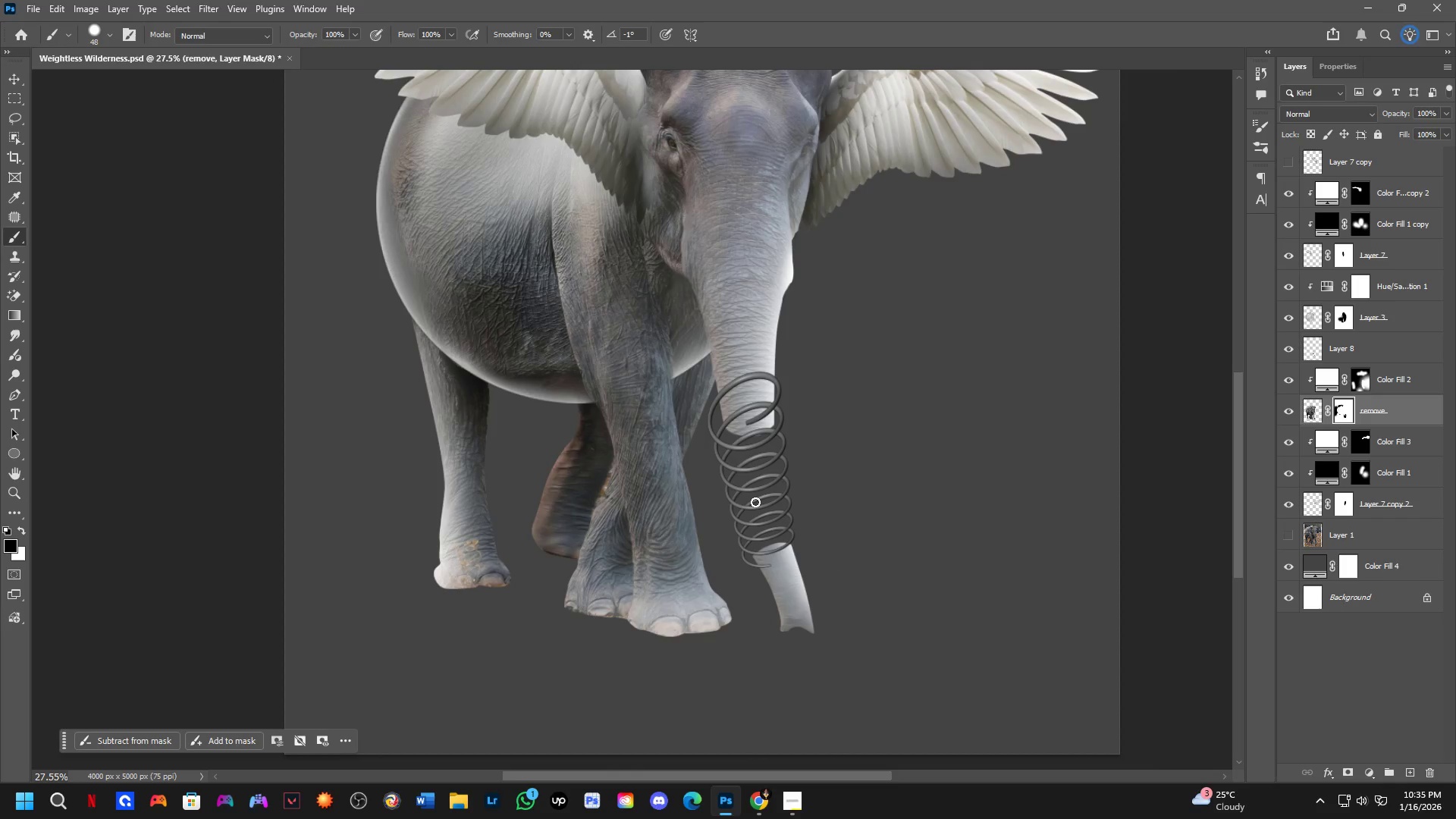 
scroll: coordinate [754, 494], scroll_direction: up, amount: 4.0
 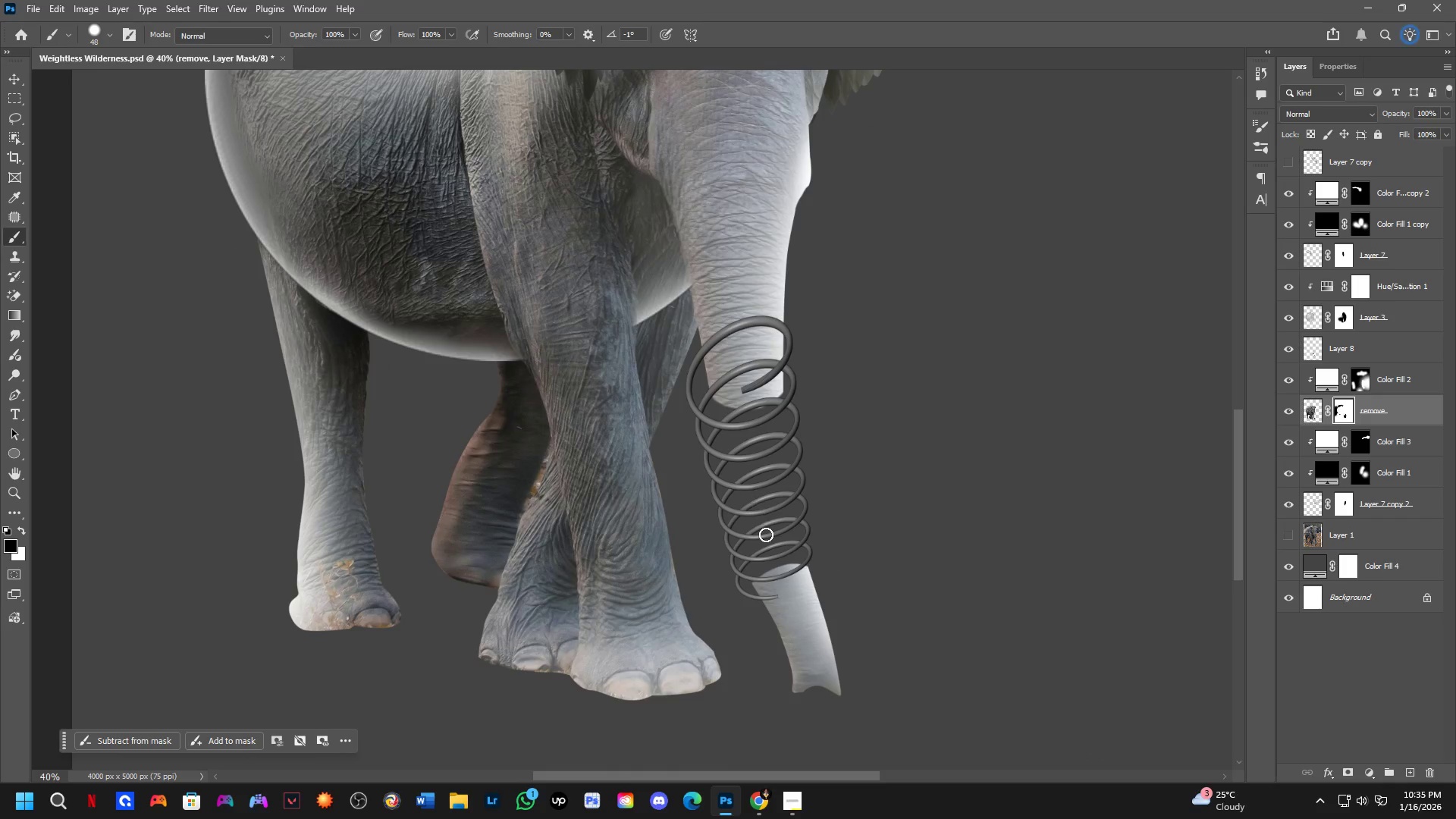 
key(Control+T)
 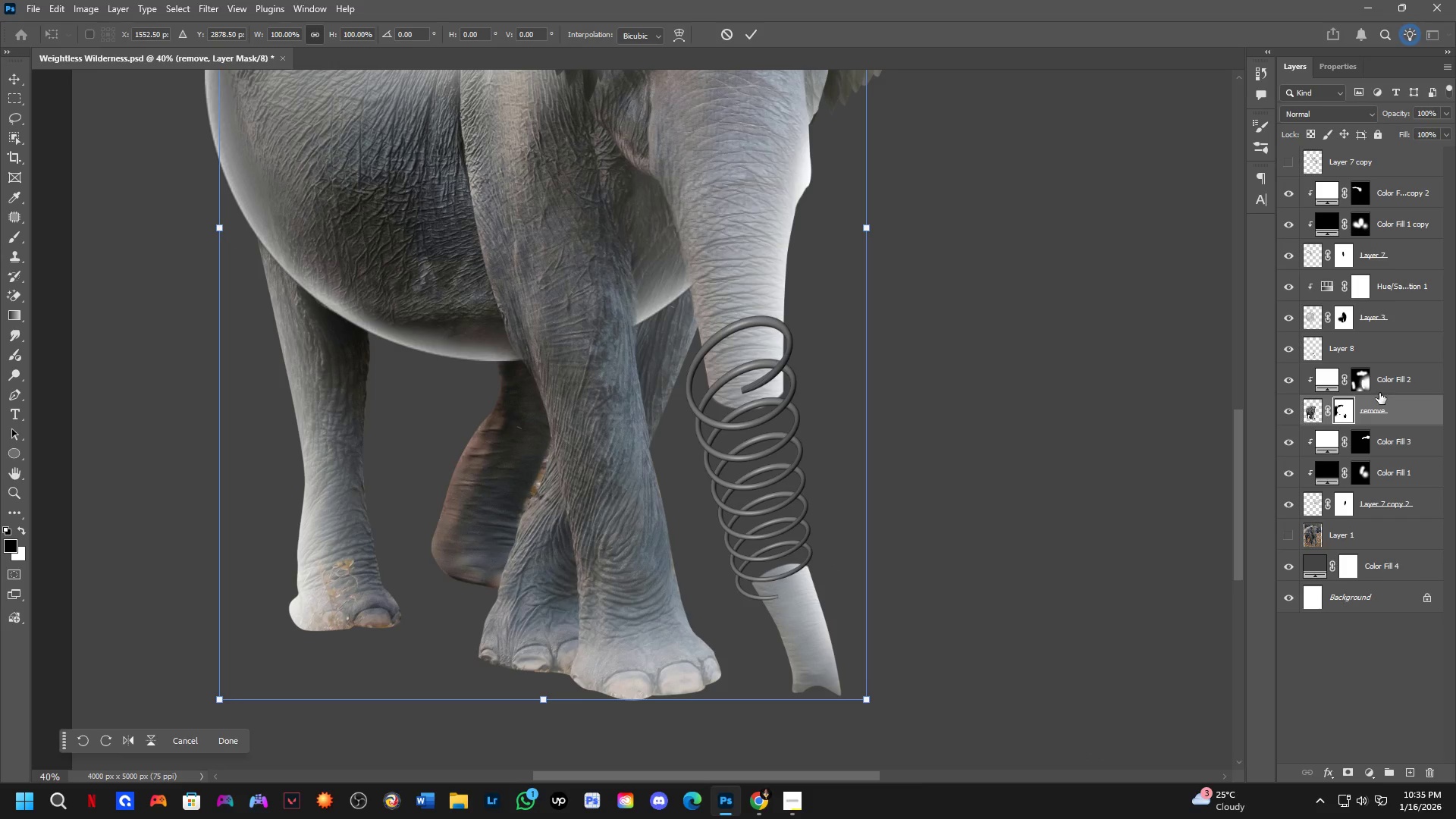 
left_click([1388, 340])
 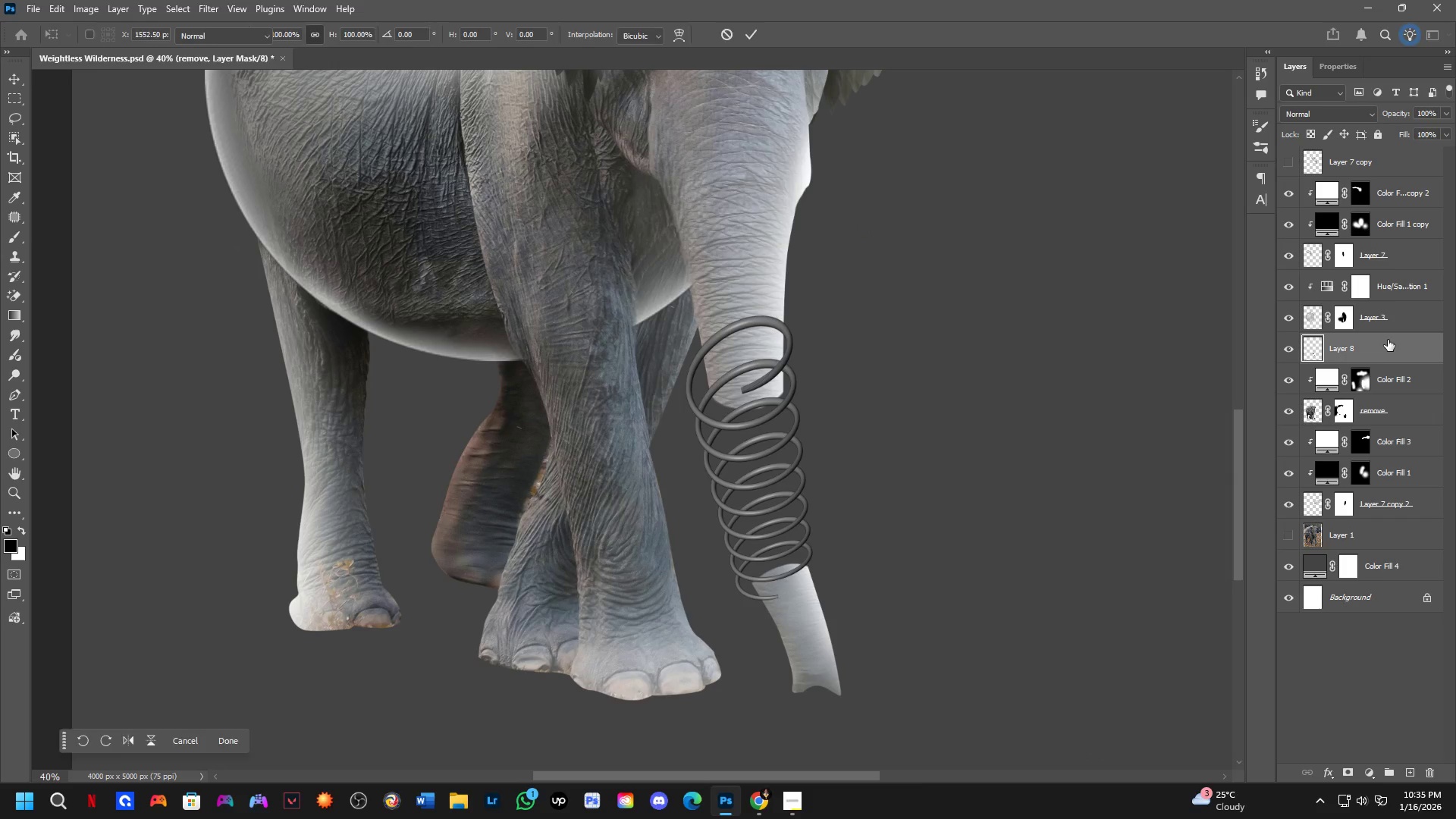 
key(Control+T)
 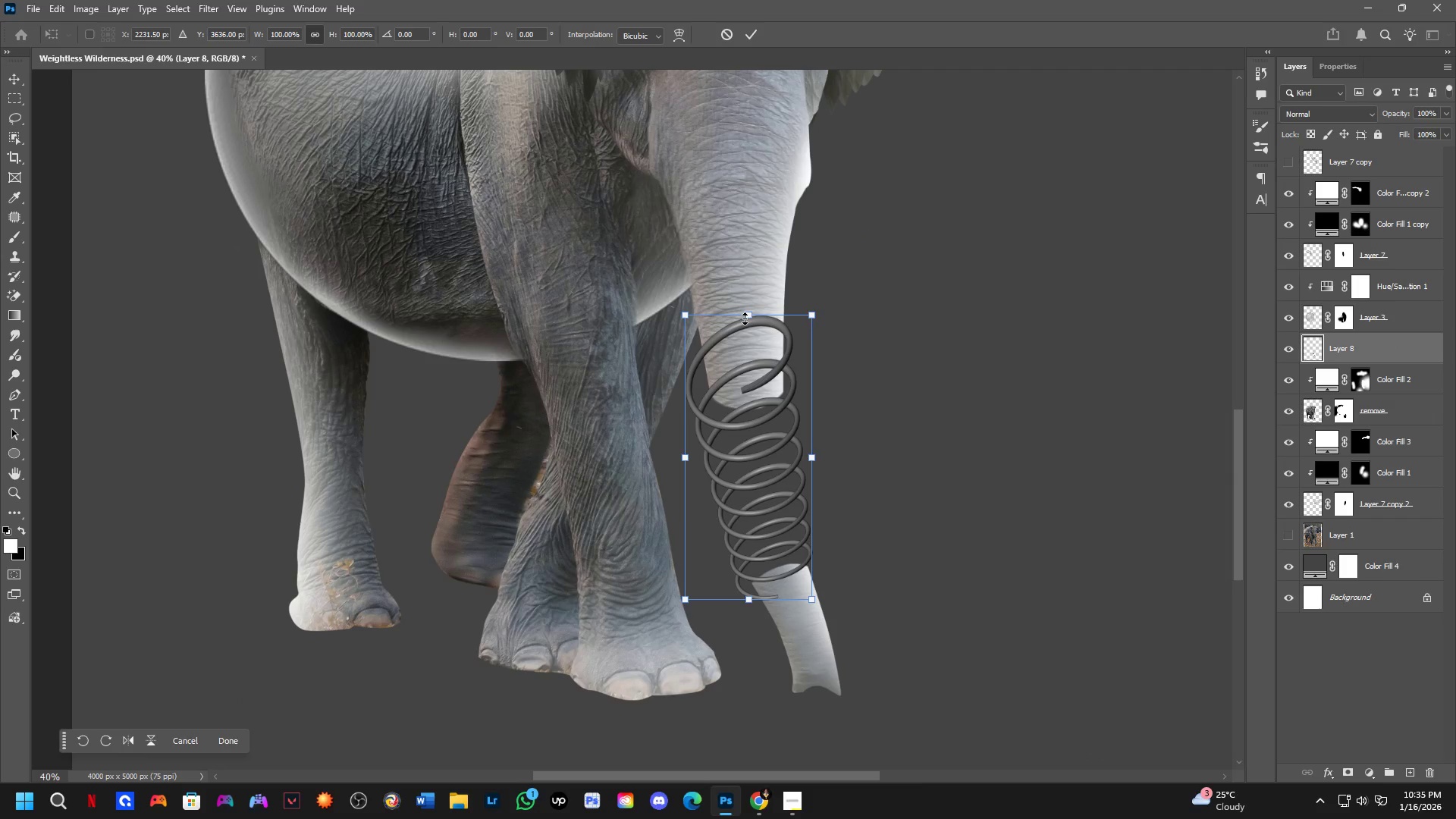 
left_click_drag(start_coordinate=[751, 312], to_coordinate=[755, 406])
 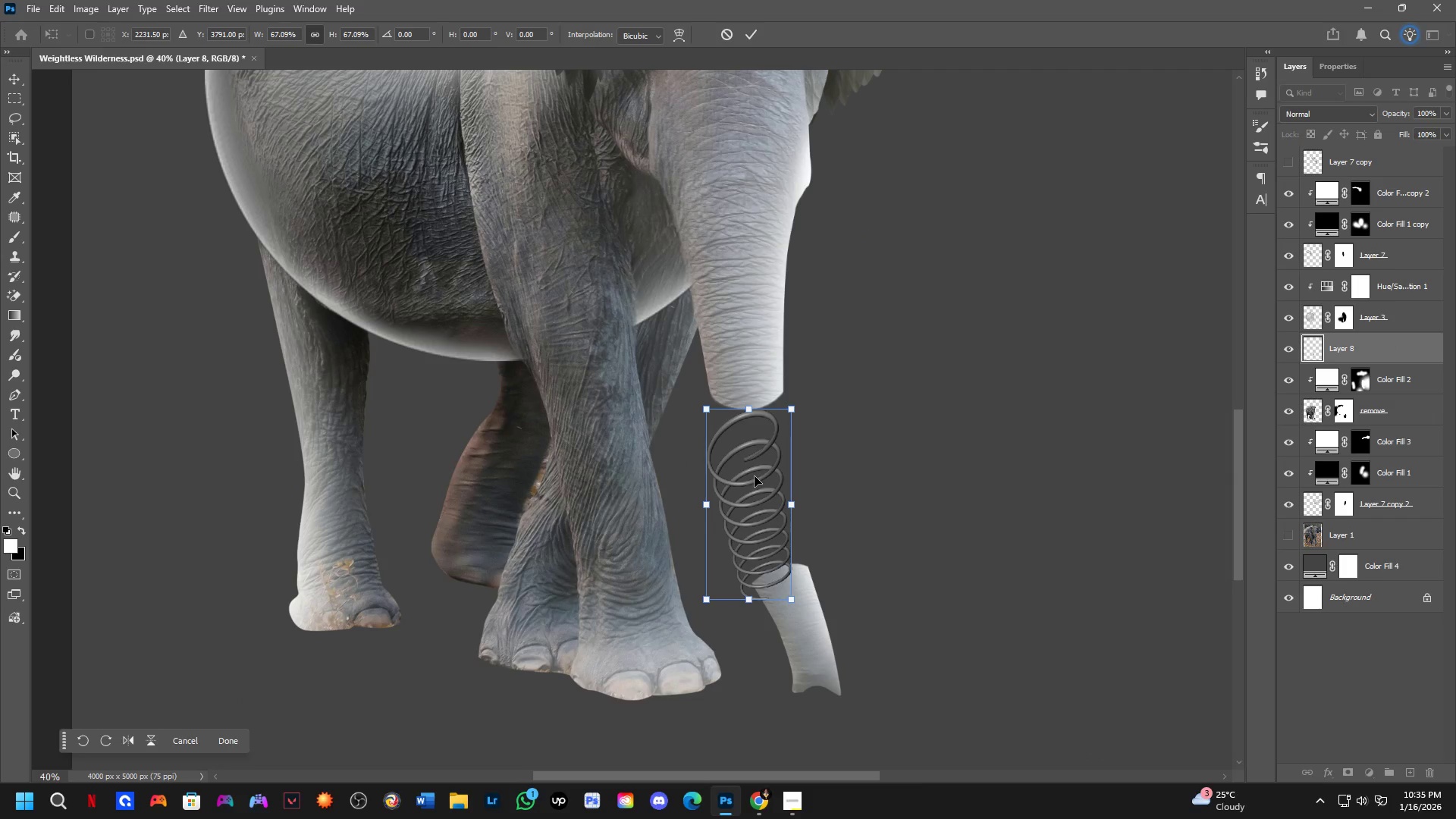 
hold_key(key=ControlLeft, duration=1.5)
left_click_drag(start_coordinate=[755, 479], to_coordinate=[761, 428])
 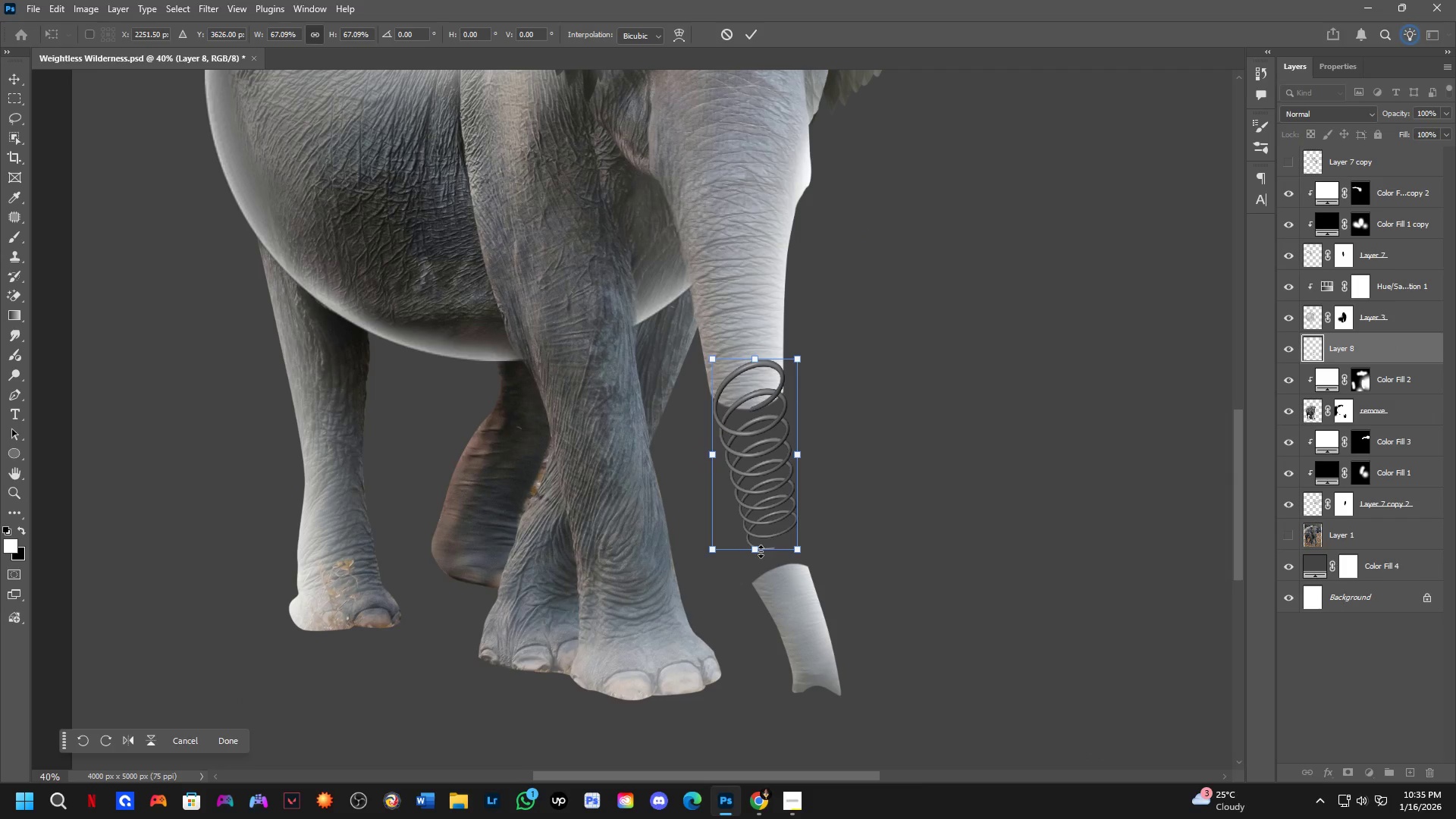 
hold_key(key=ControlLeft, duration=0.45)
 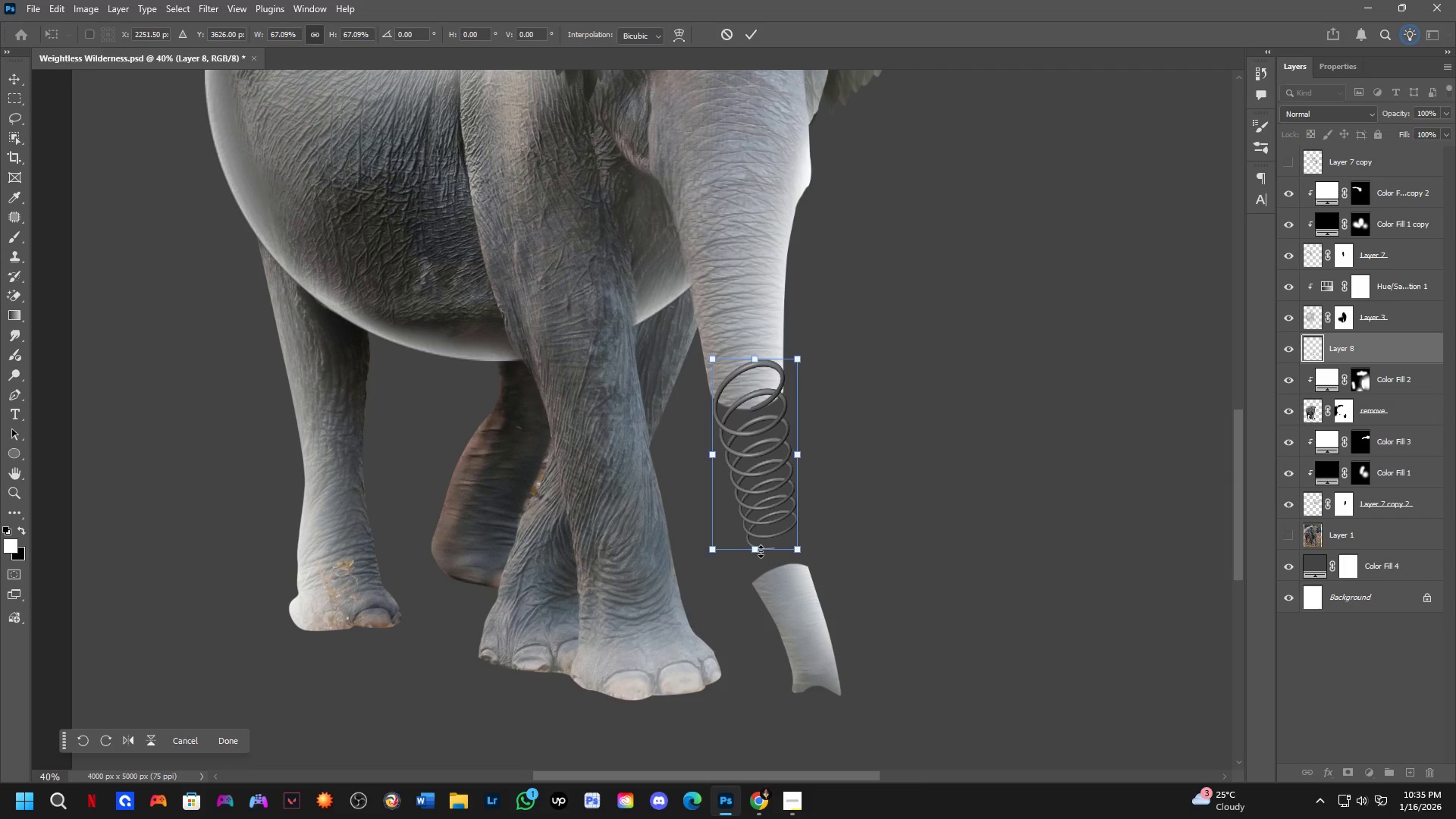 
left_click_drag(start_coordinate=[756, 551], to_coordinate=[759, 584])
 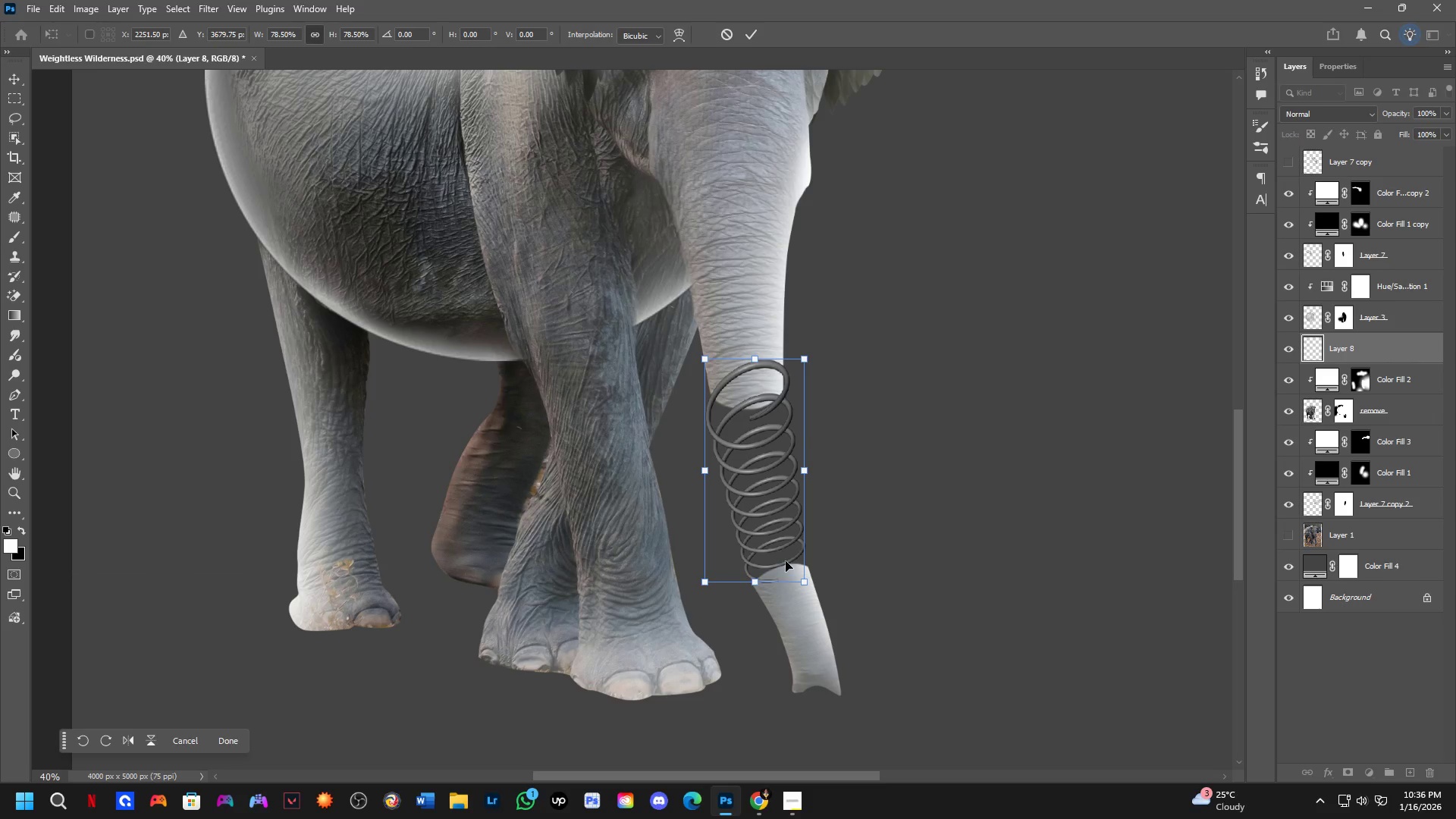 
scroll: coordinate [784, 560], scroll_direction: up, amount: 6.0
 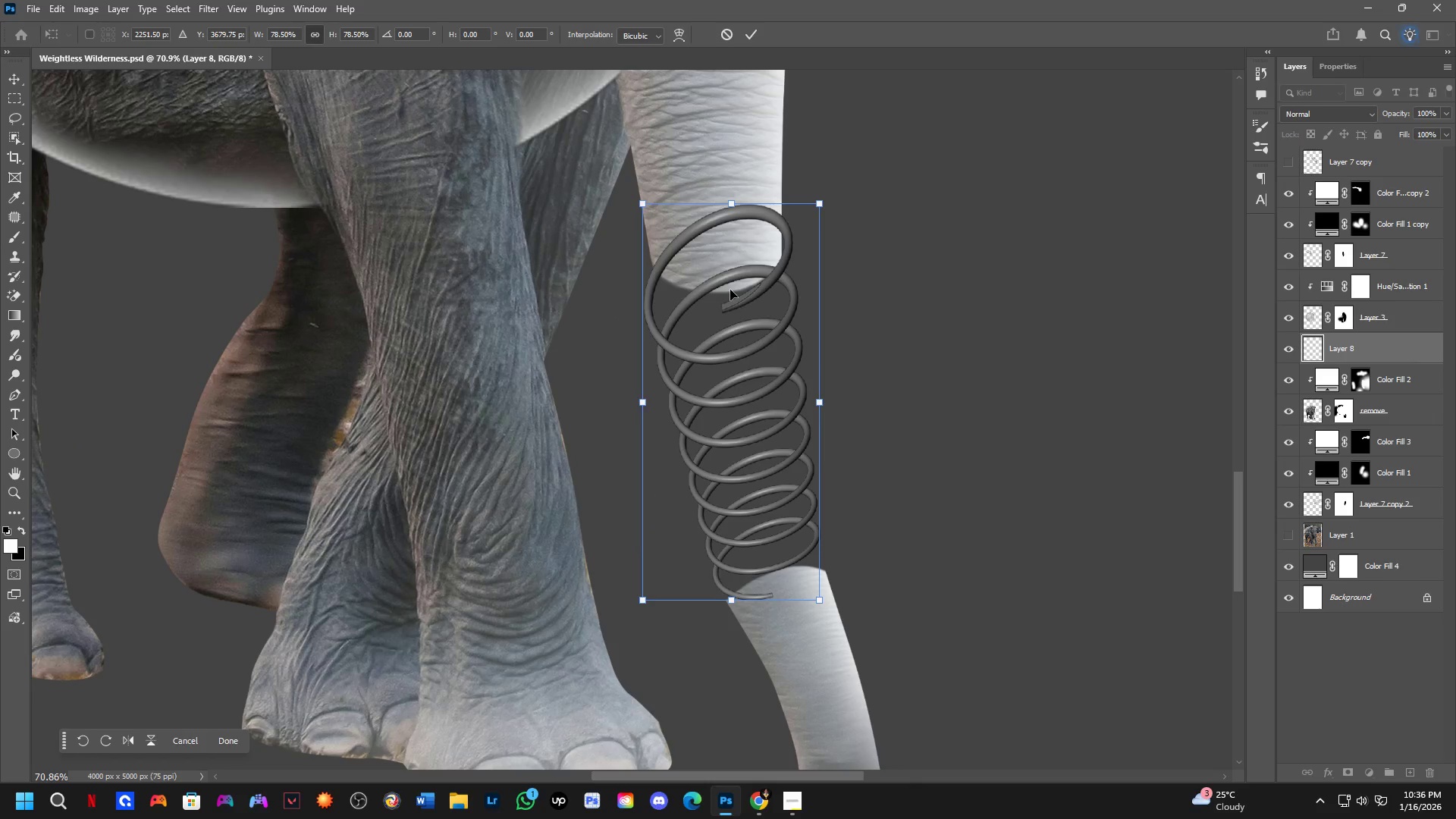 
key(Shift+ShiftLeft)
 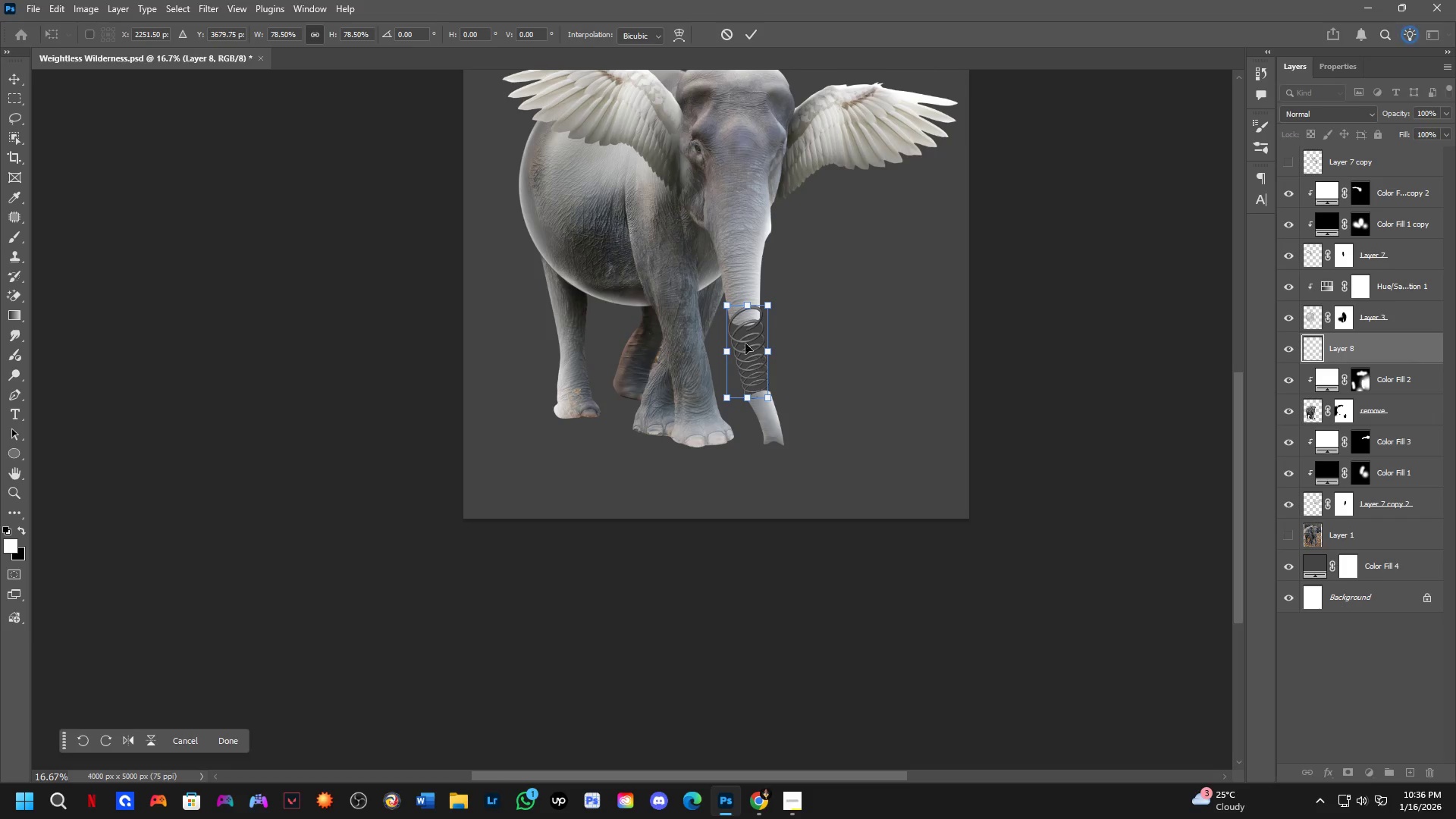 
scroll: coordinate [763, 359], scroll_direction: down, amount: 12.0
 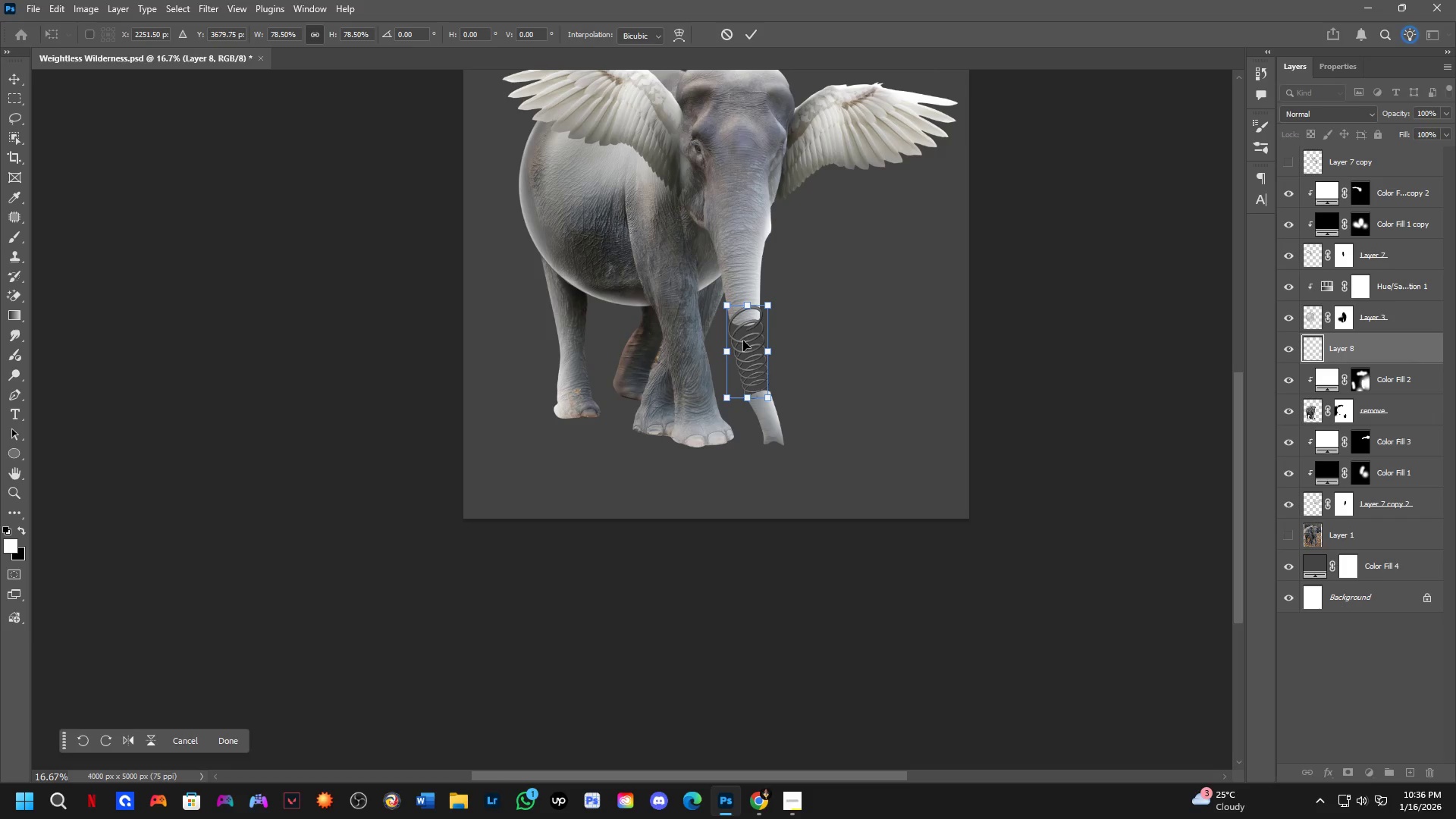 
key(Shift+ShiftLeft)
 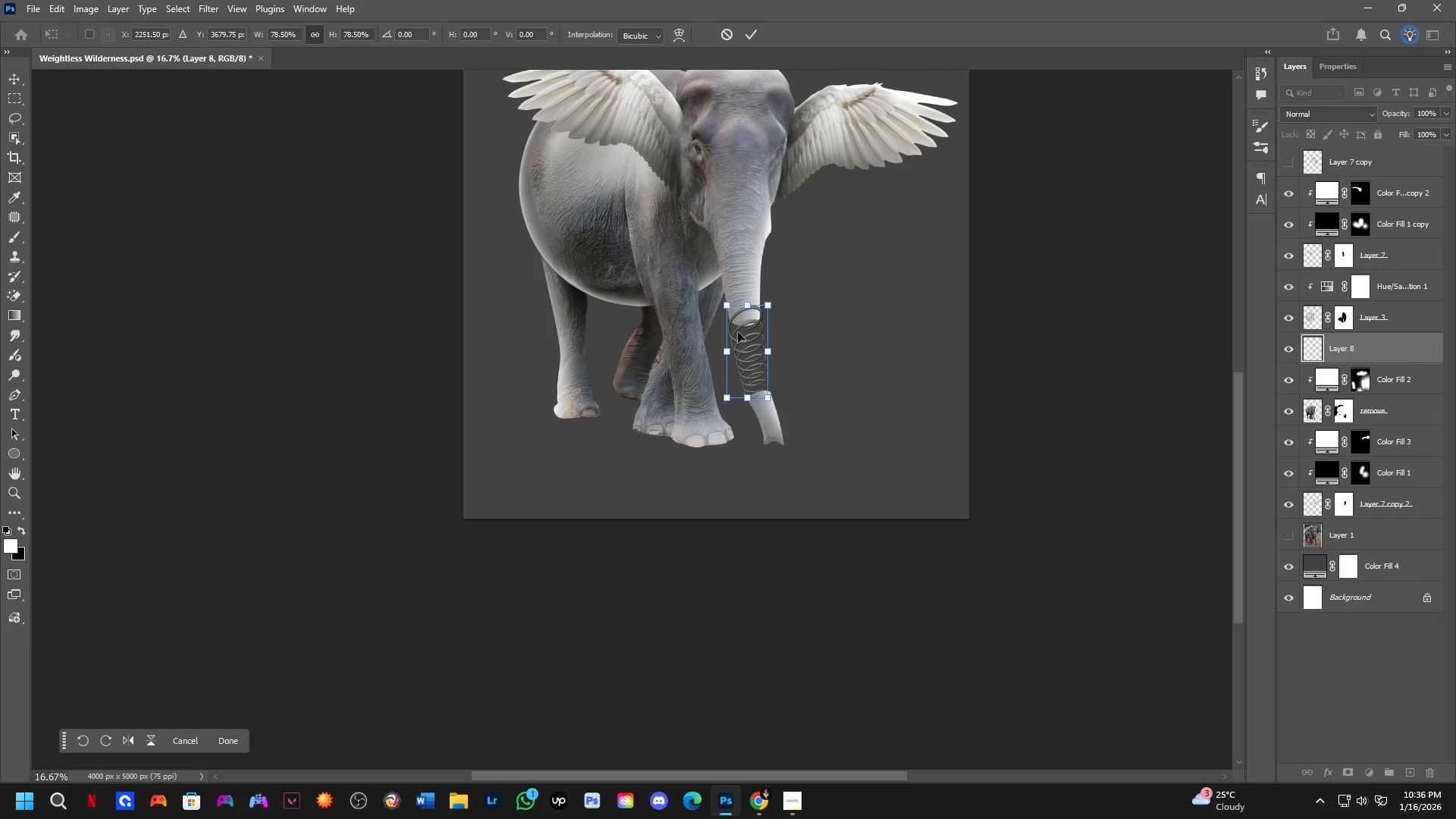 
hold_key(key=Space, duration=0.45)
 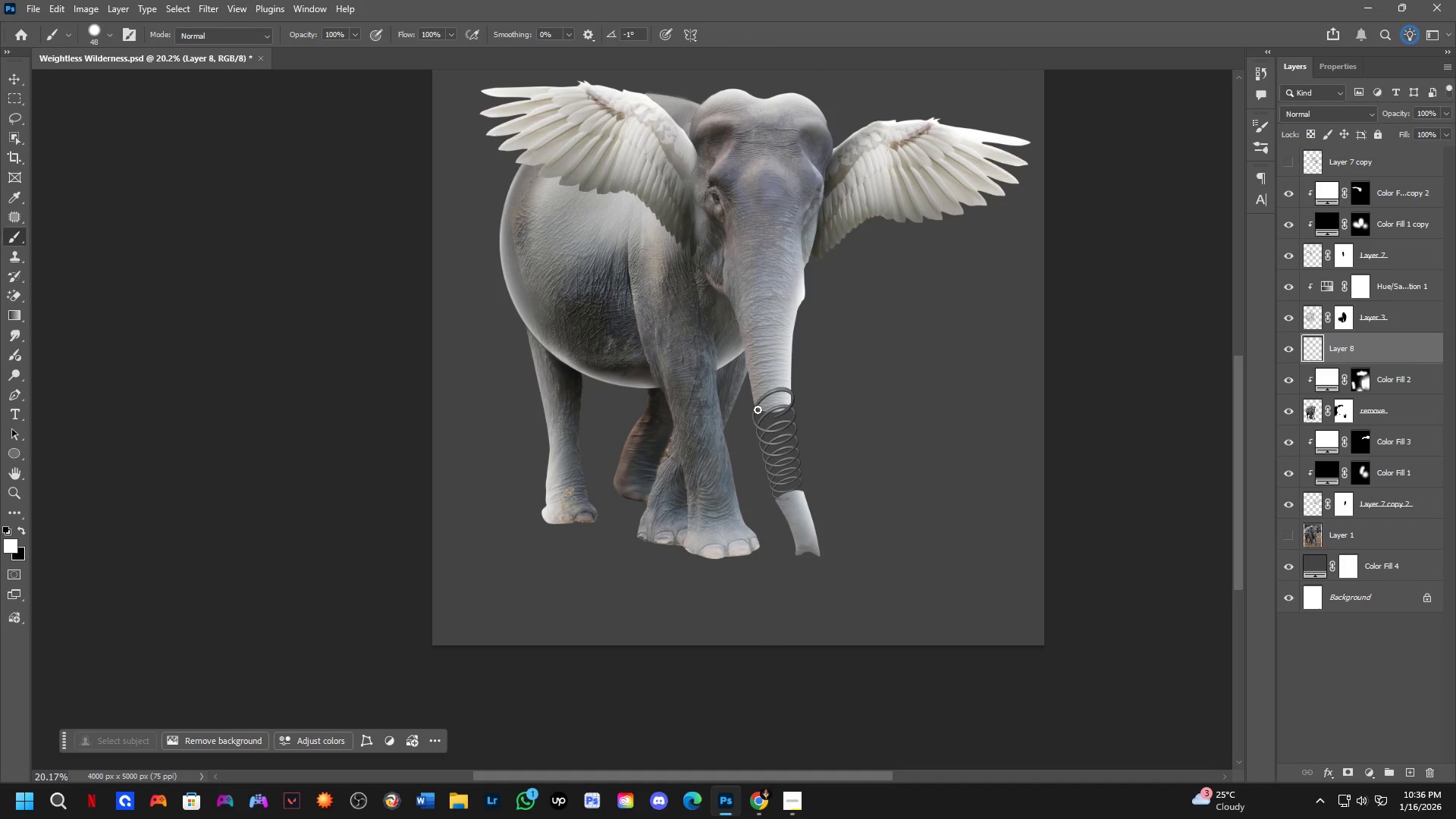 
left_click_drag(start_coordinate=[745, 321], to_coordinate=[770, 407])
 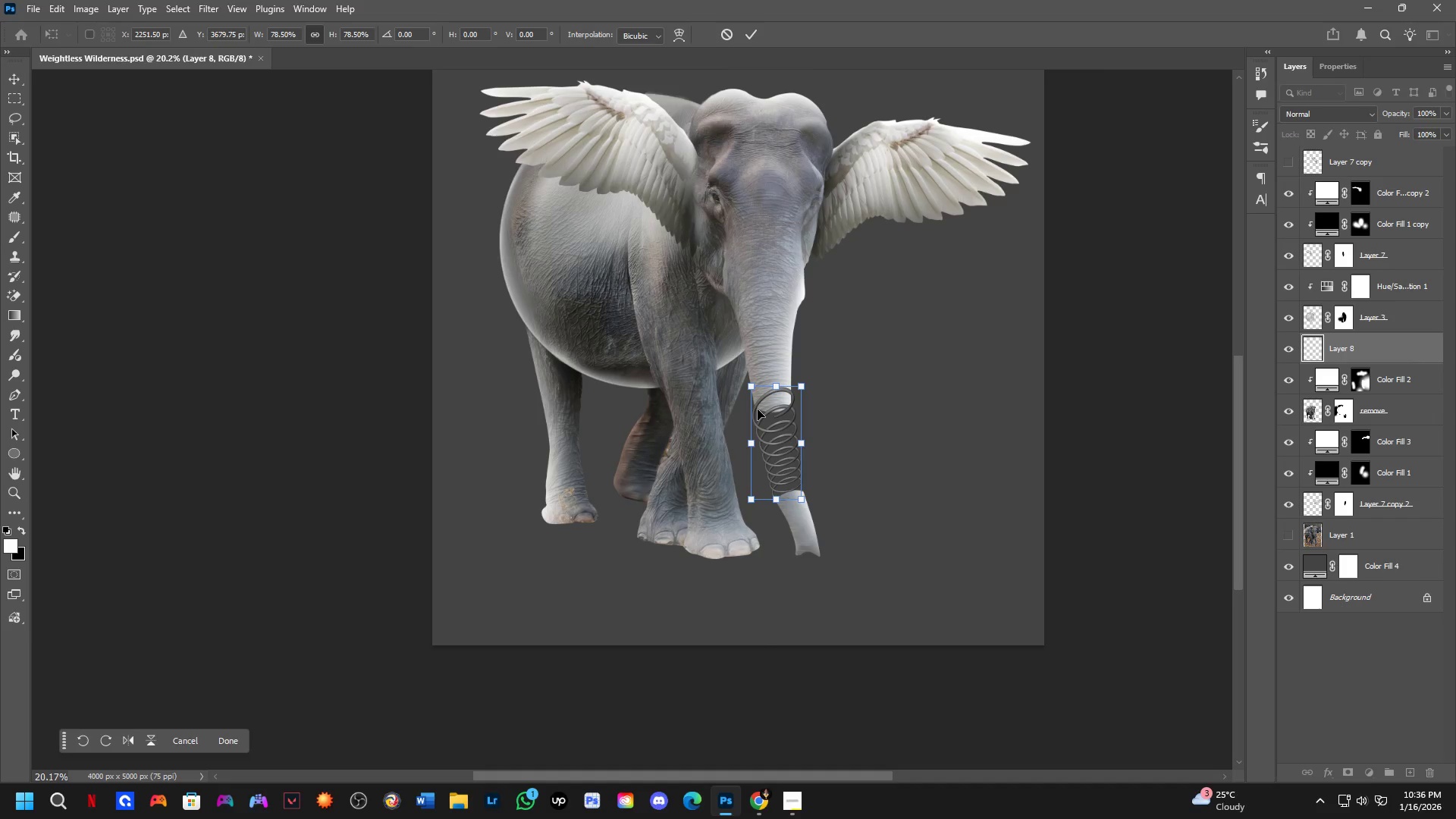 
scroll: coordinate [736, 330], scroll_direction: up, amount: 2.0
 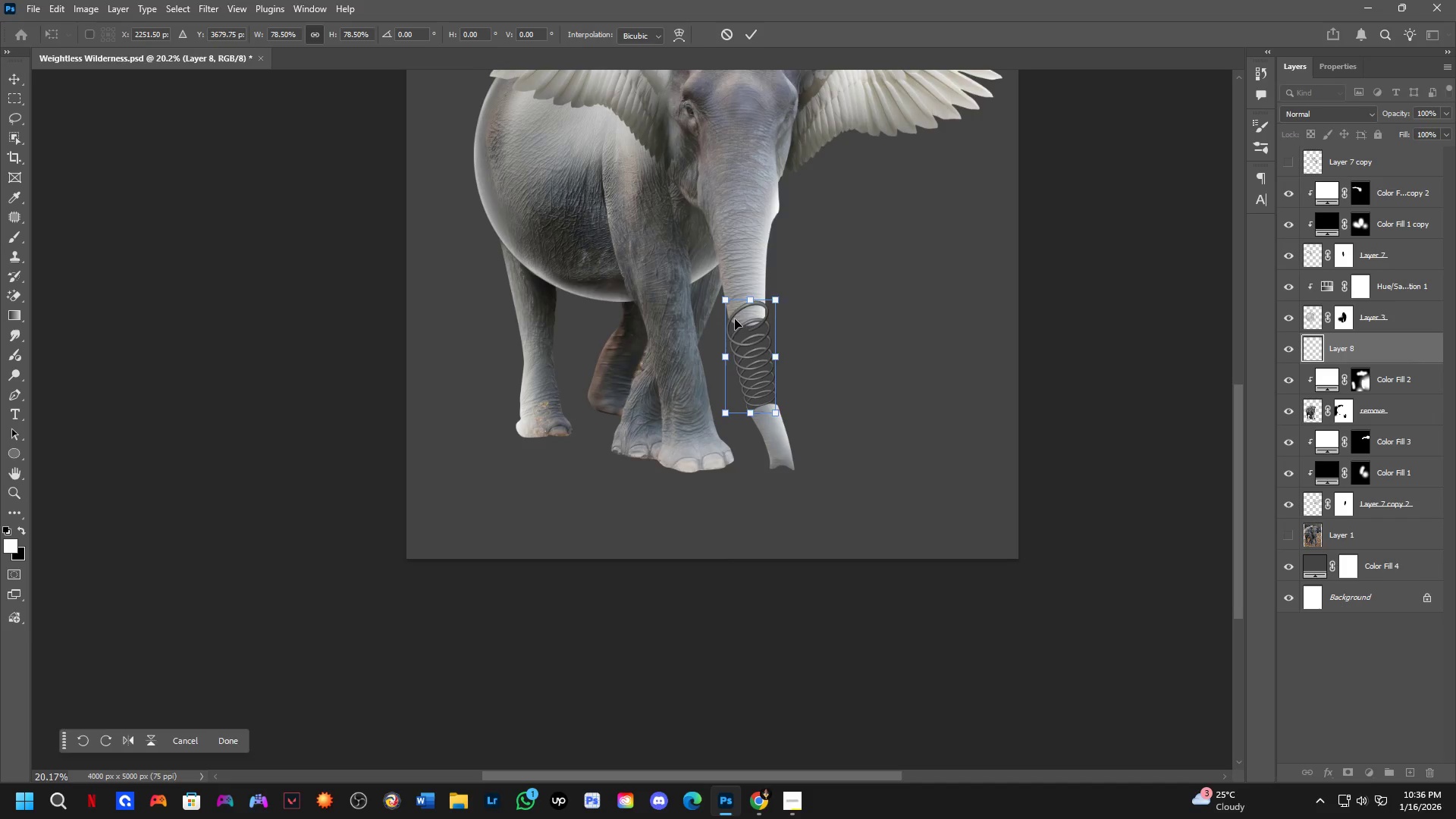 
key(NumpadEnter)
 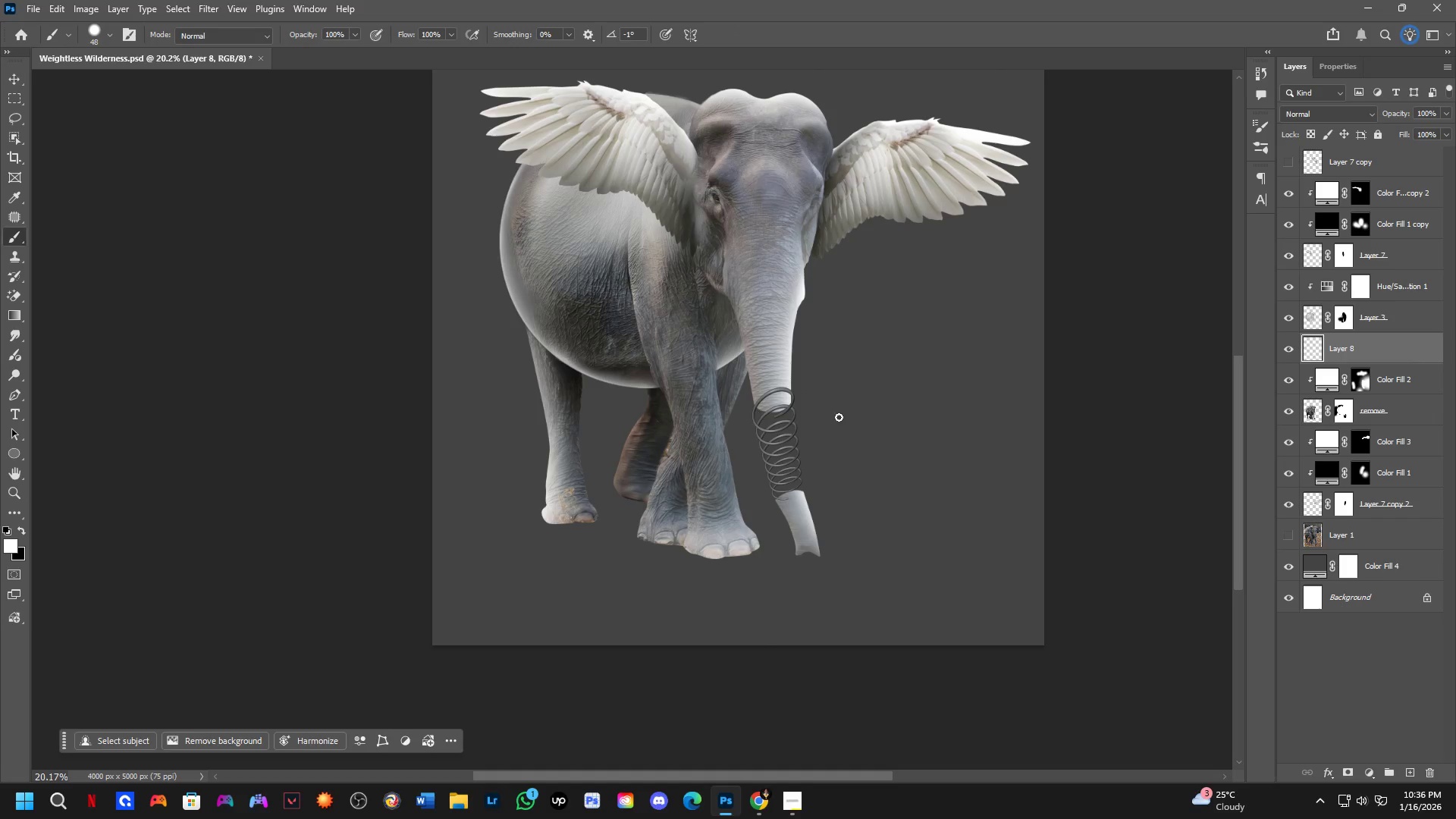 
scroll: coordinate [1201, 499], scroll_direction: up, amount: 6.0
 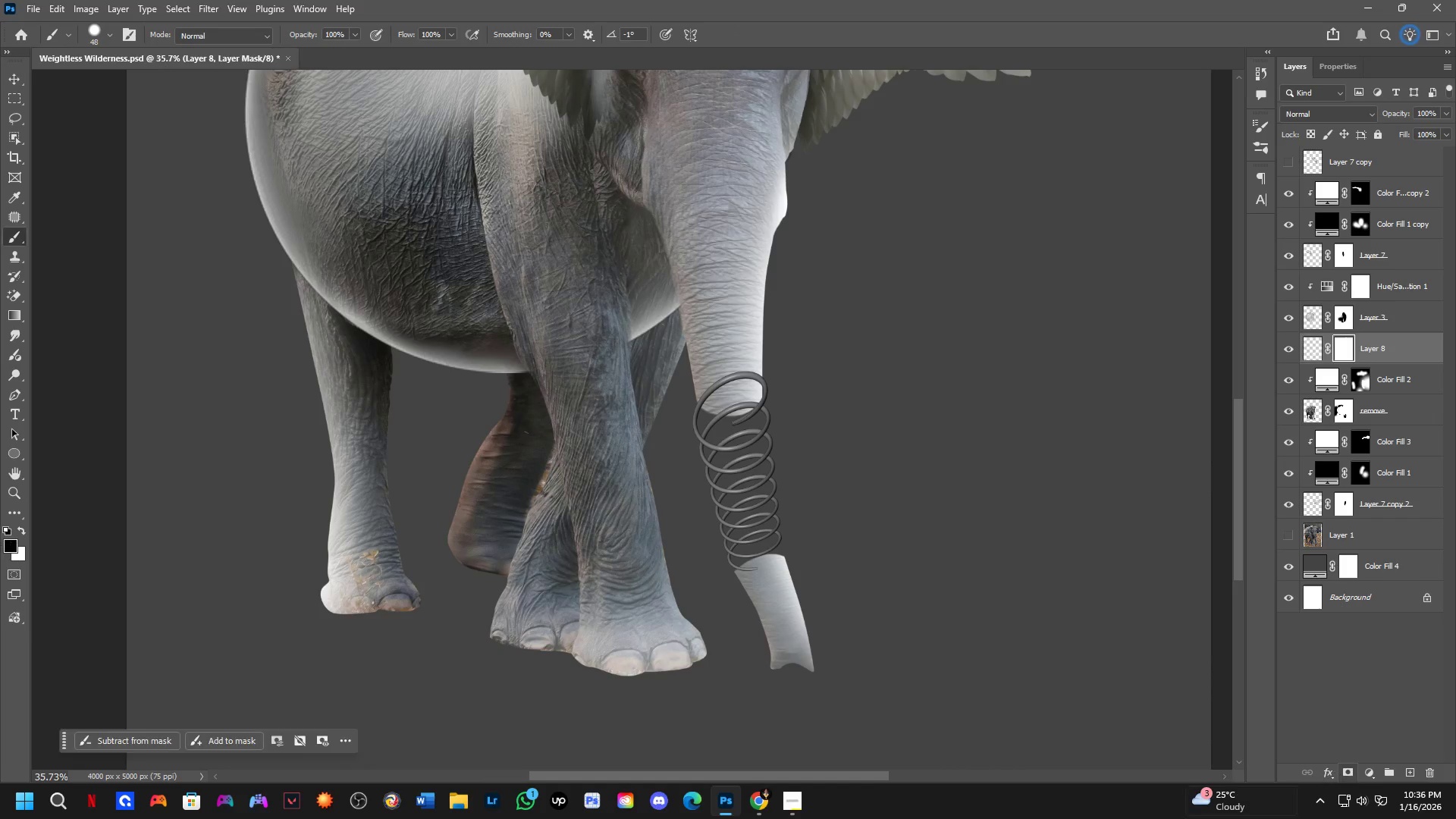 
left_click_drag(start_coordinate=[804, 579], to_coordinate=[761, 592])
 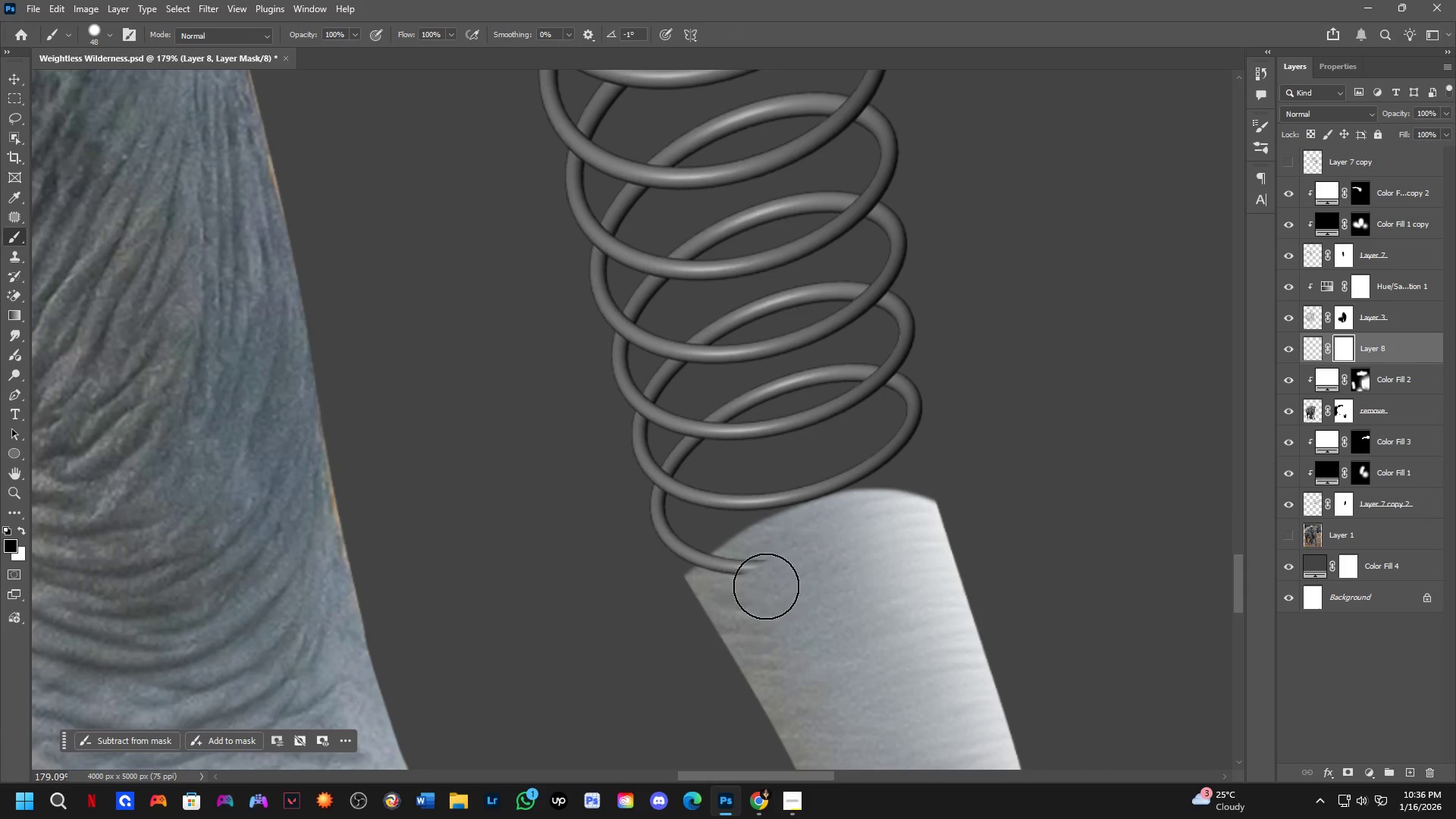 
scroll: coordinate [794, 576], scroll_direction: up, amount: 16.0
 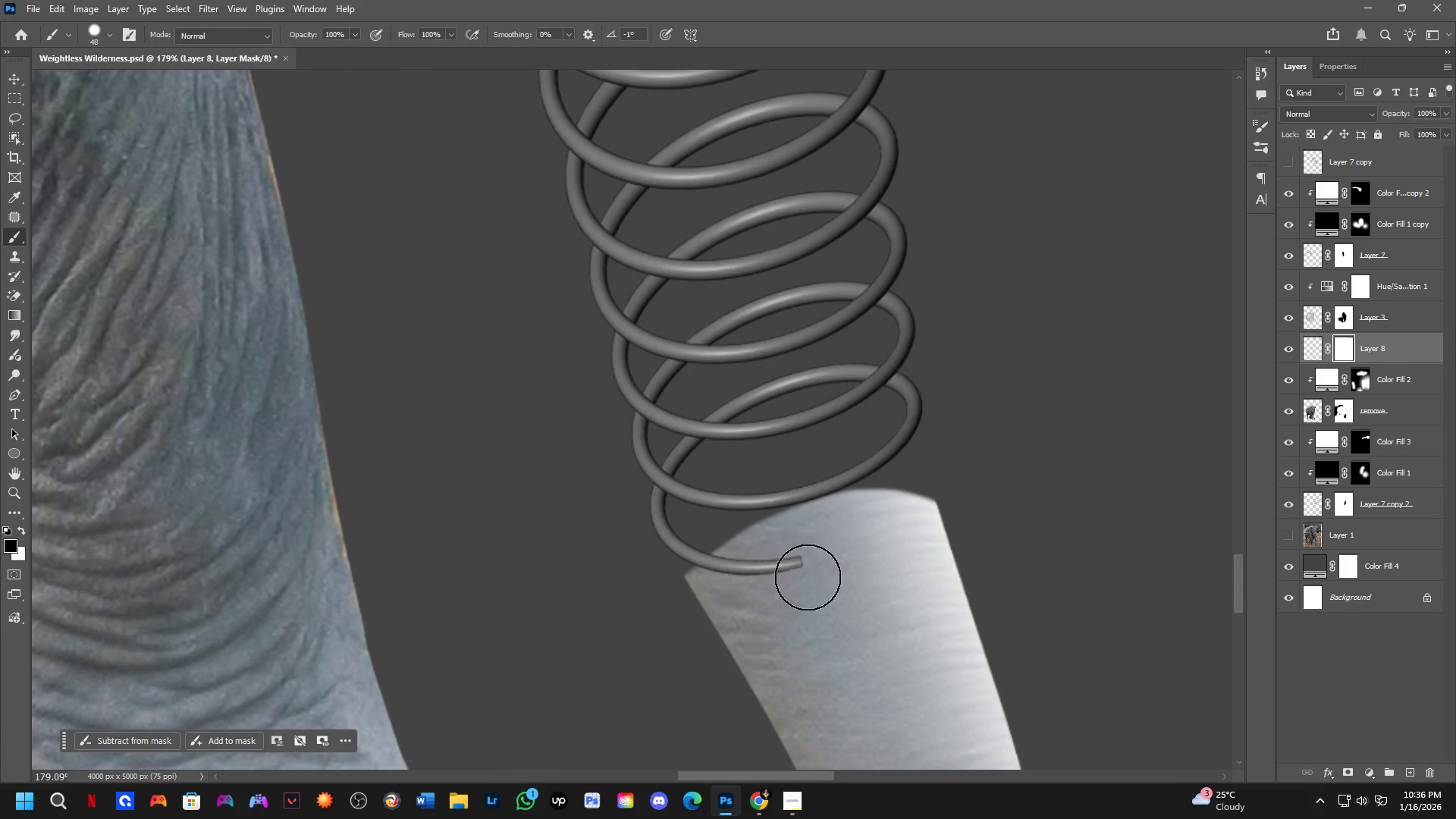 
hold_key(key=AltLeft, duration=0.38)
 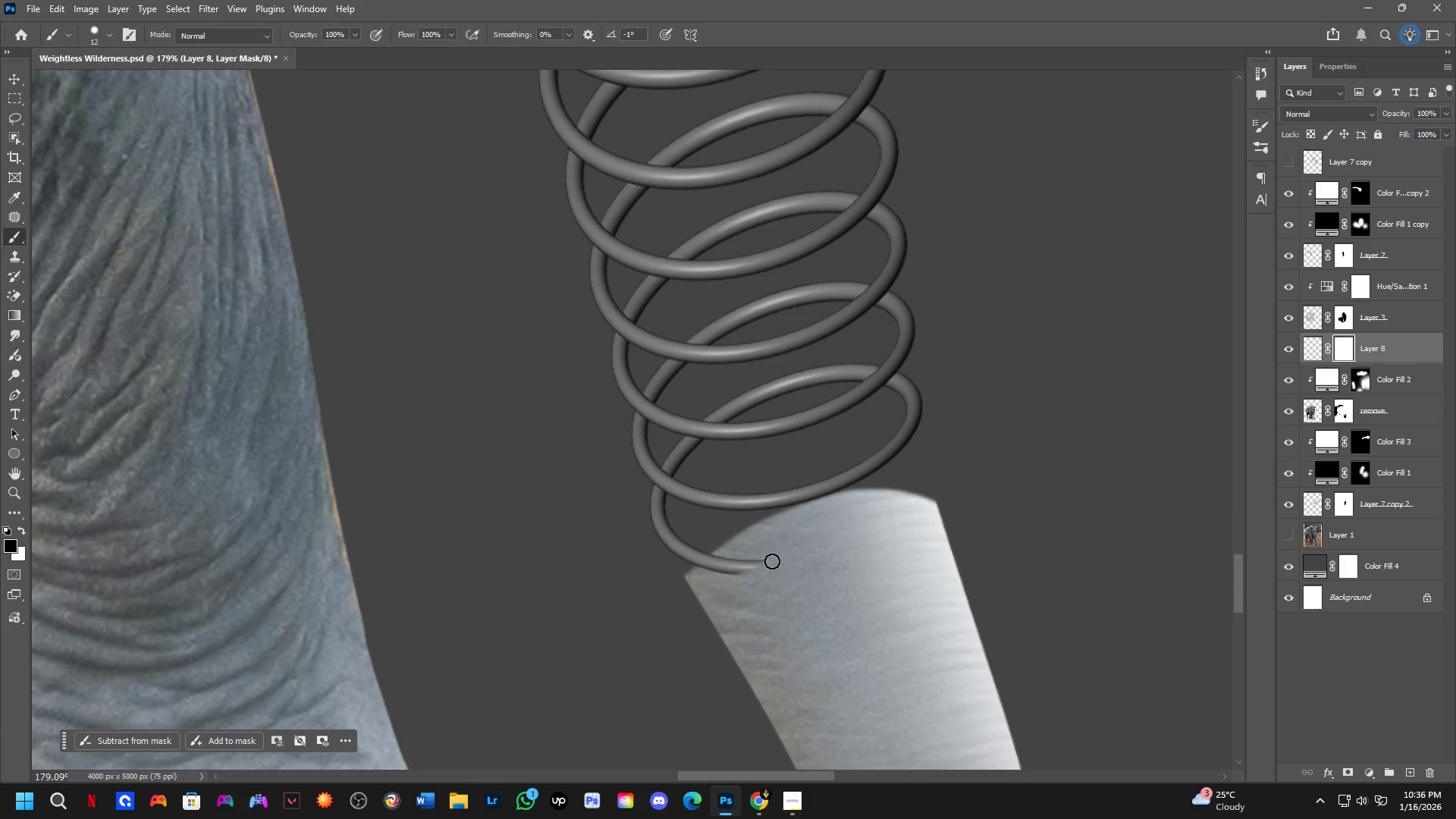 
left_click_drag(start_coordinate=[761, 563], to_coordinate=[723, 561])
 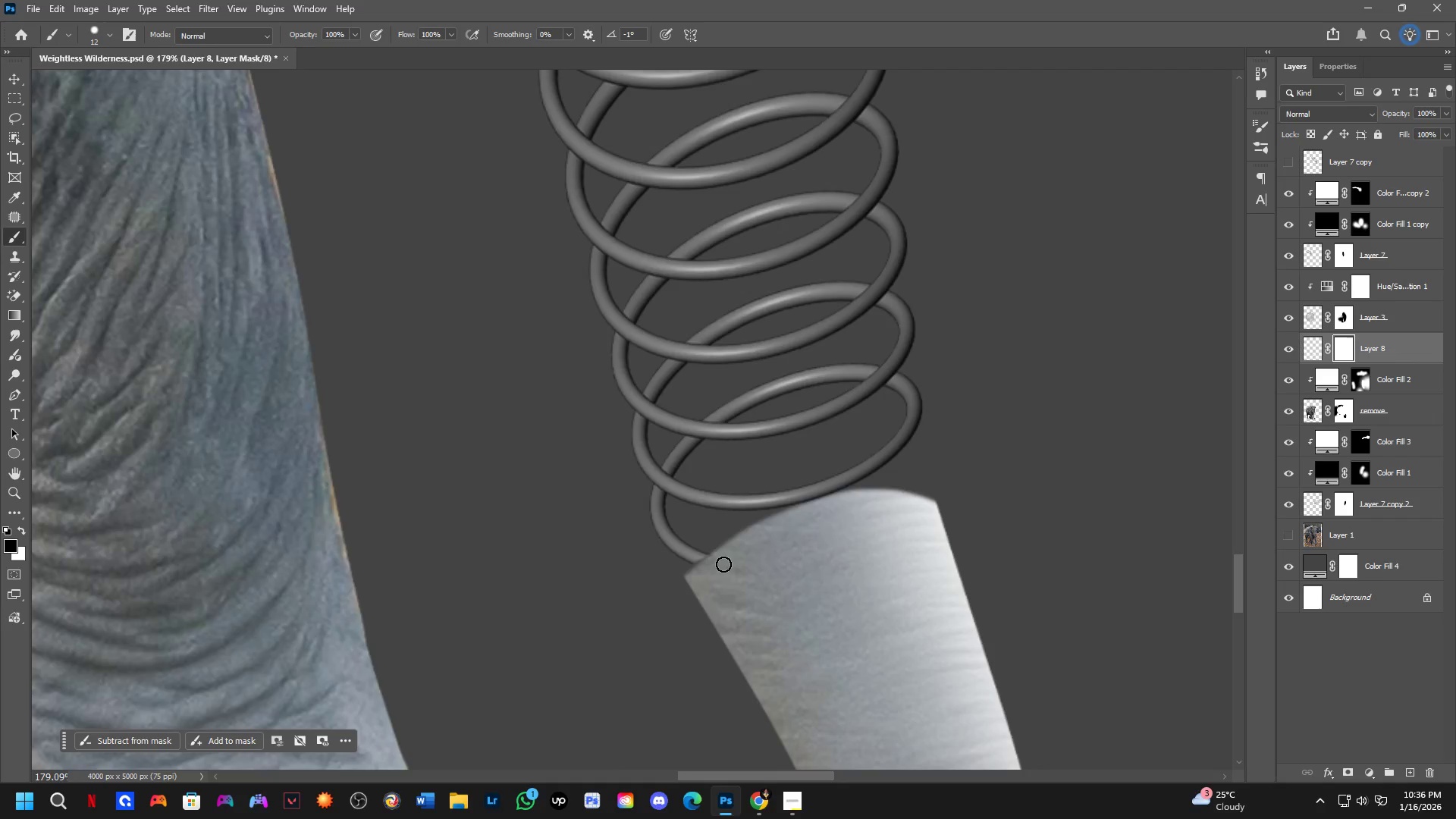 
key(Shift+ShiftLeft)
 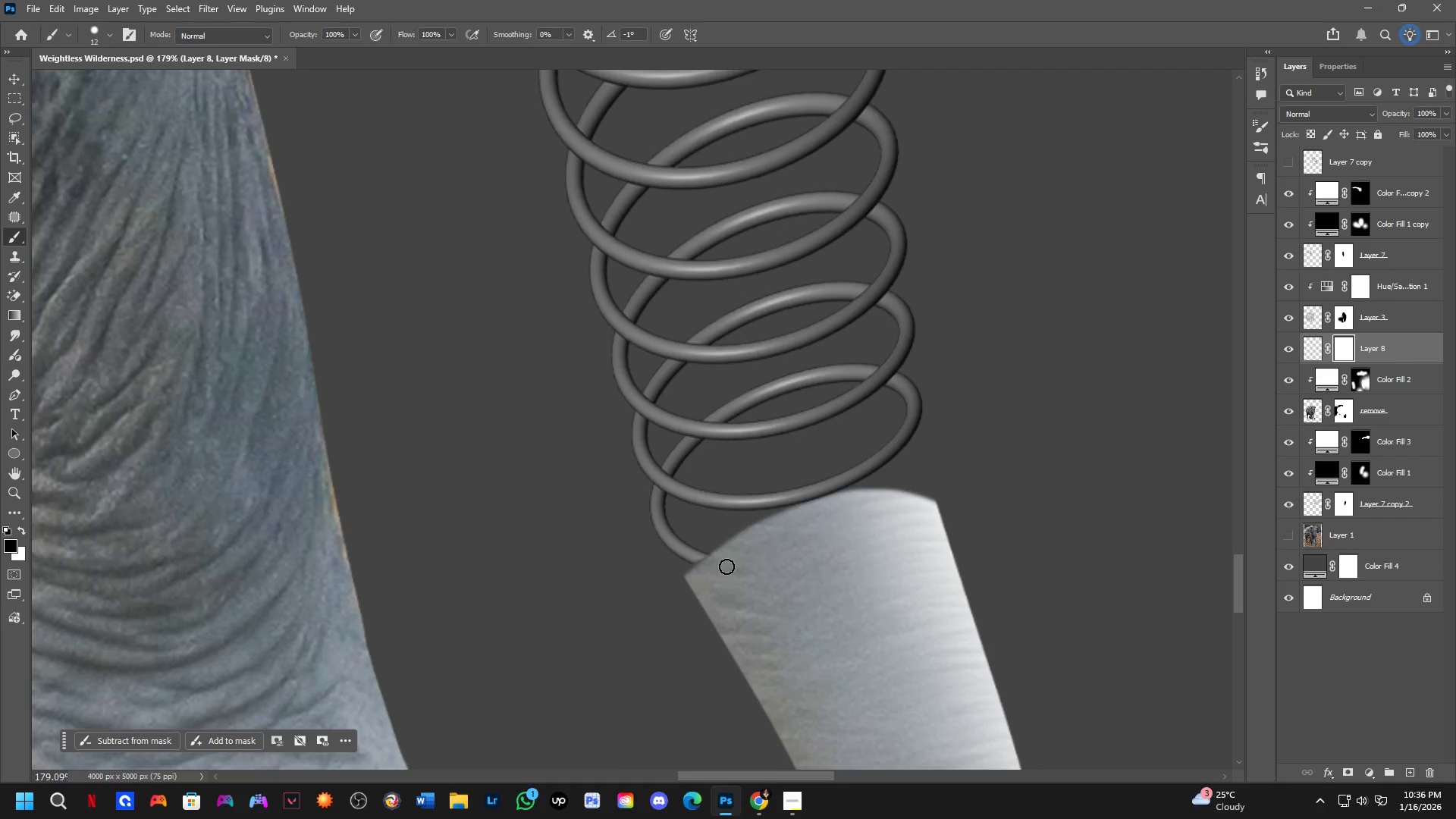 
key(Shift+ShiftLeft)
 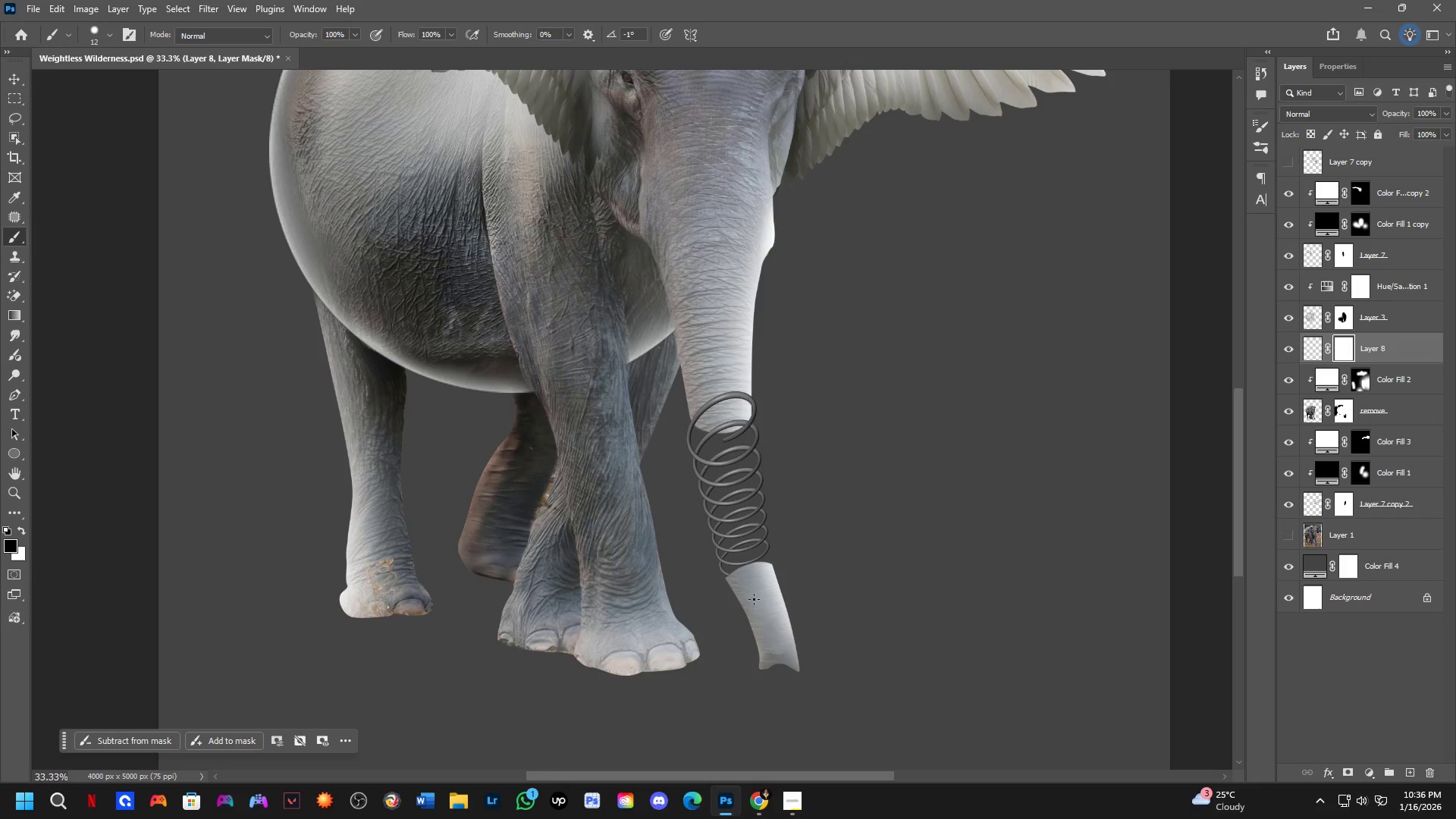 
scroll: coordinate [746, 596], scroll_direction: down, amount: 9.0
 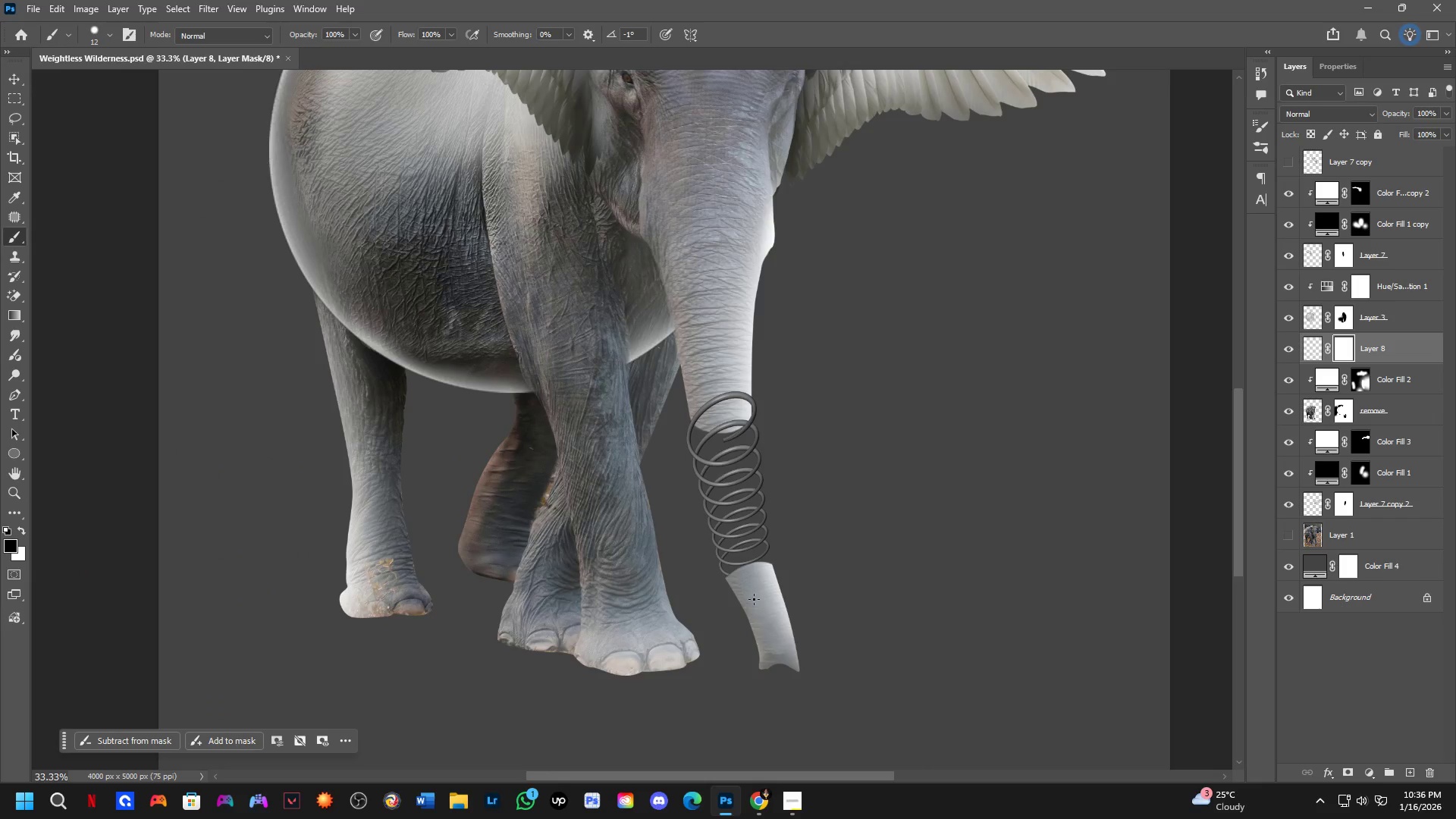 
key(Shift+ShiftLeft)
 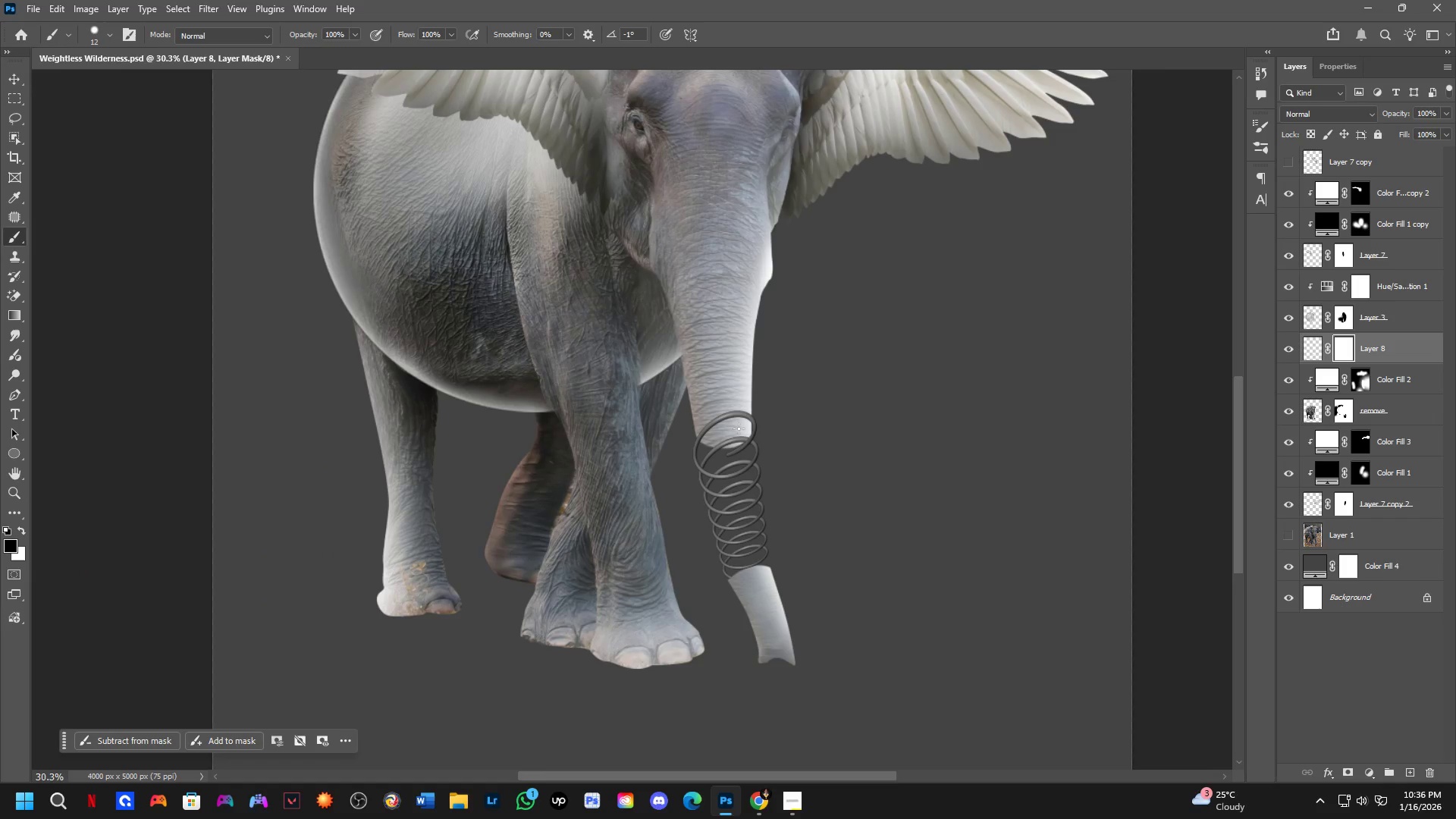 
scroll: coordinate [754, 599], scroll_direction: down, amount: 1.0
 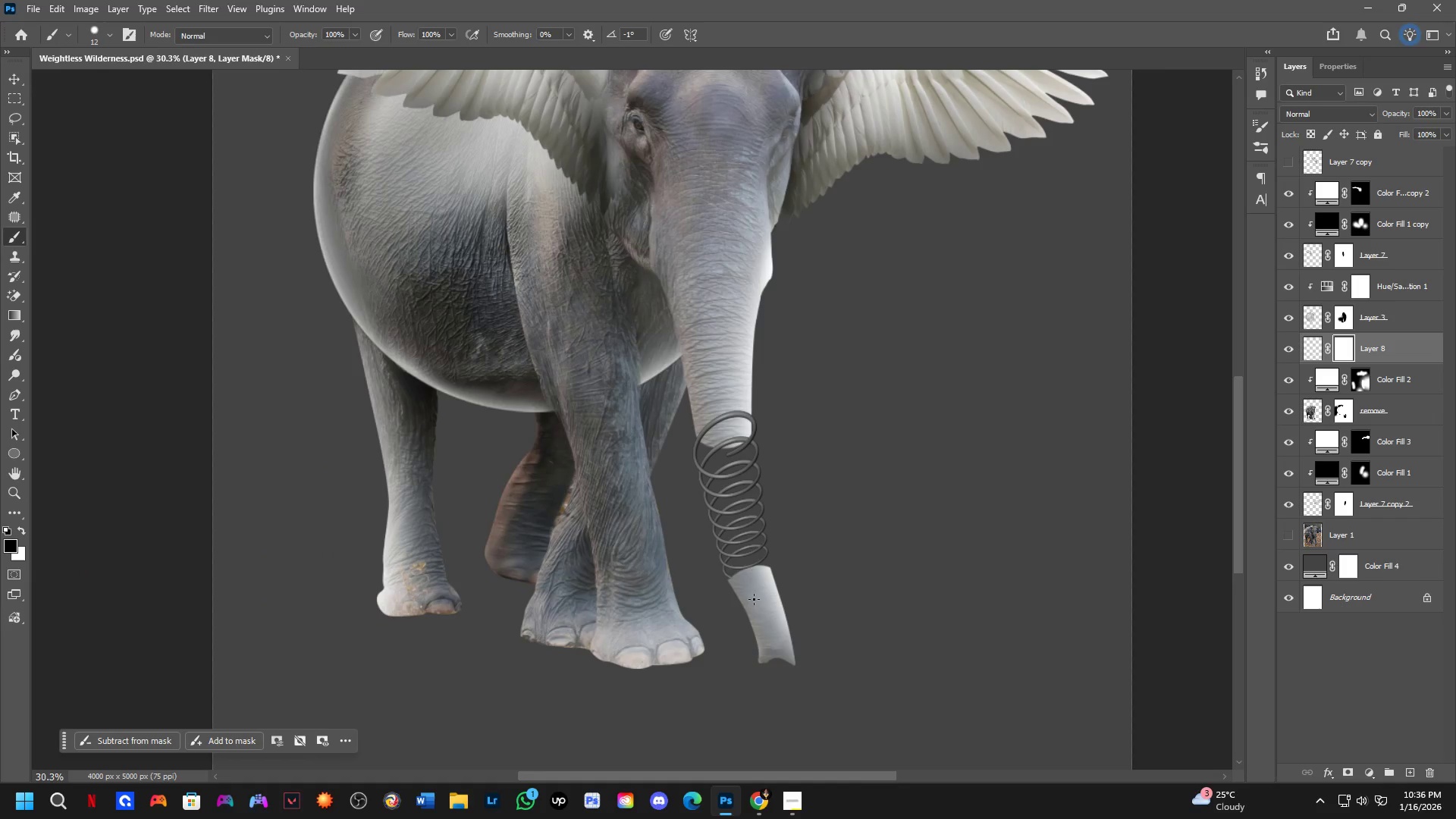 
key(Shift+ShiftLeft)
 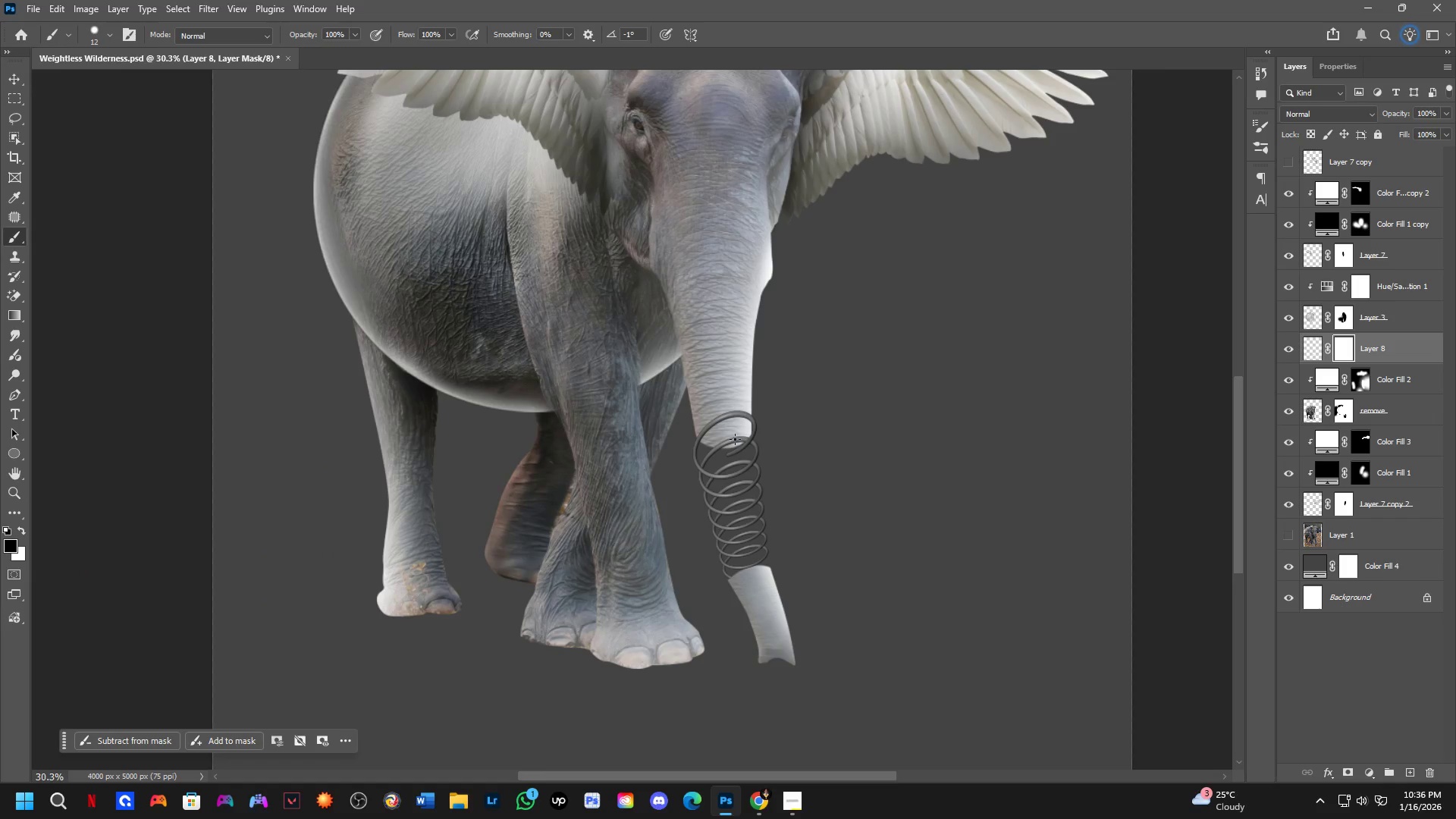 
scroll: coordinate [742, 460], scroll_direction: up, amount: 15.0
 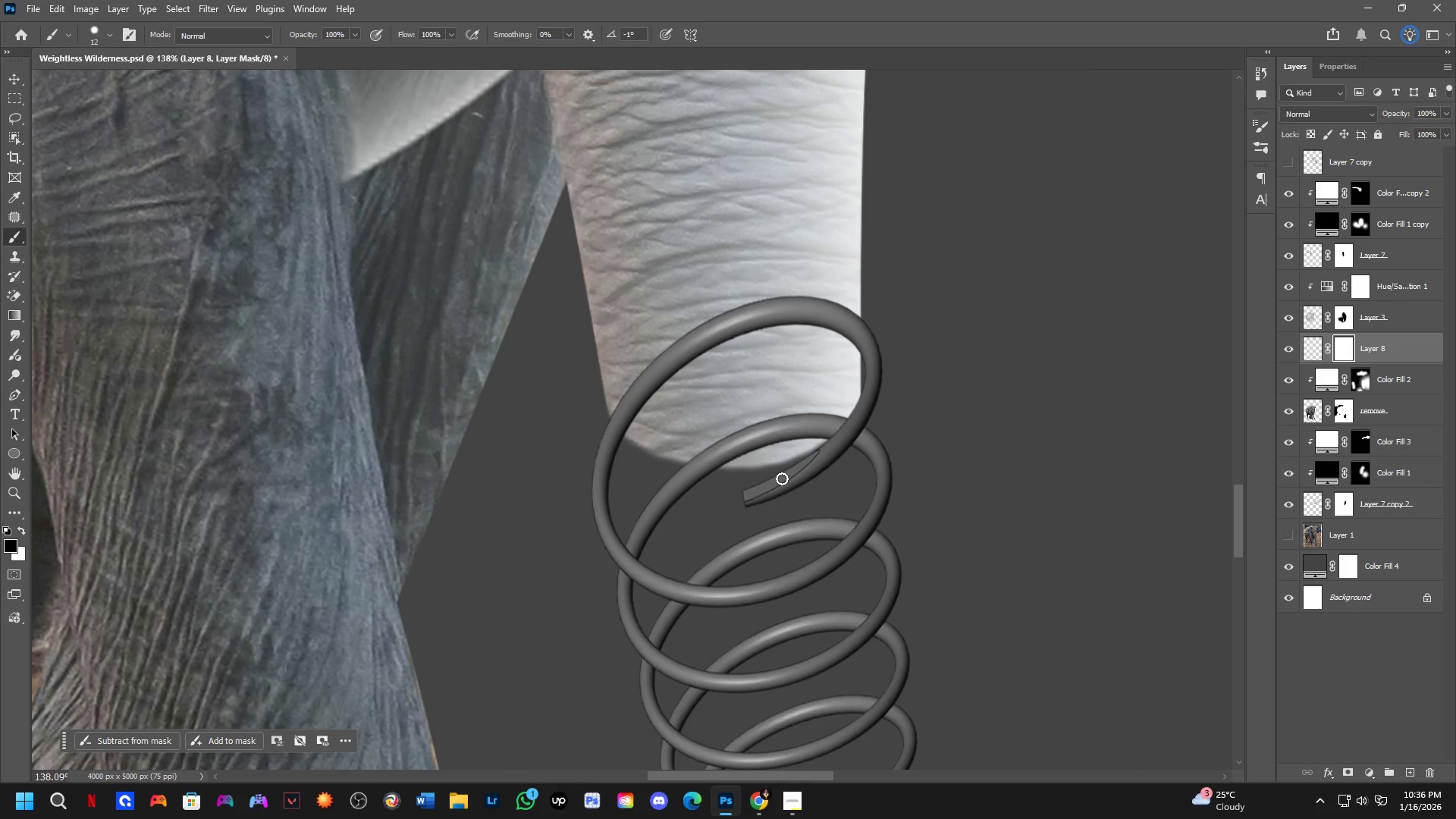 
key(Alt+AltLeft)
 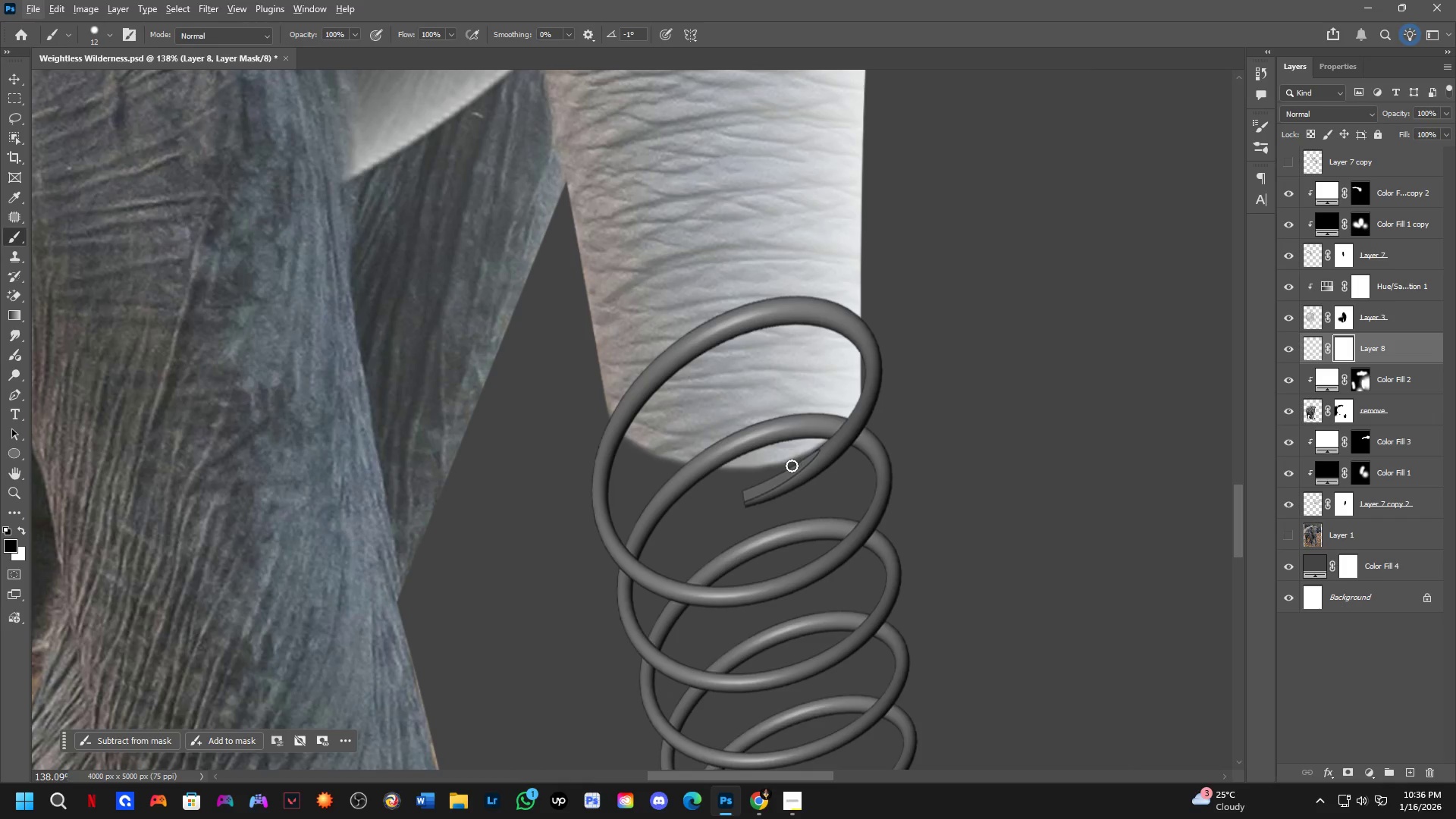 
left_click_drag(start_coordinate=[789, 453], to_coordinate=[868, 406])
 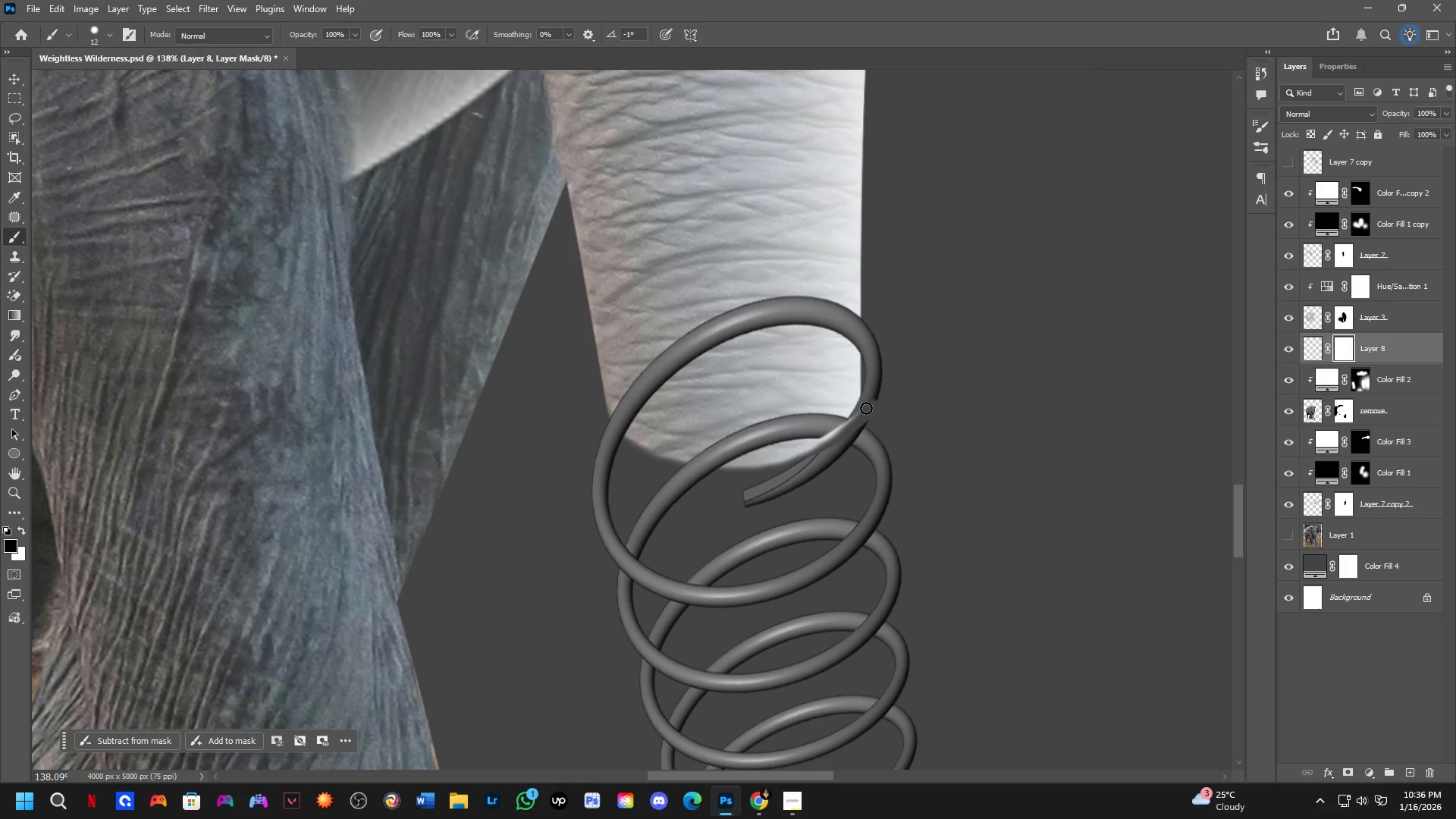 
key(Control+ControlLeft)
 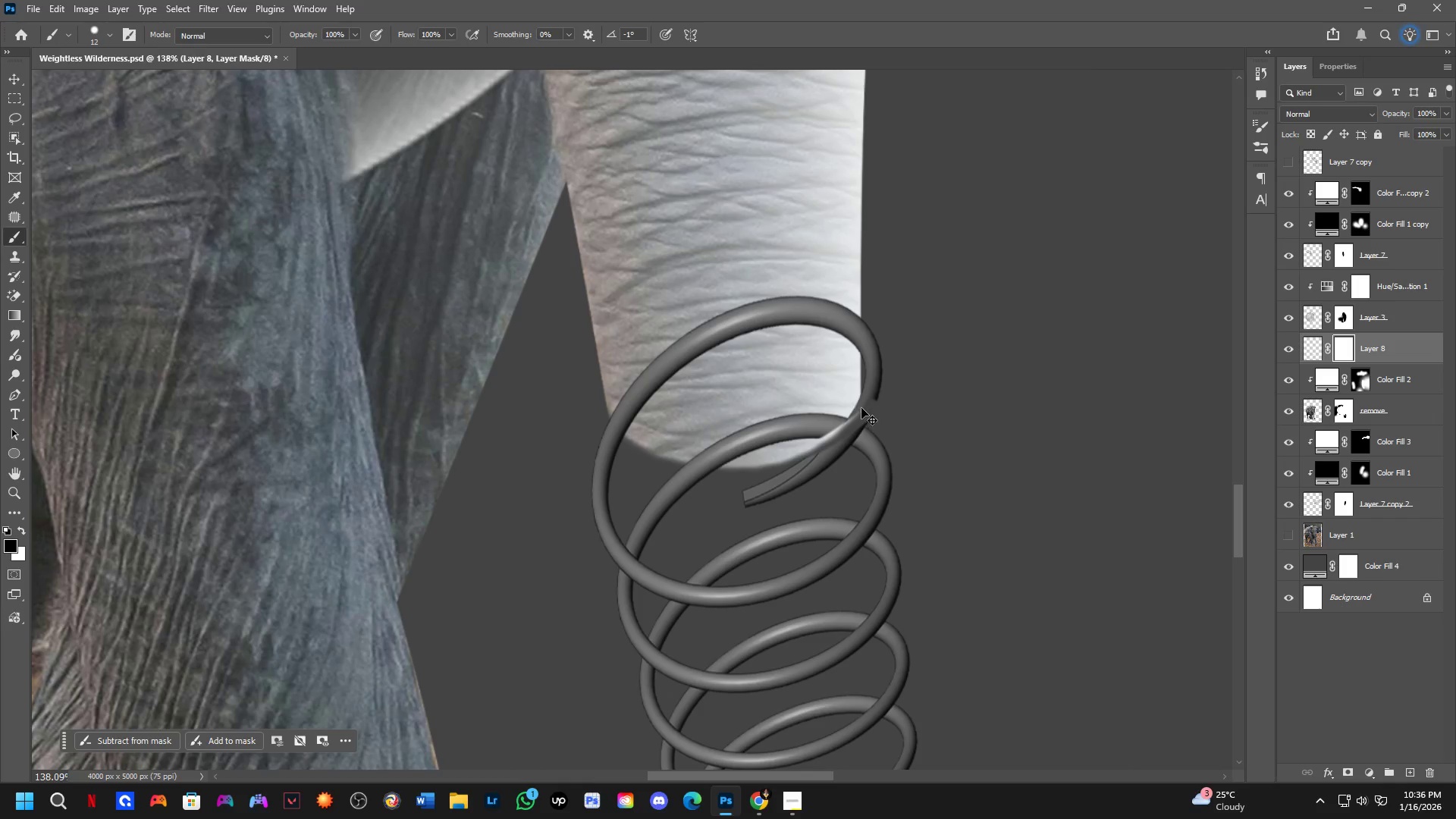 
key(Control+Z)
 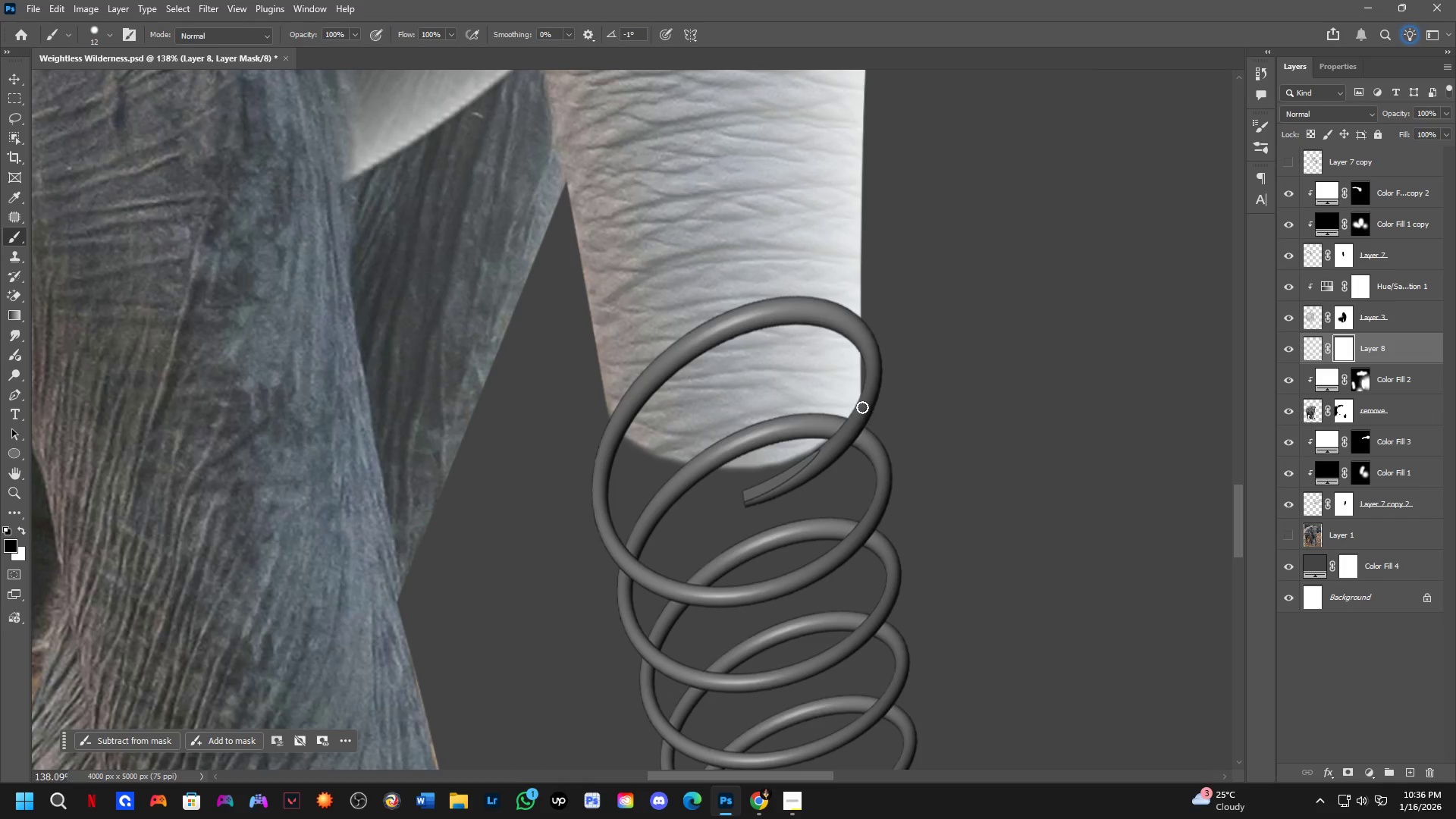 
key(Alt+AltLeft)
 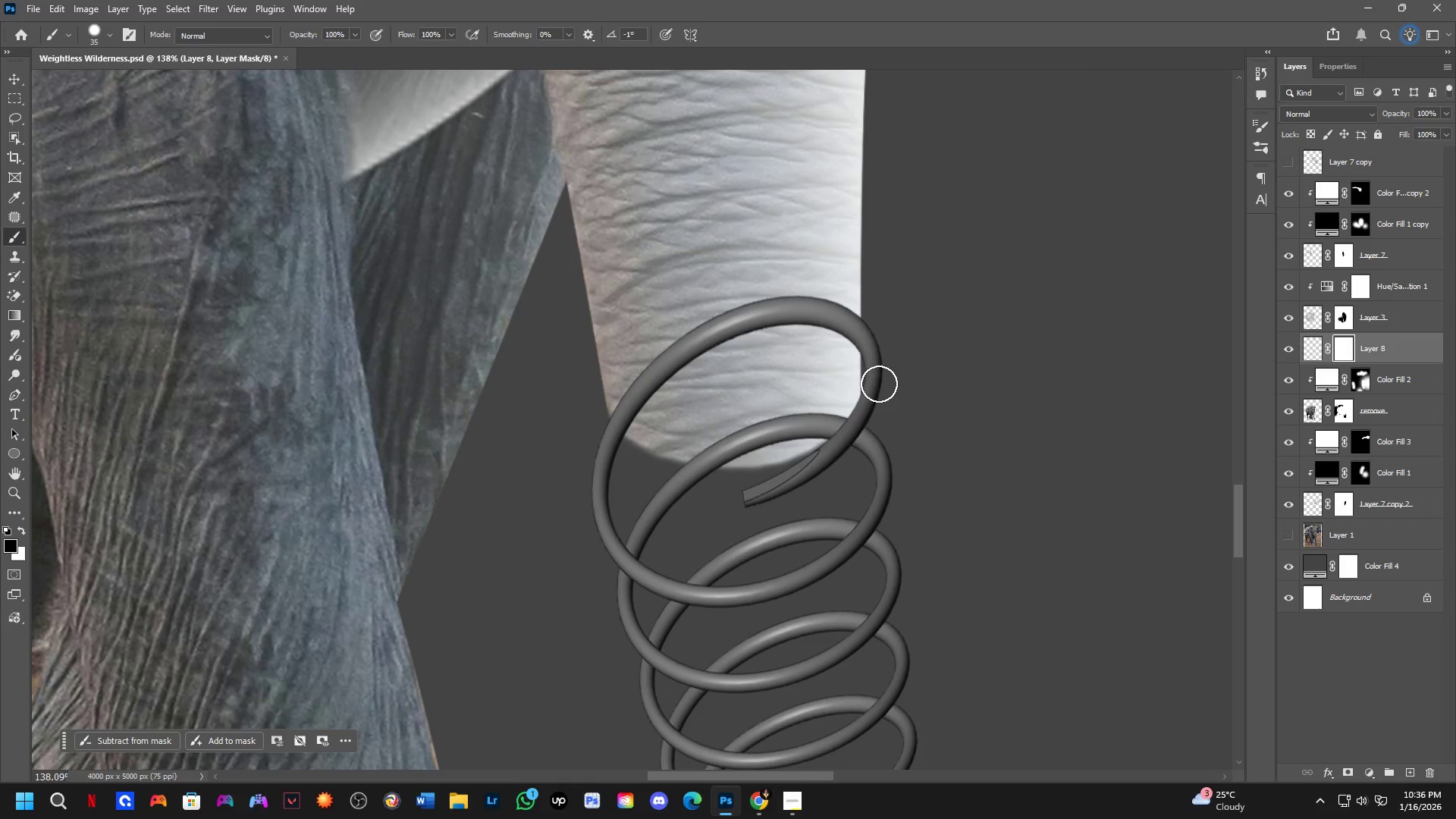 
left_click_drag(start_coordinate=[865, 393], to_coordinate=[855, 366])
 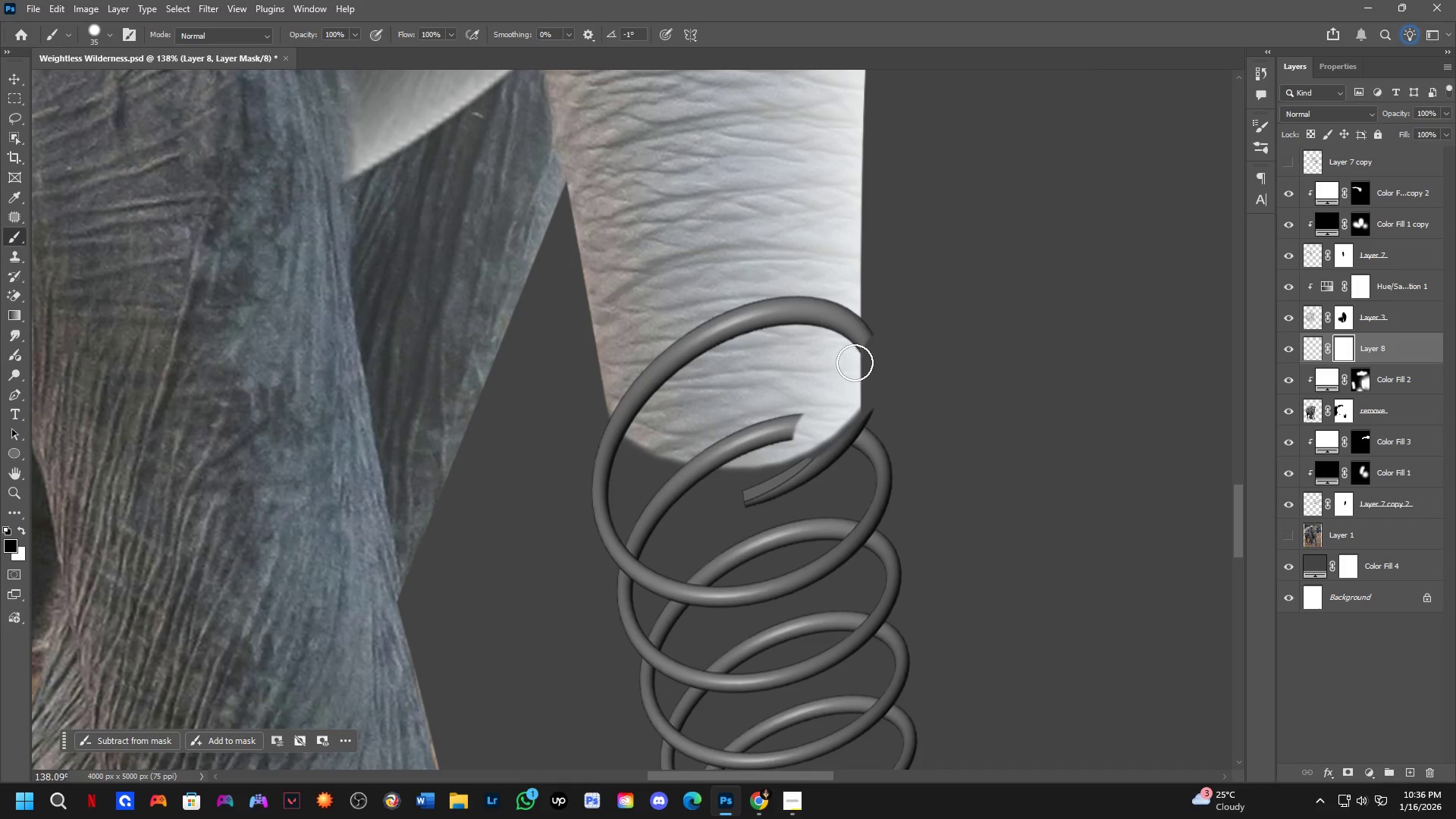 
key(Alt+AltLeft)
 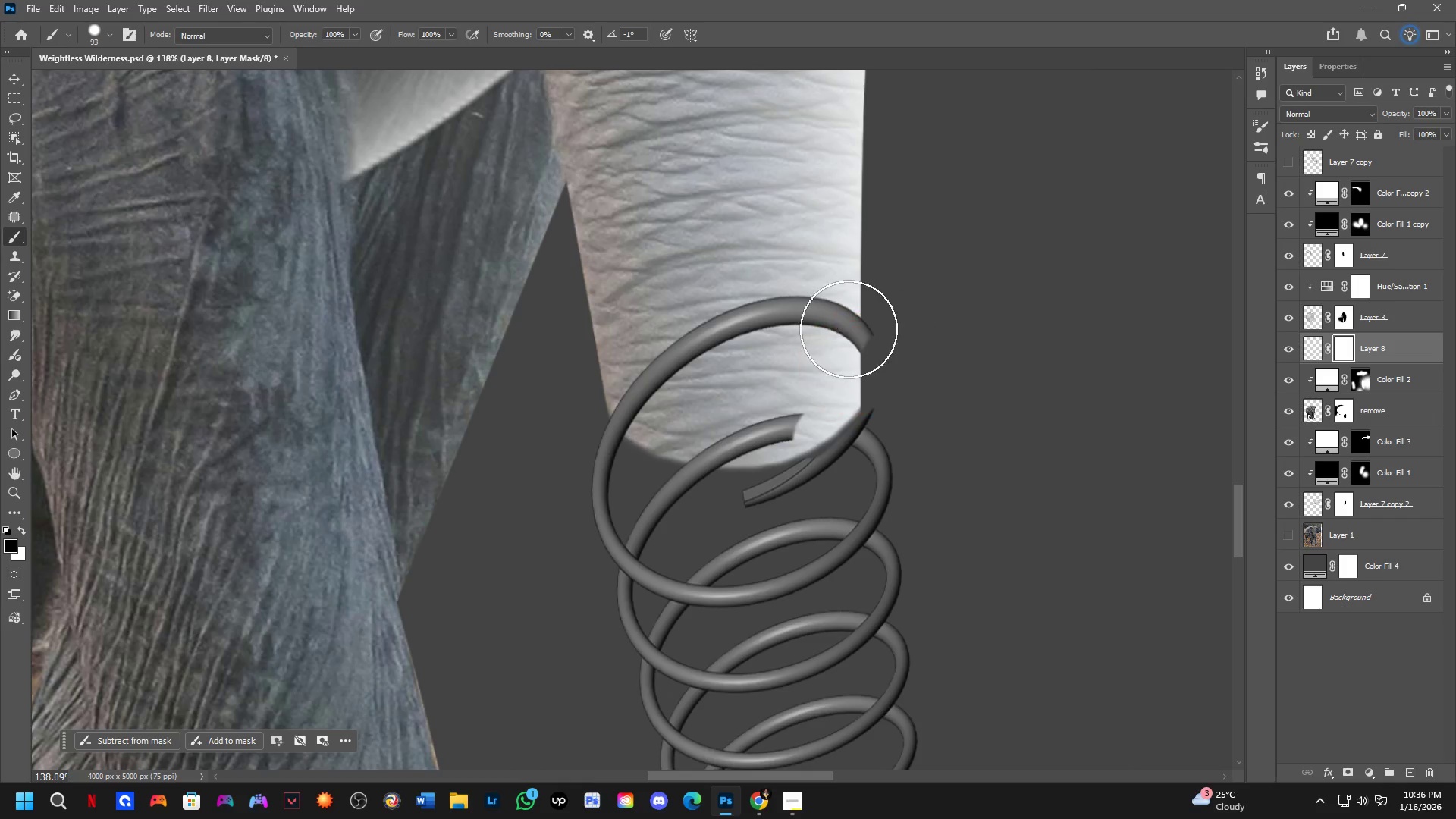 
left_click_drag(start_coordinate=[799, 331], to_coordinate=[822, 355])
 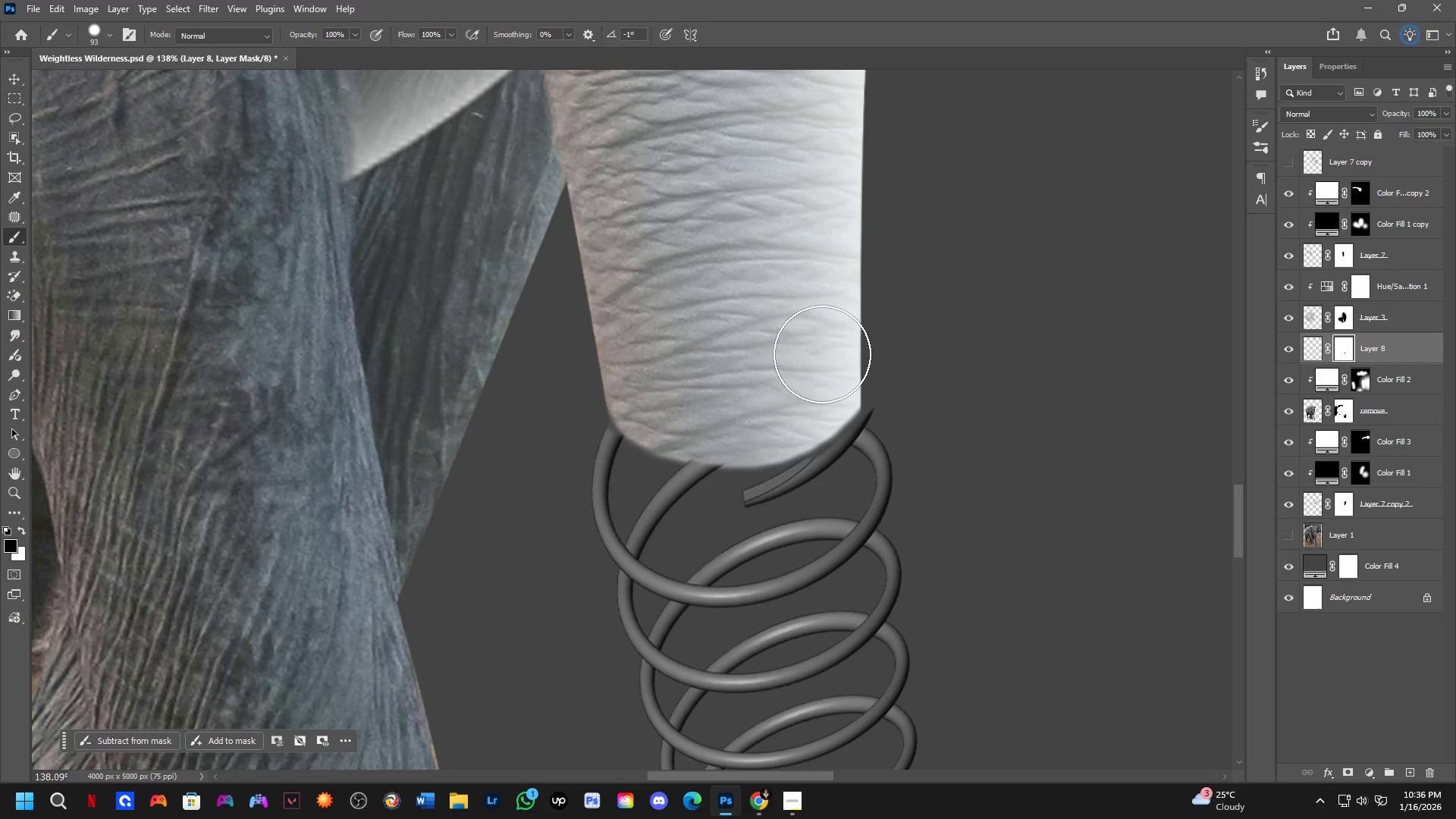 
left_click_drag(start_coordinate=[825, 357], to_coordinate=[852, 359])
 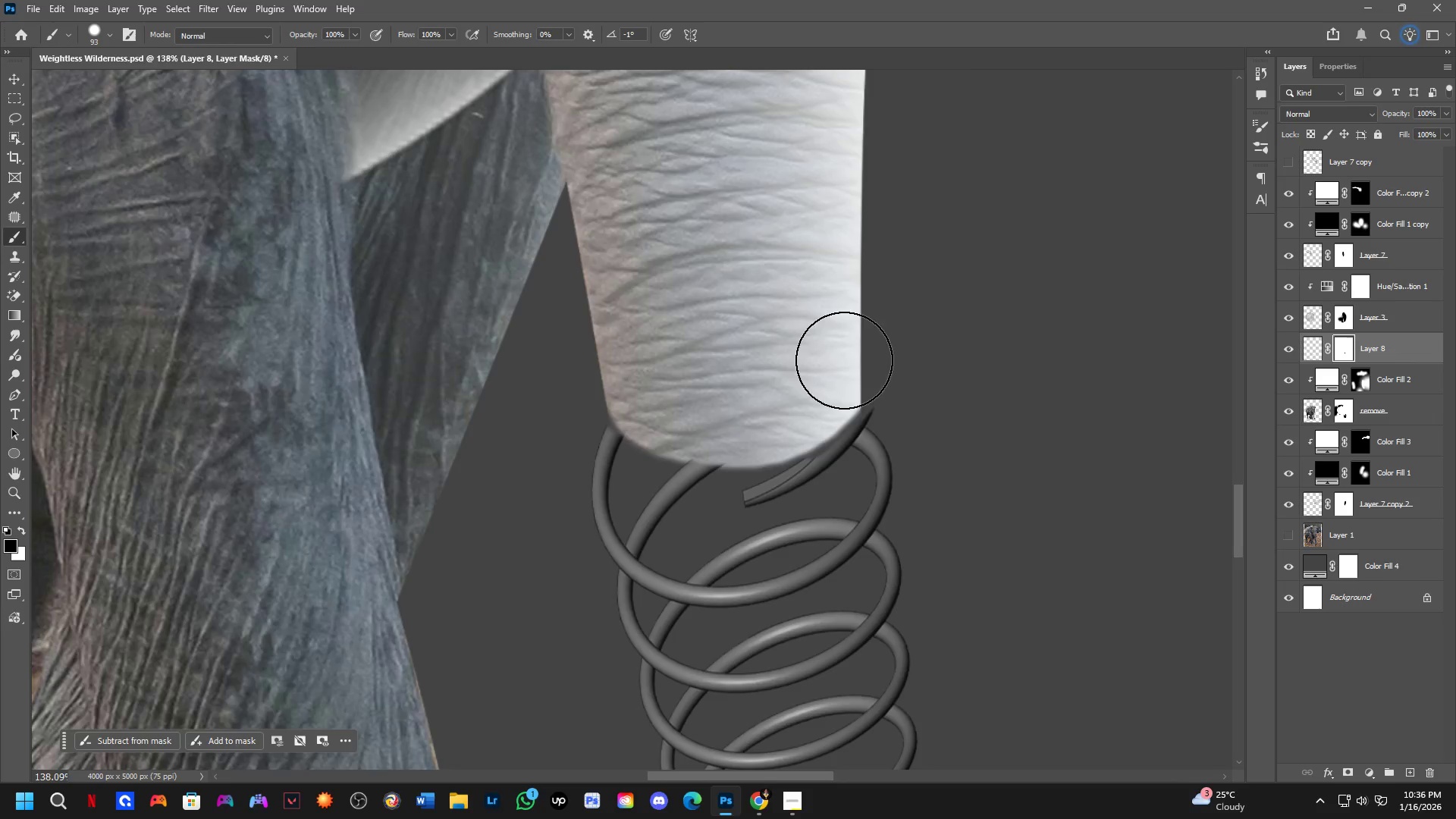 
key(Shift+ShiftLeft)
 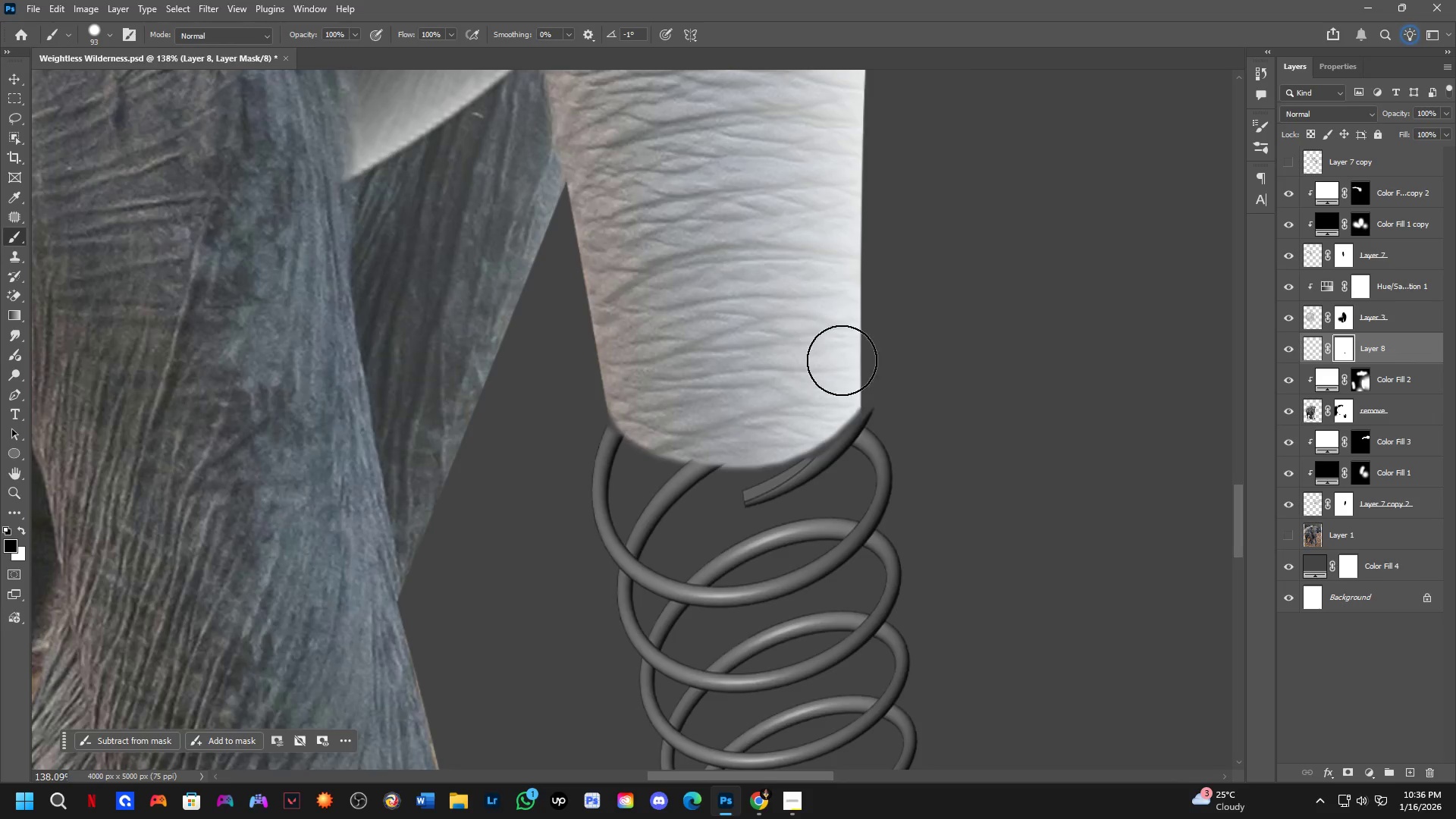 
scroll: coordinate [852, 441], scroll_direction: down, amount: 8.0
 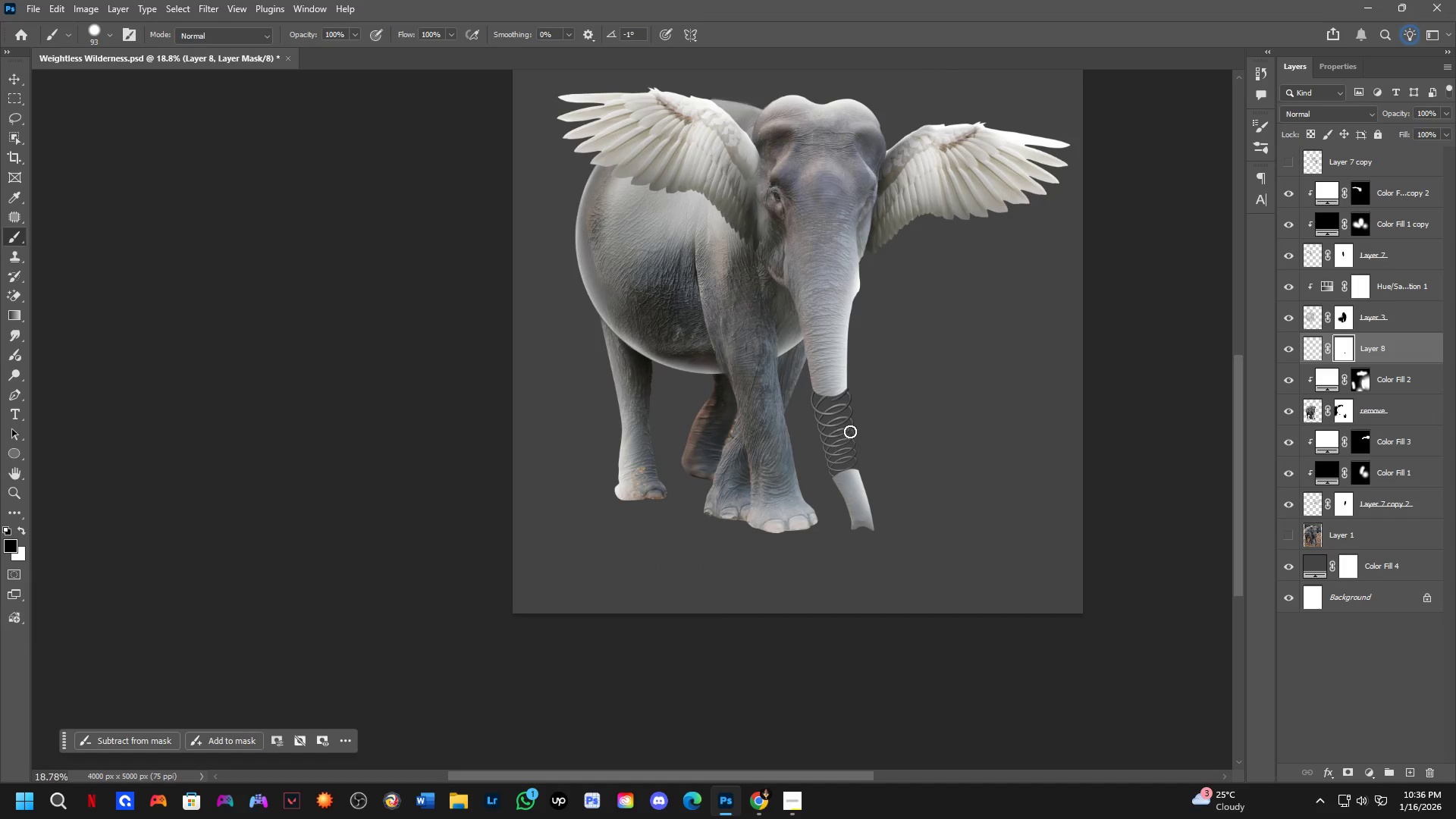 
key(Shift+ShiftLeft)
 